 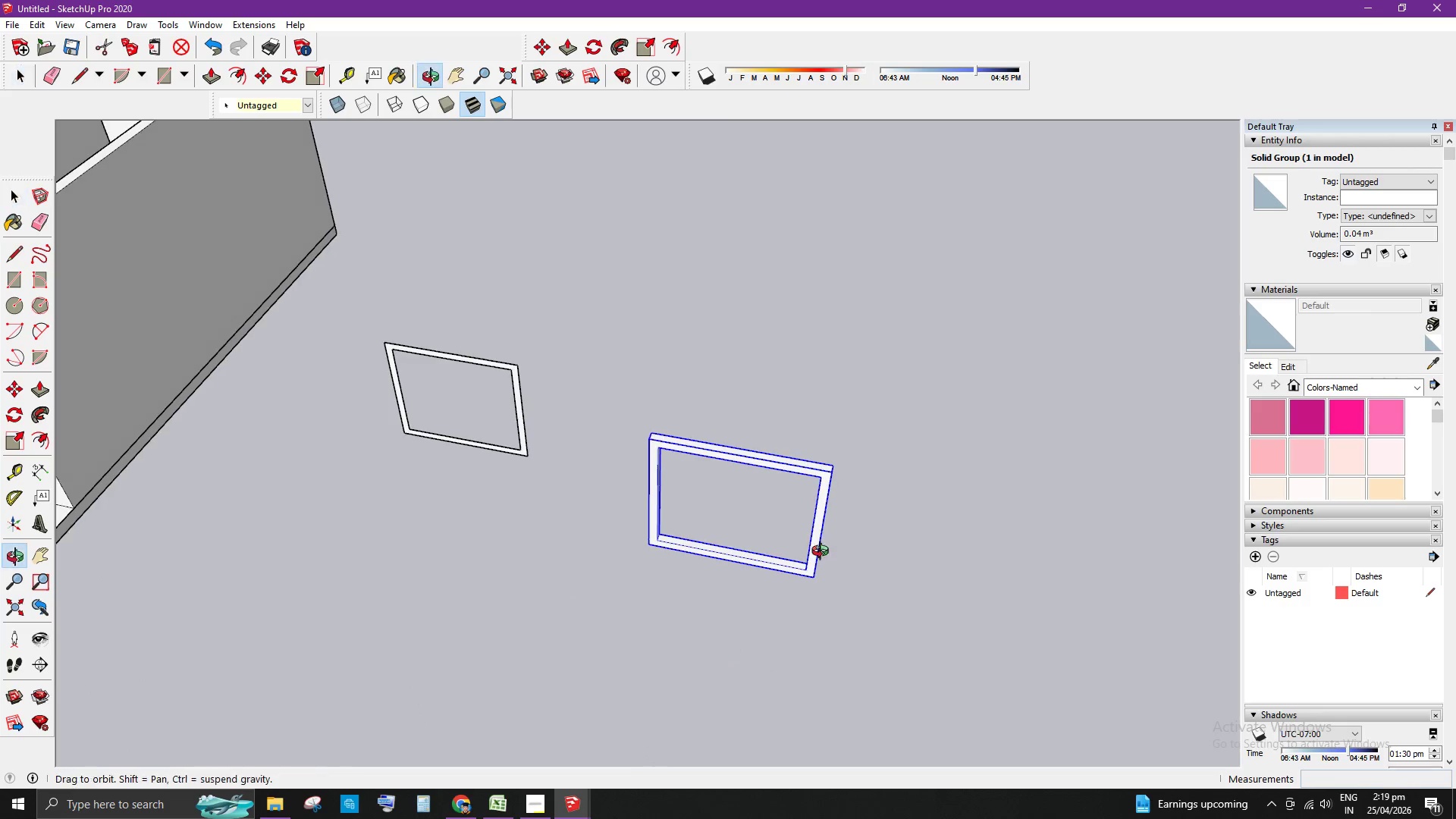 
scroll: coordinate [628, 394], scroll_direction: up, amount: 7.0
 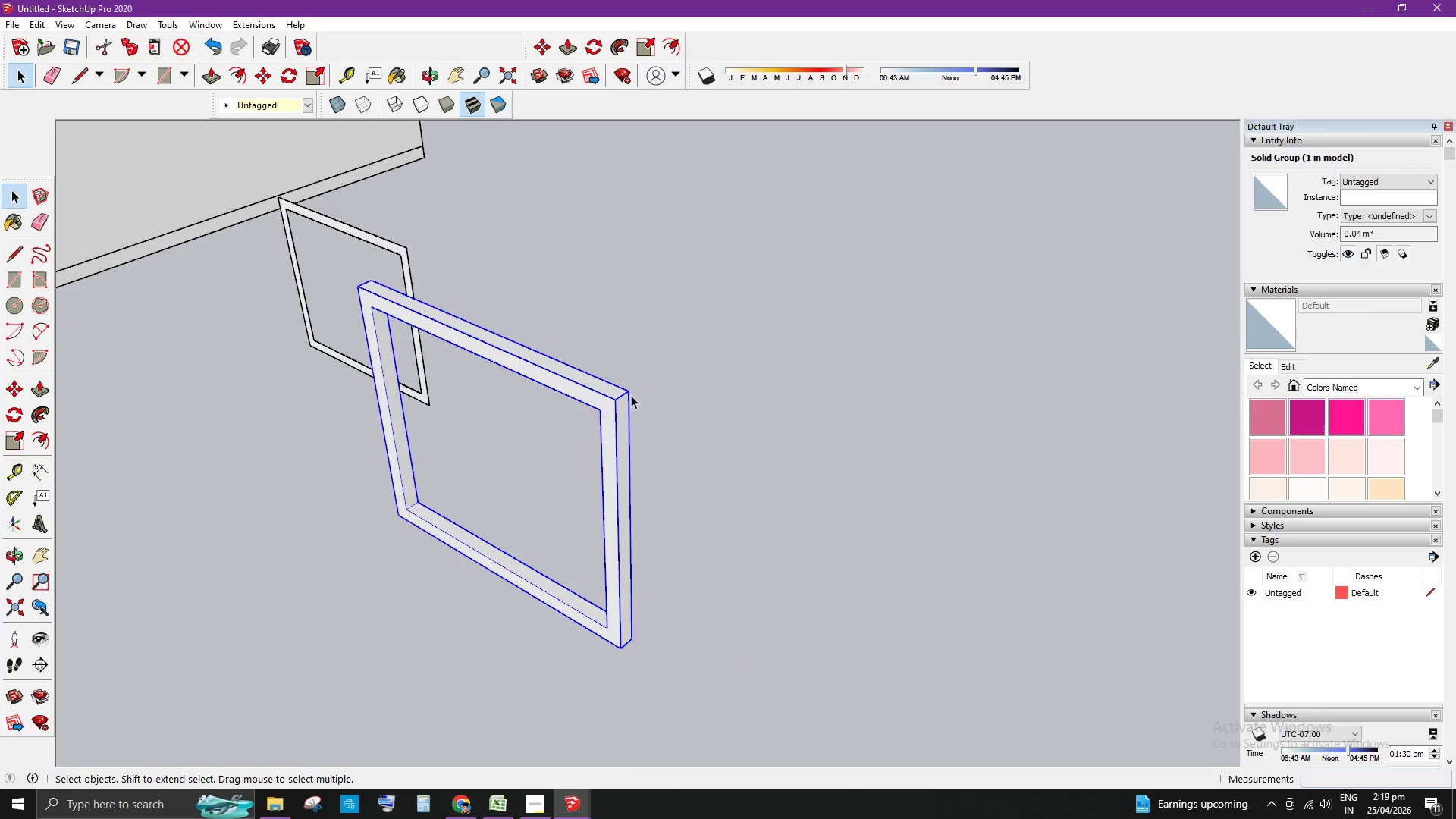 
key(M)
 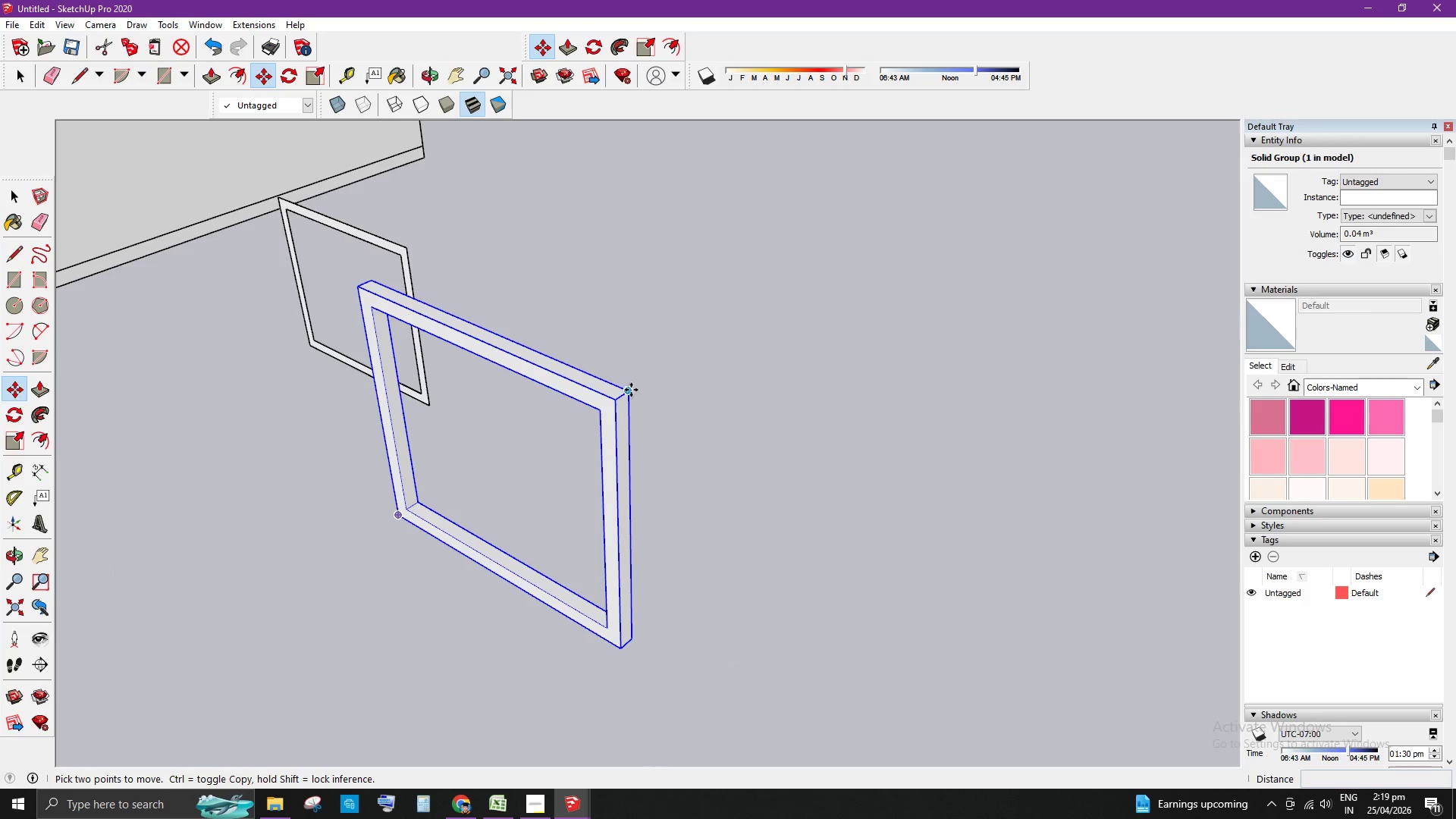 
left_click([631, 389])
 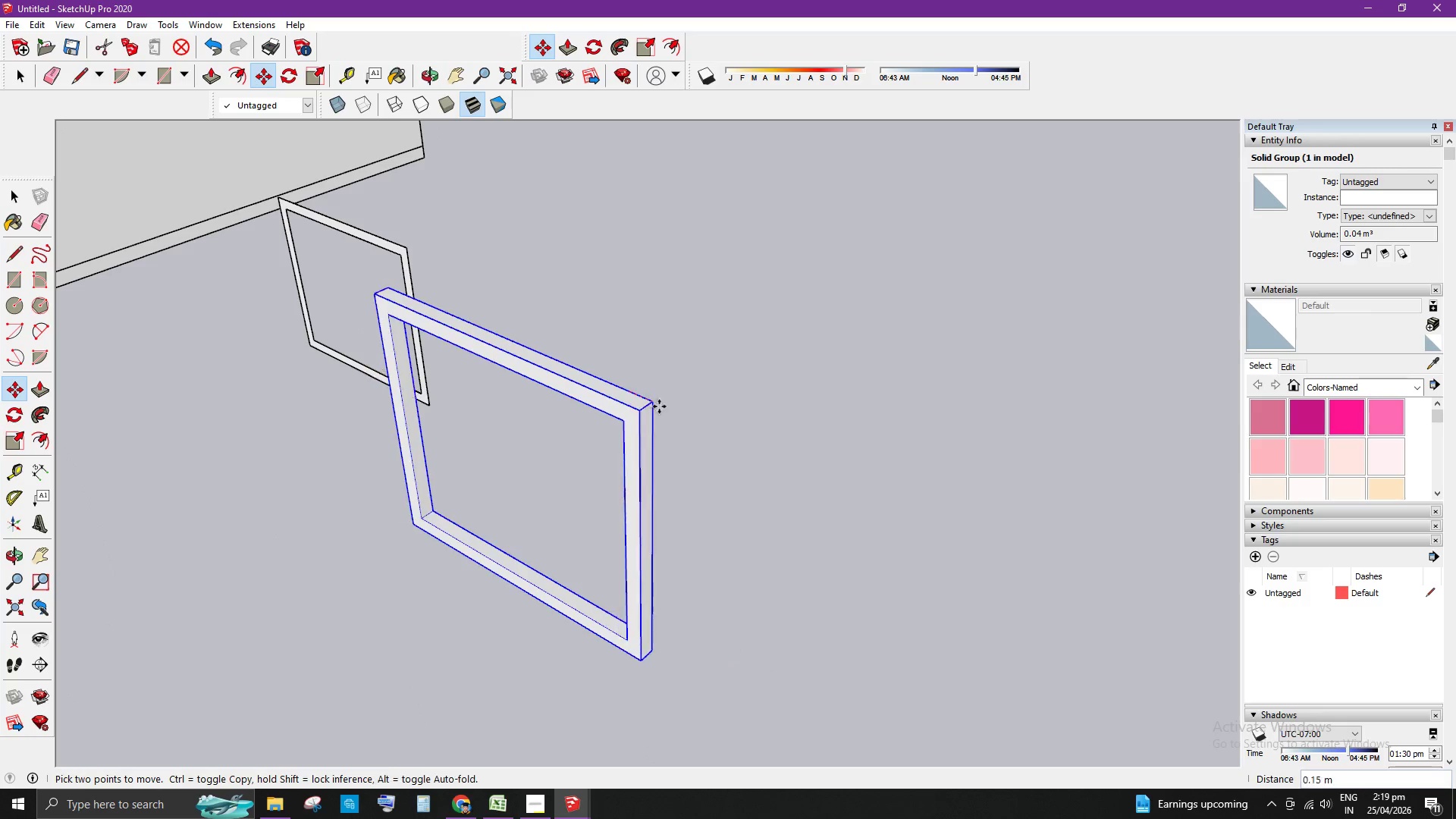 
scroll: coordinate [701, 441], scroll_direction: down, amount: 3.0
 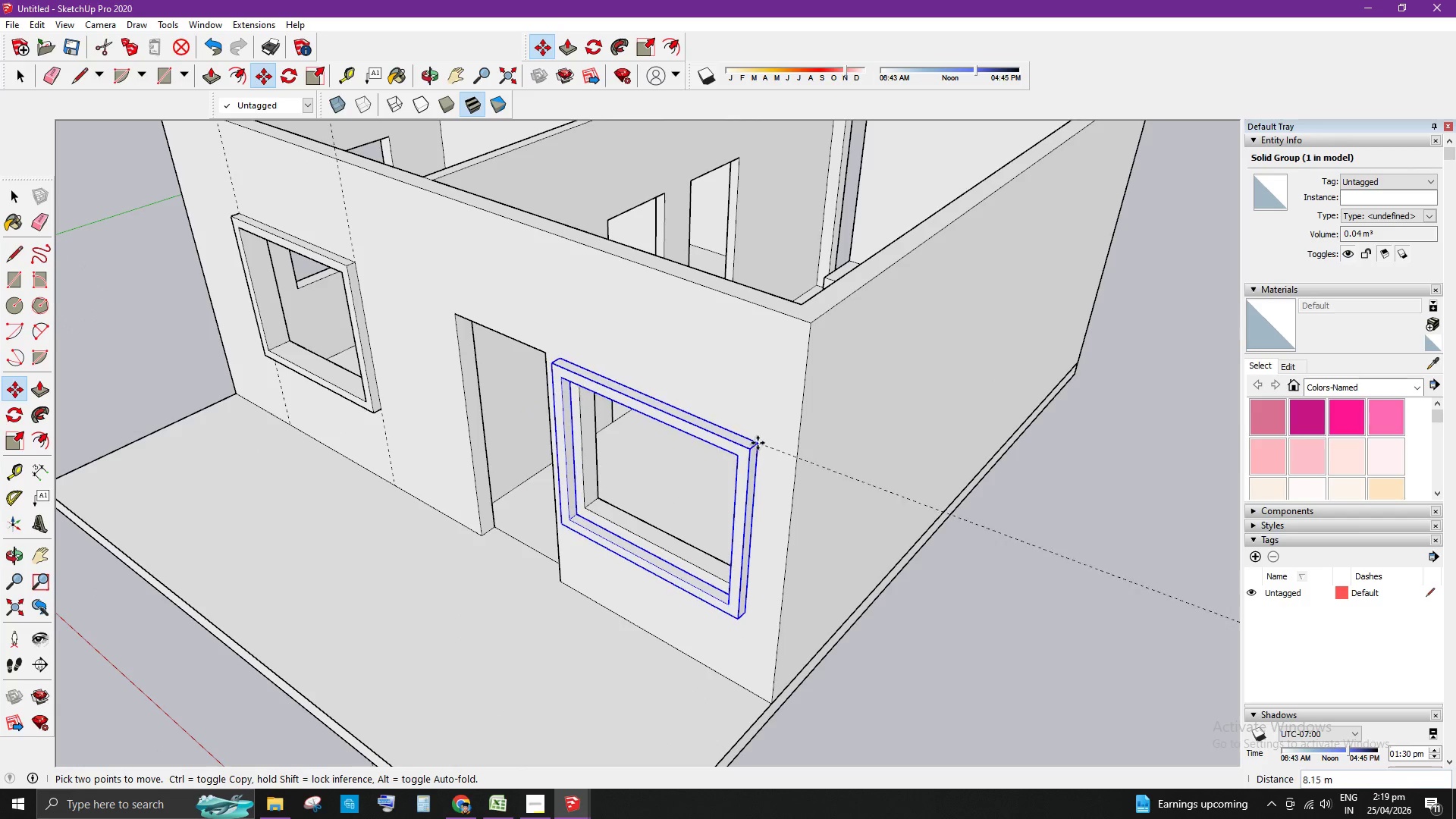 
scroll: coordinate [752, 441], scroll_direction: up, amount: 11.0
 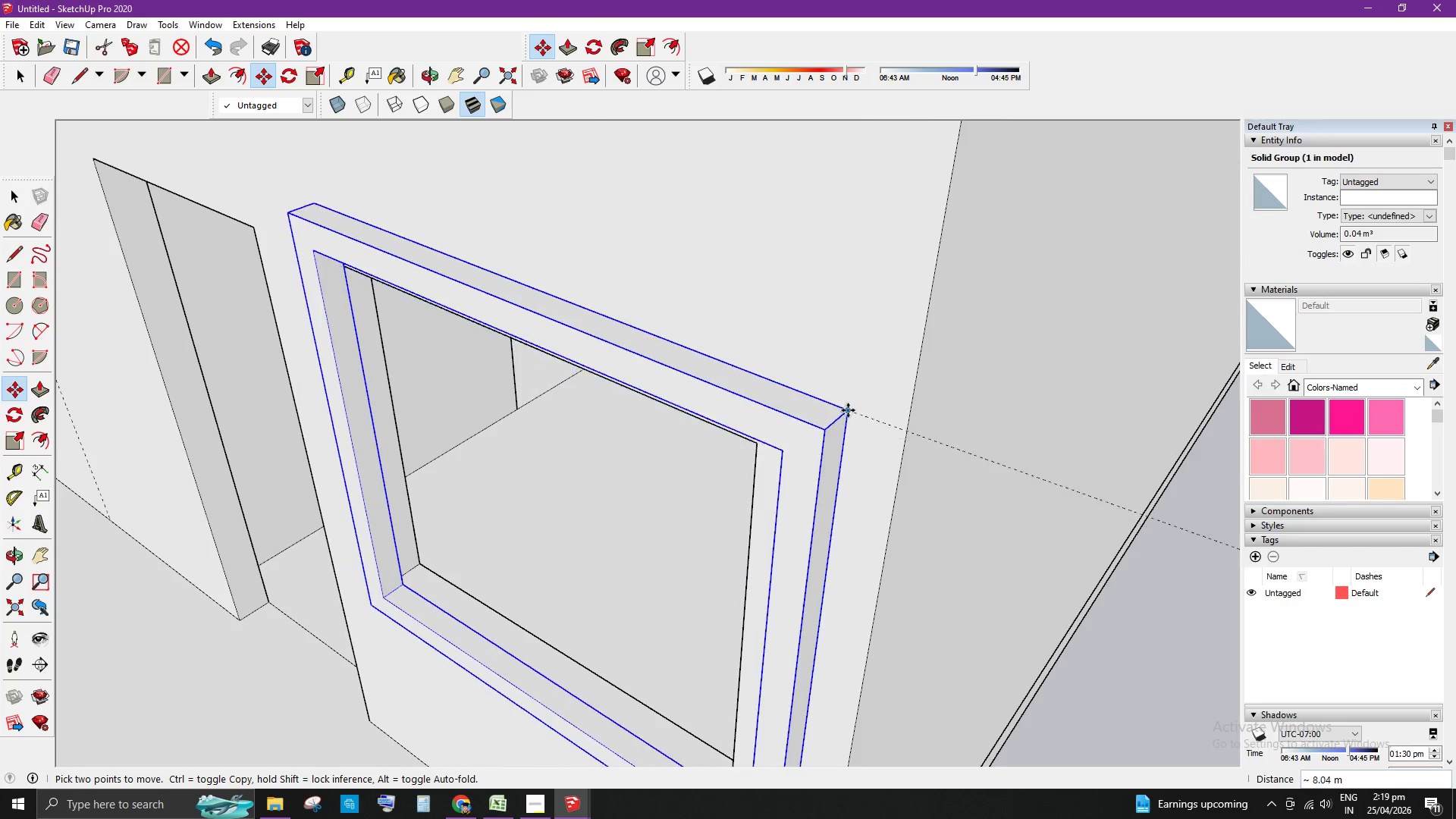 
scroll: coordinate [957, 301], scroll_direction: down, amount: 4.0
 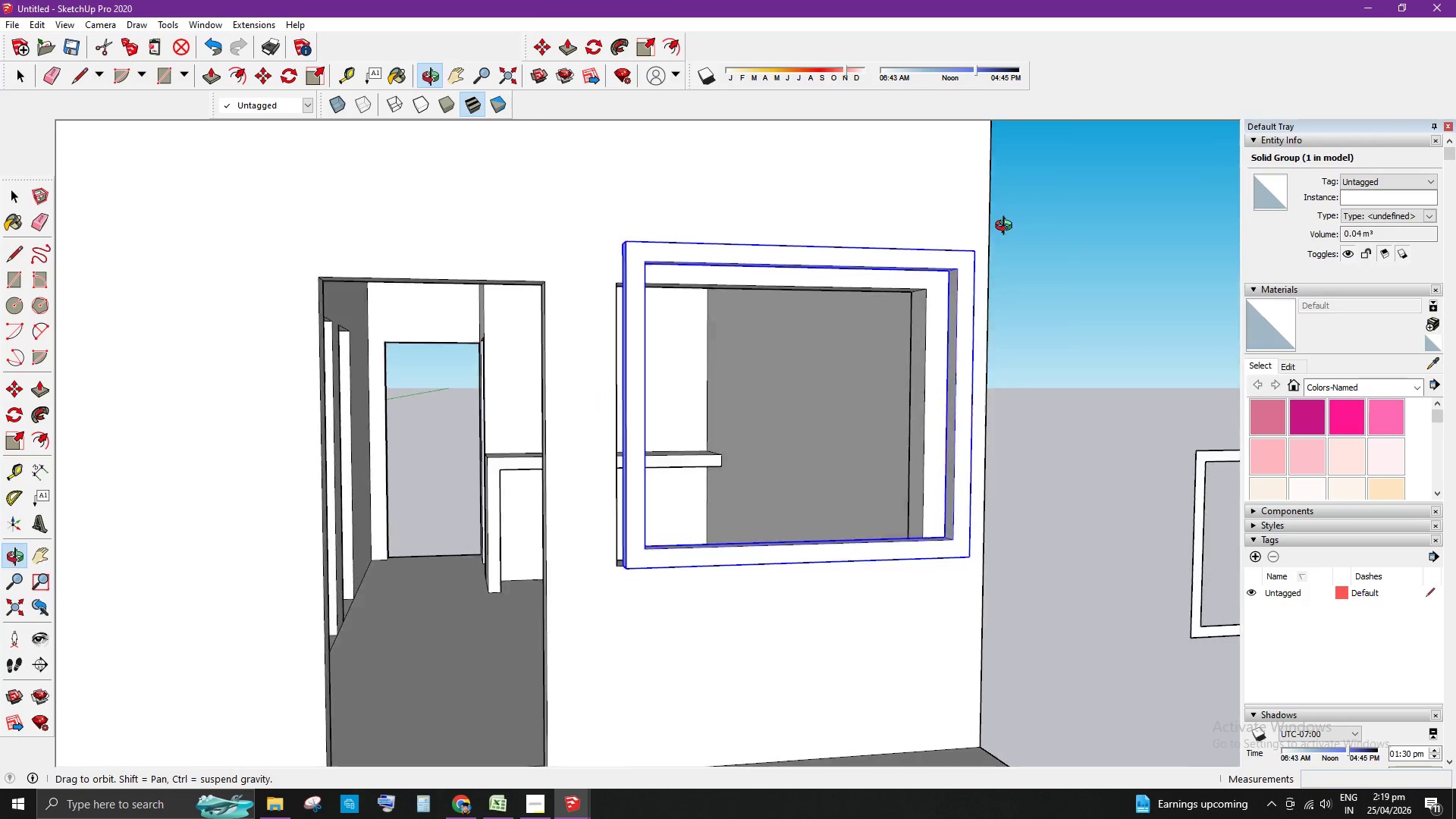 
scroll: coordinate [946, 291], scroll_direction: up, amount: 10.0
 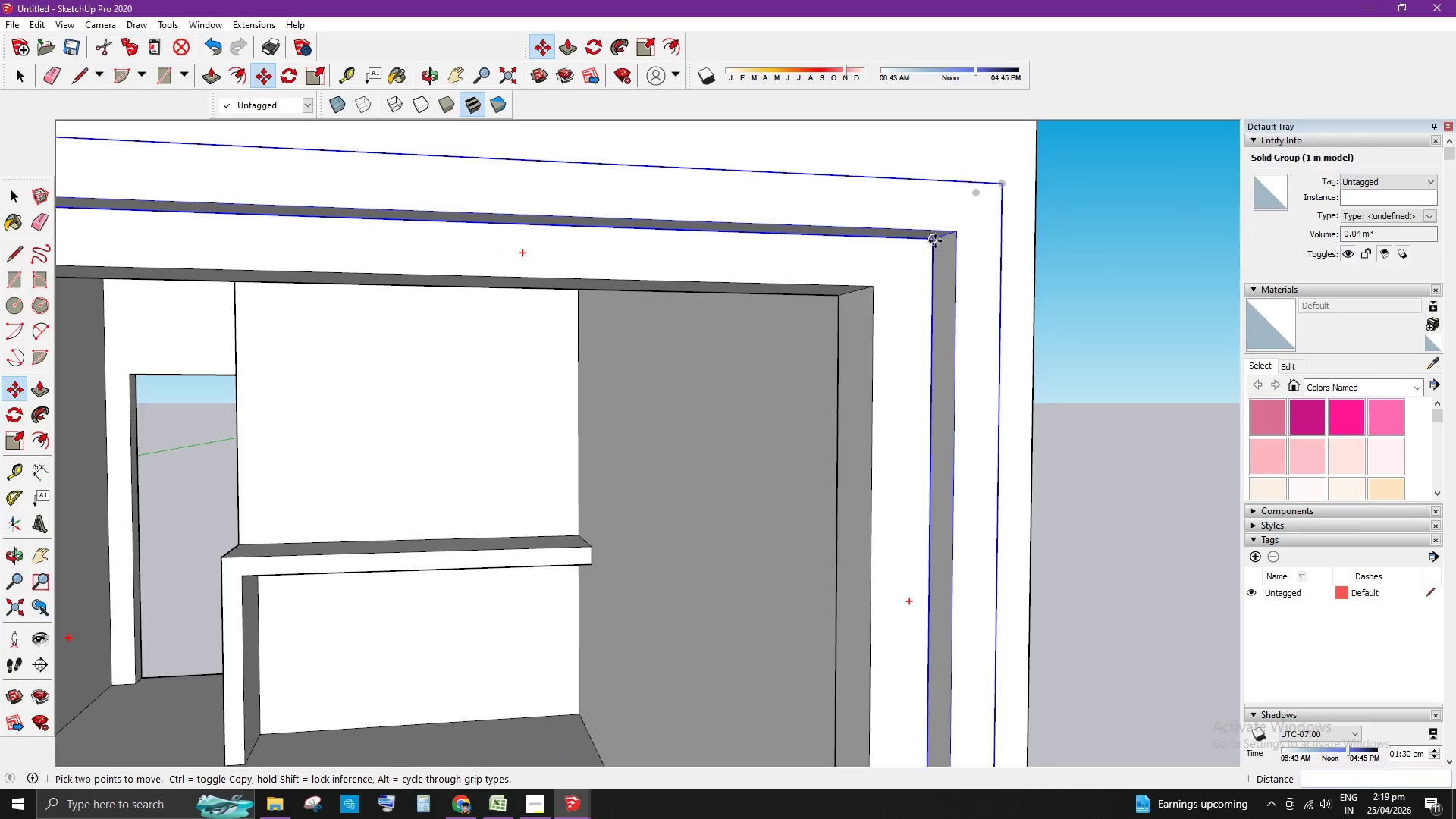 
left_click([935, 241])
 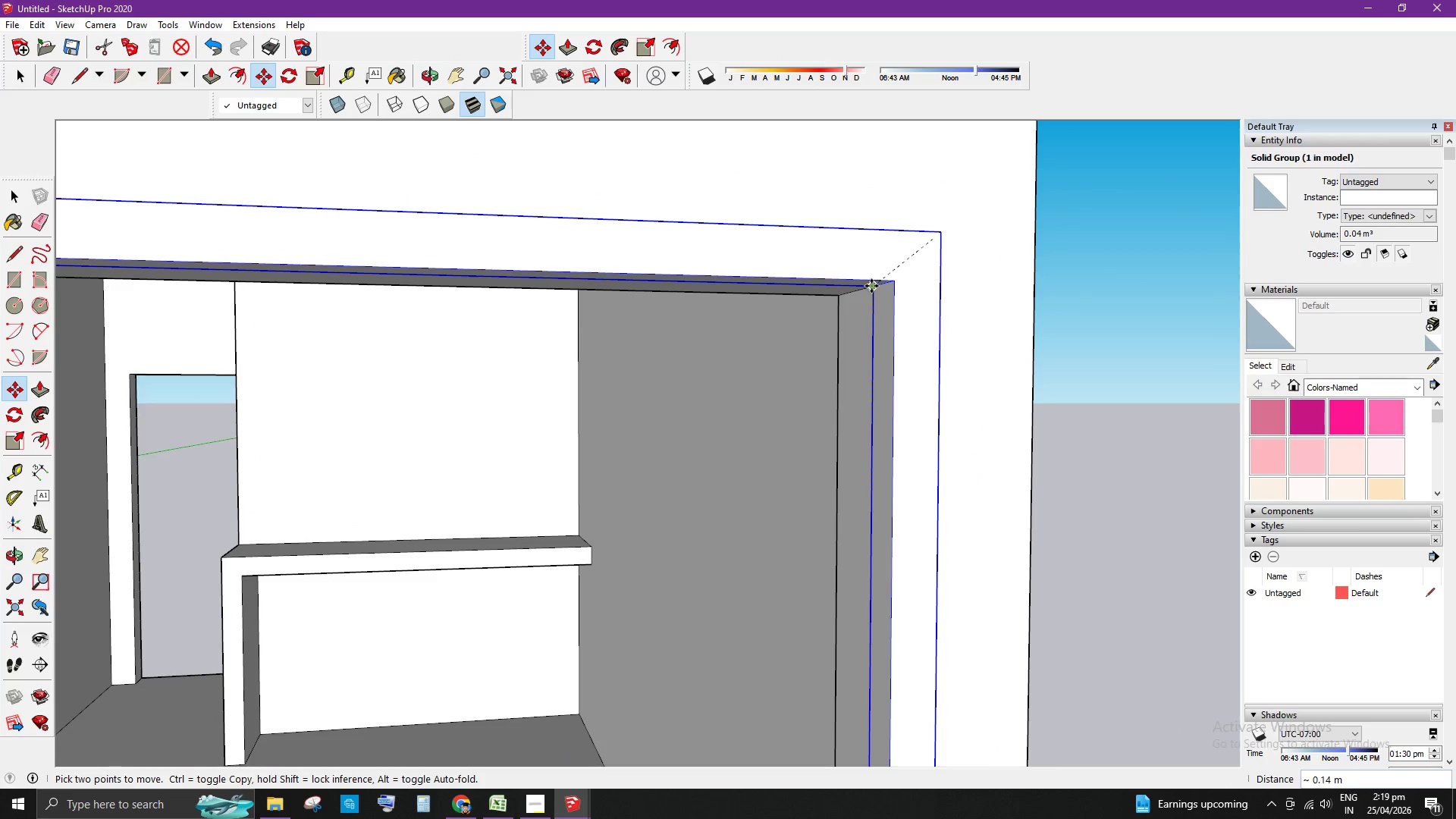 
left_click([871, 286])
 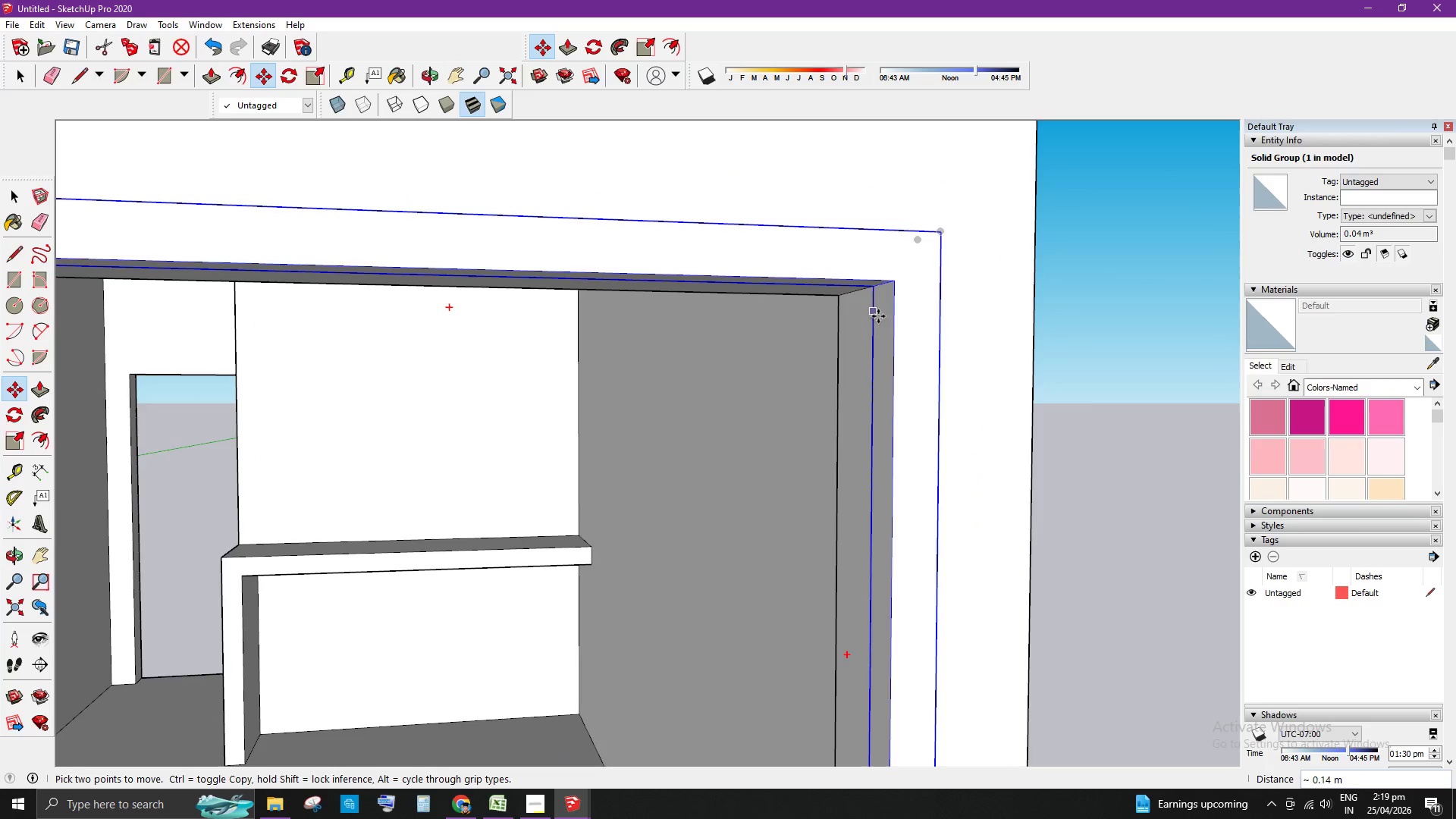 
key(Space)
 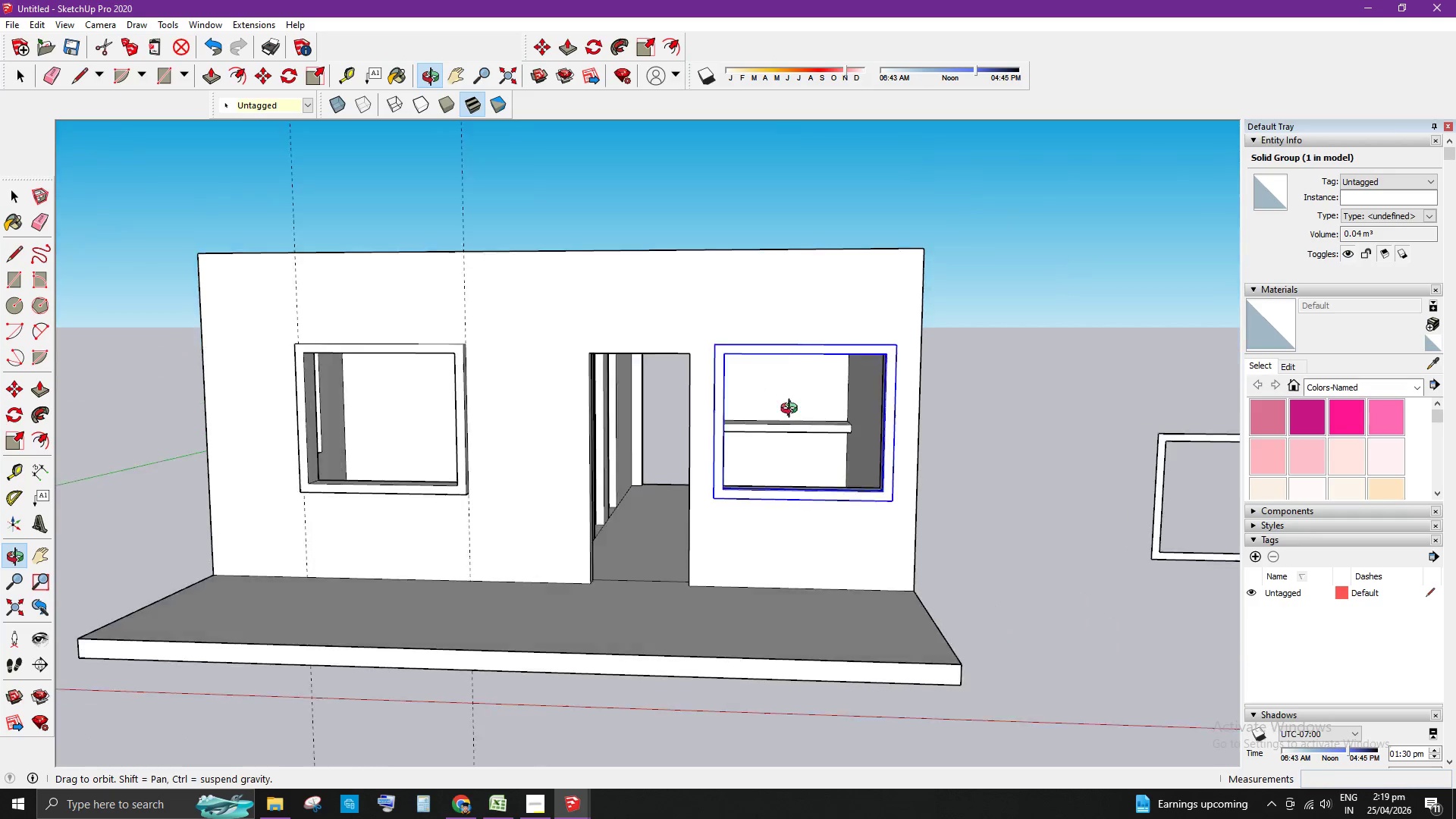 
scroll: coordinate [1006, 350], scroll_direction: down, amount: 18.0
 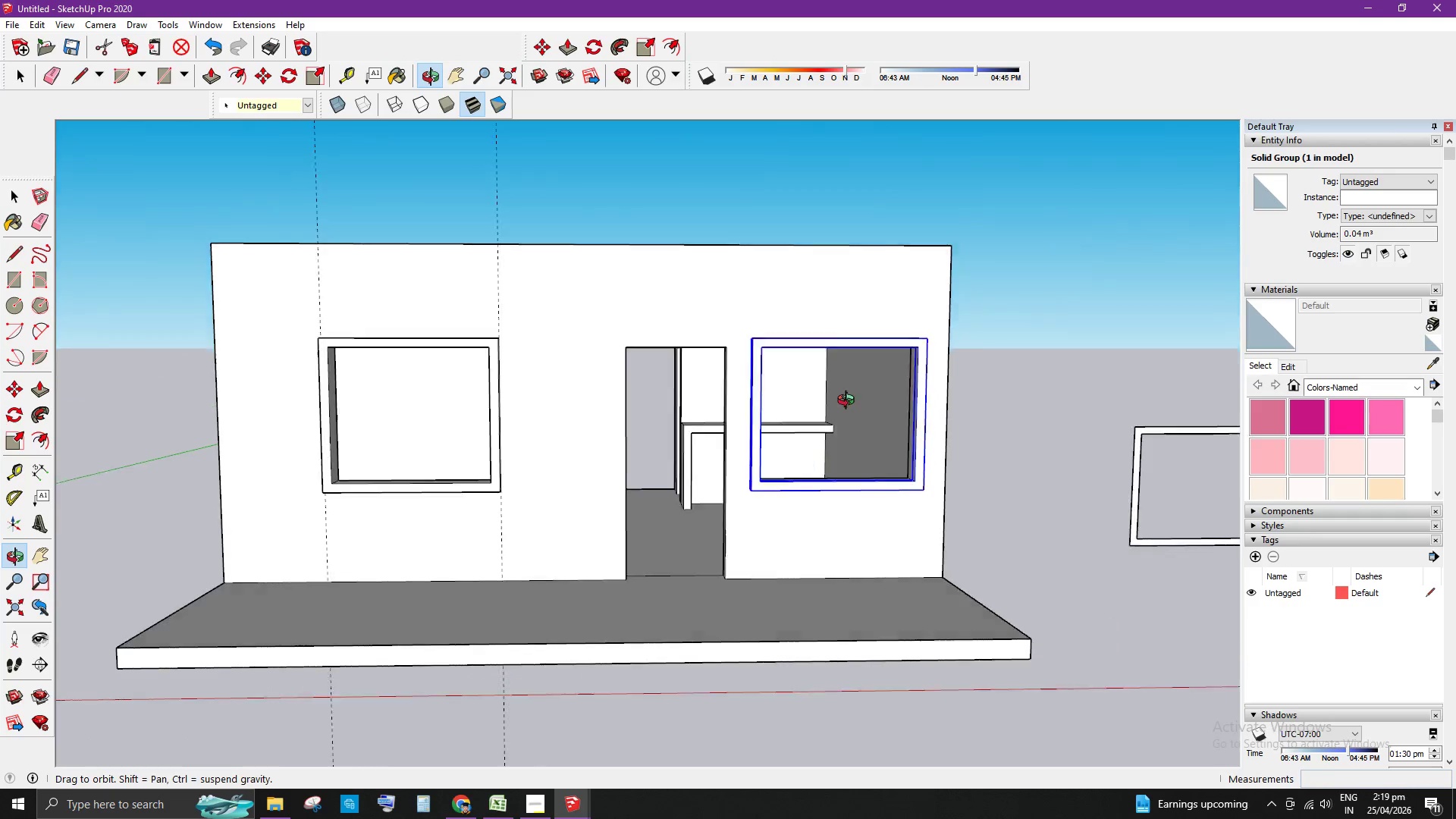 
scroll: coordinate [421, 369], scroll_direction: up, amount: 2.0
 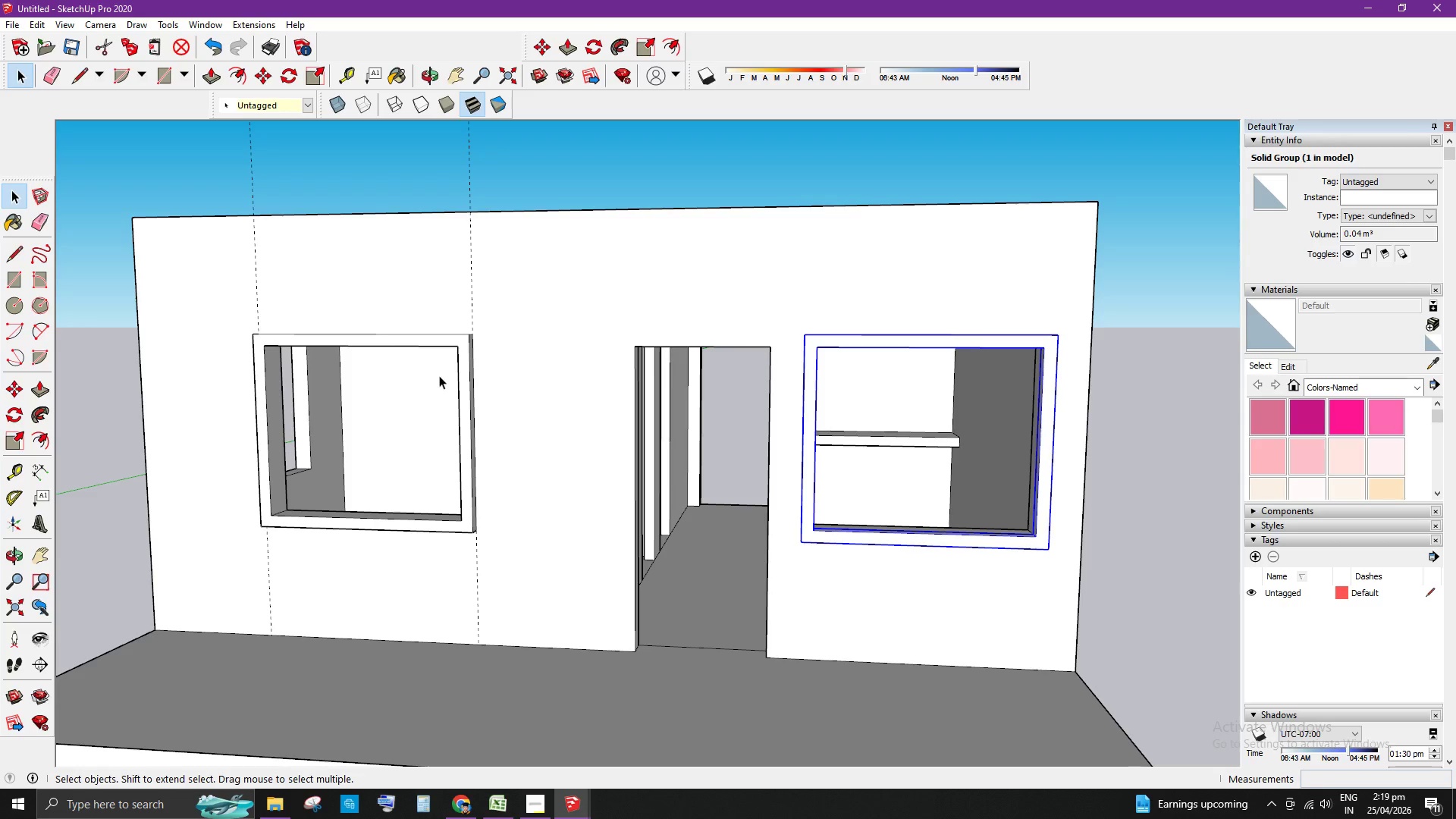 
scroll: coordinate [433, 409], scroll_direction: down, amount: 6.0
 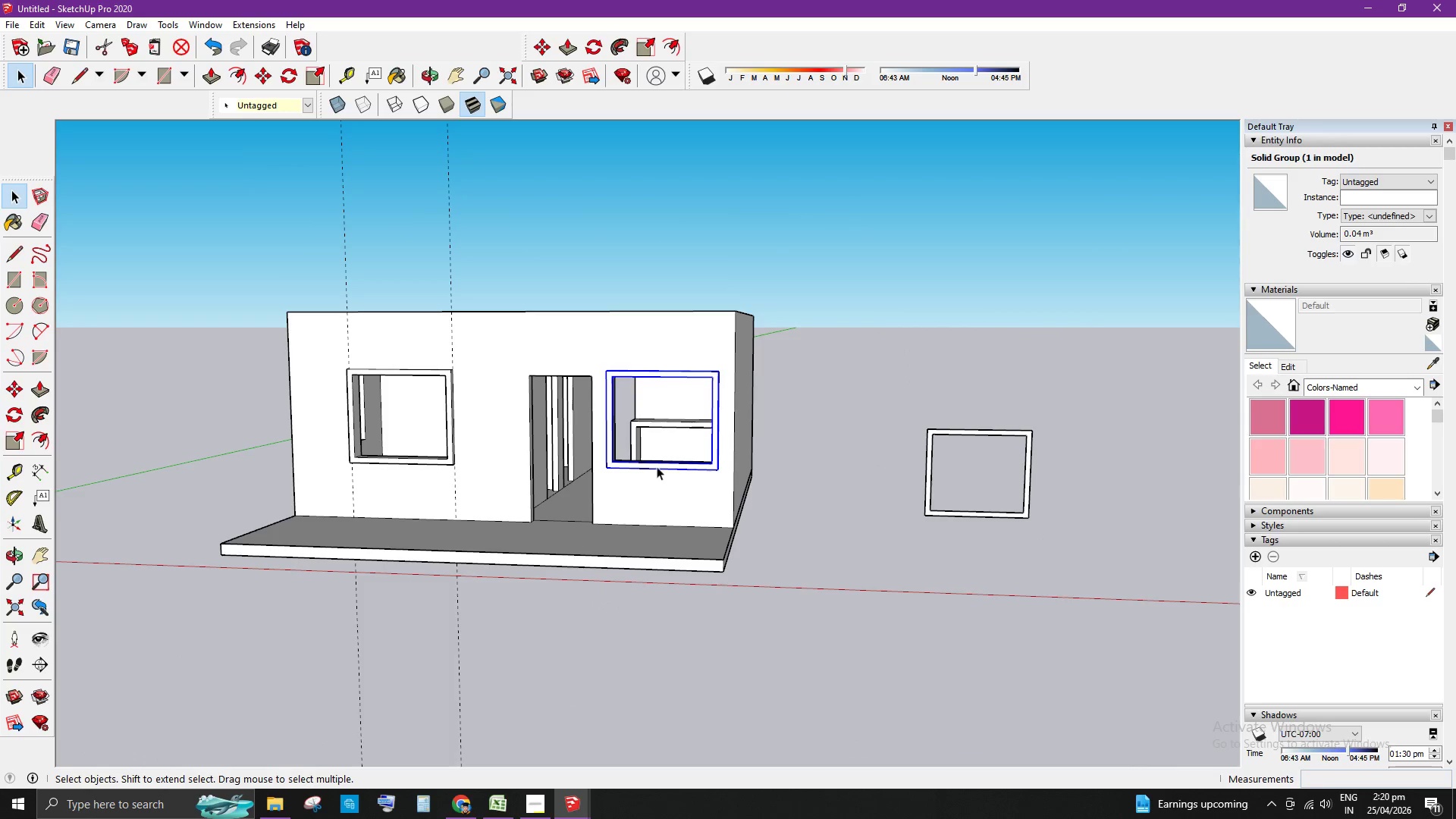 
left_click([661, 497])
 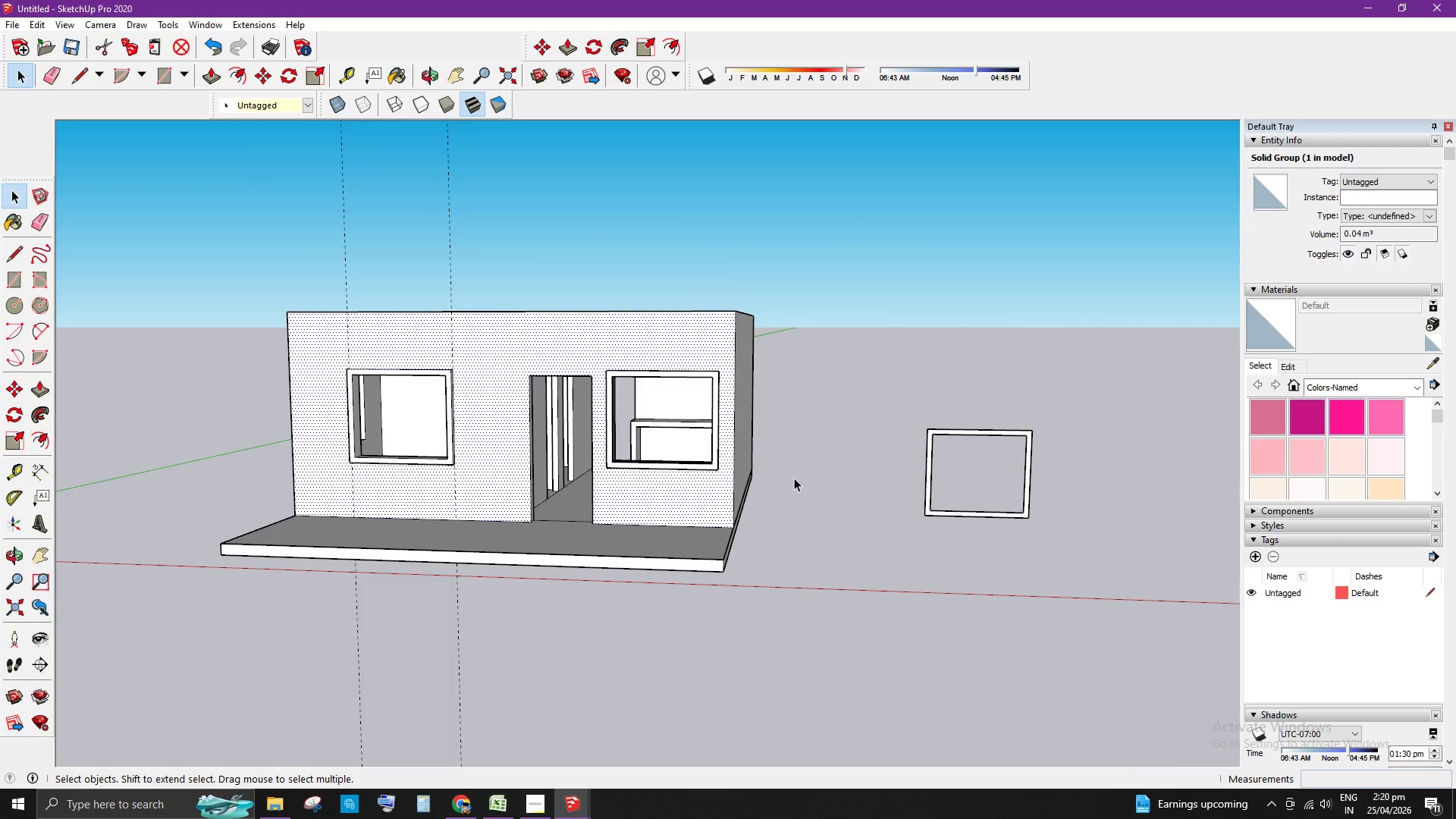 
scroll: coordinate [703, 375], scroll_direction: up, amount: 5.0
 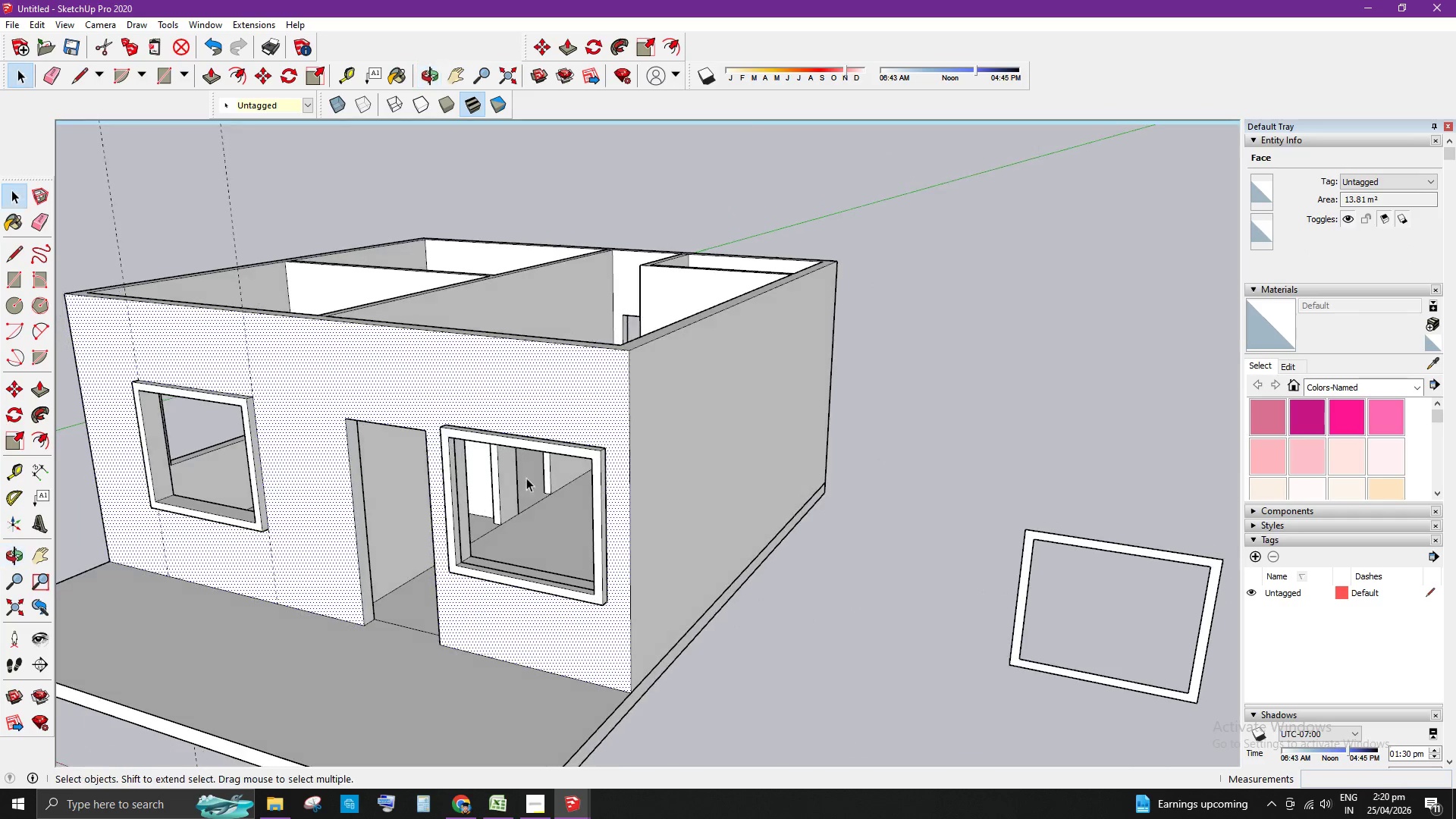 
left_click([441, 416])
 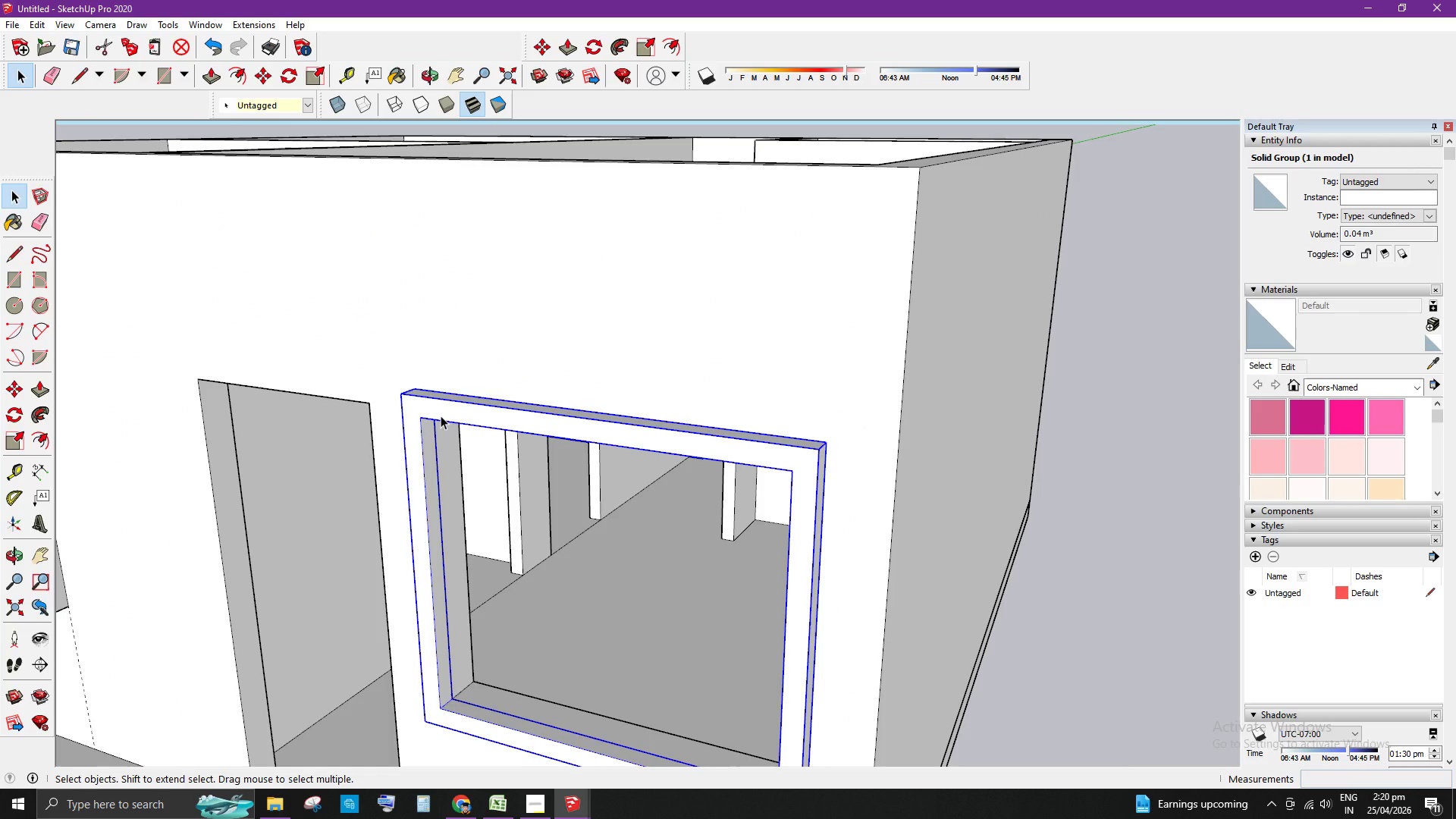 
scroll: coordinate [468, 450], scroll_direction: up, amount: 5.0
 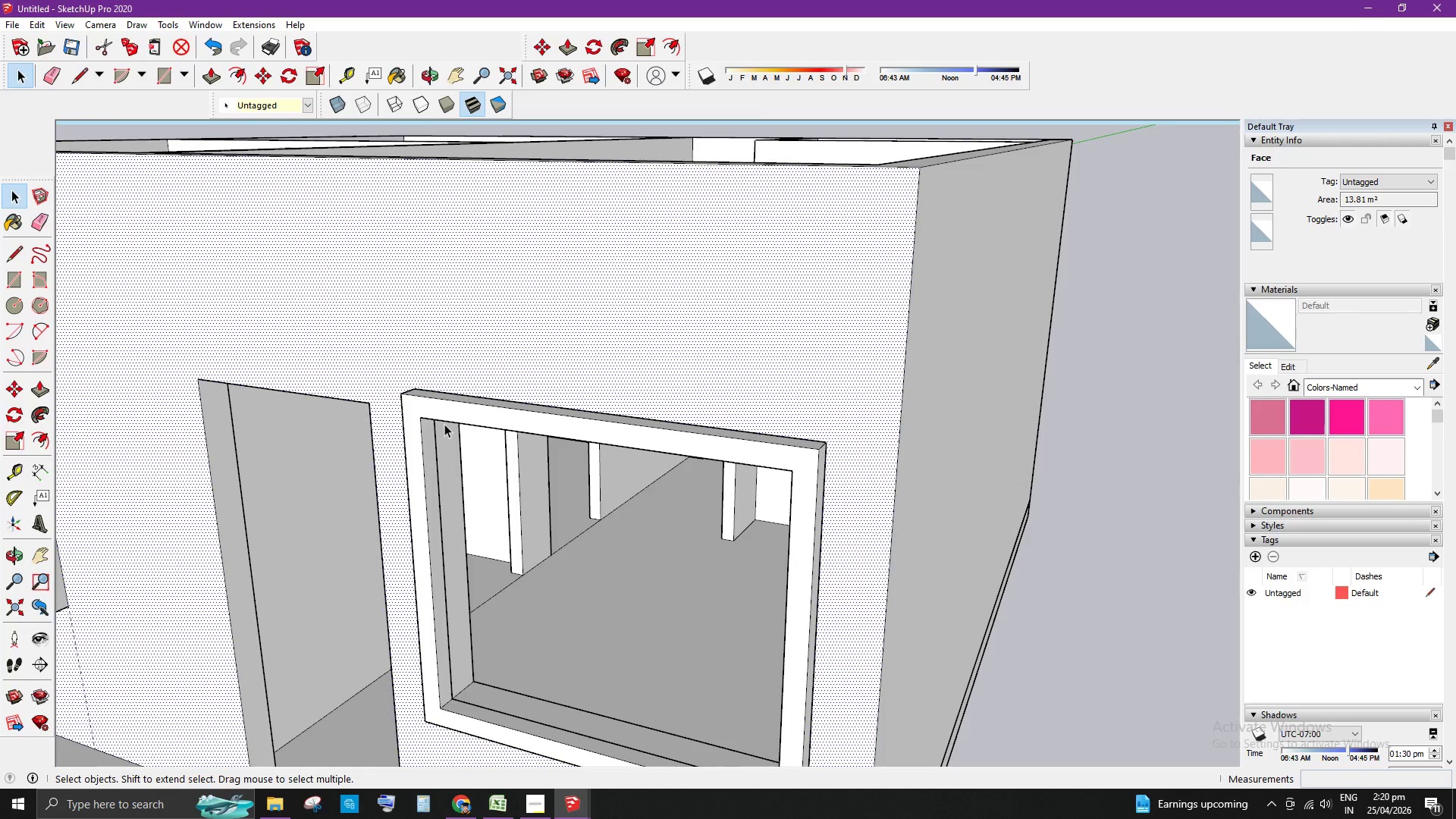 
key(M)
 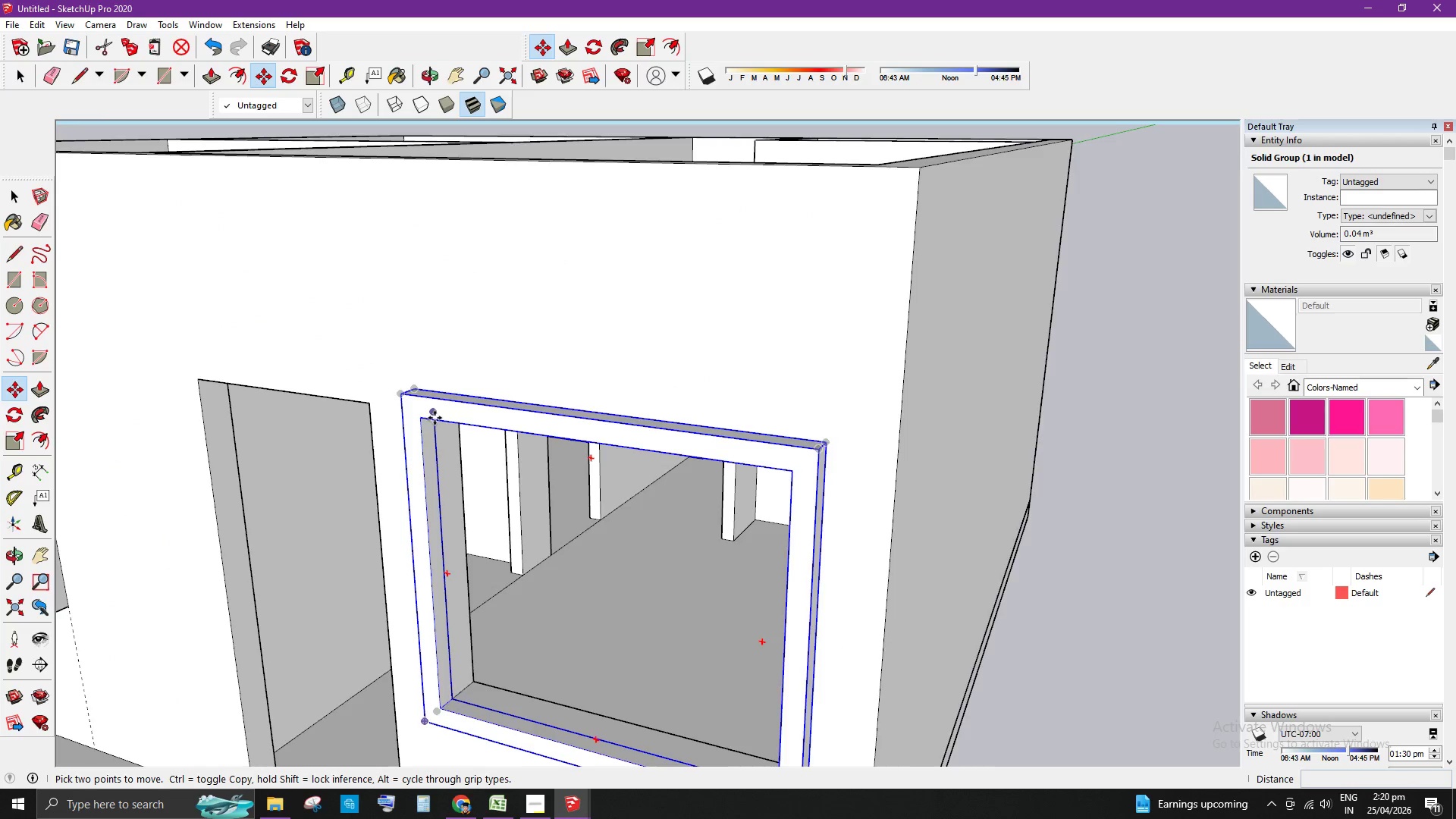 
scroll: coordinate [462, 430], scroll_direction: up, amount: 9.0
 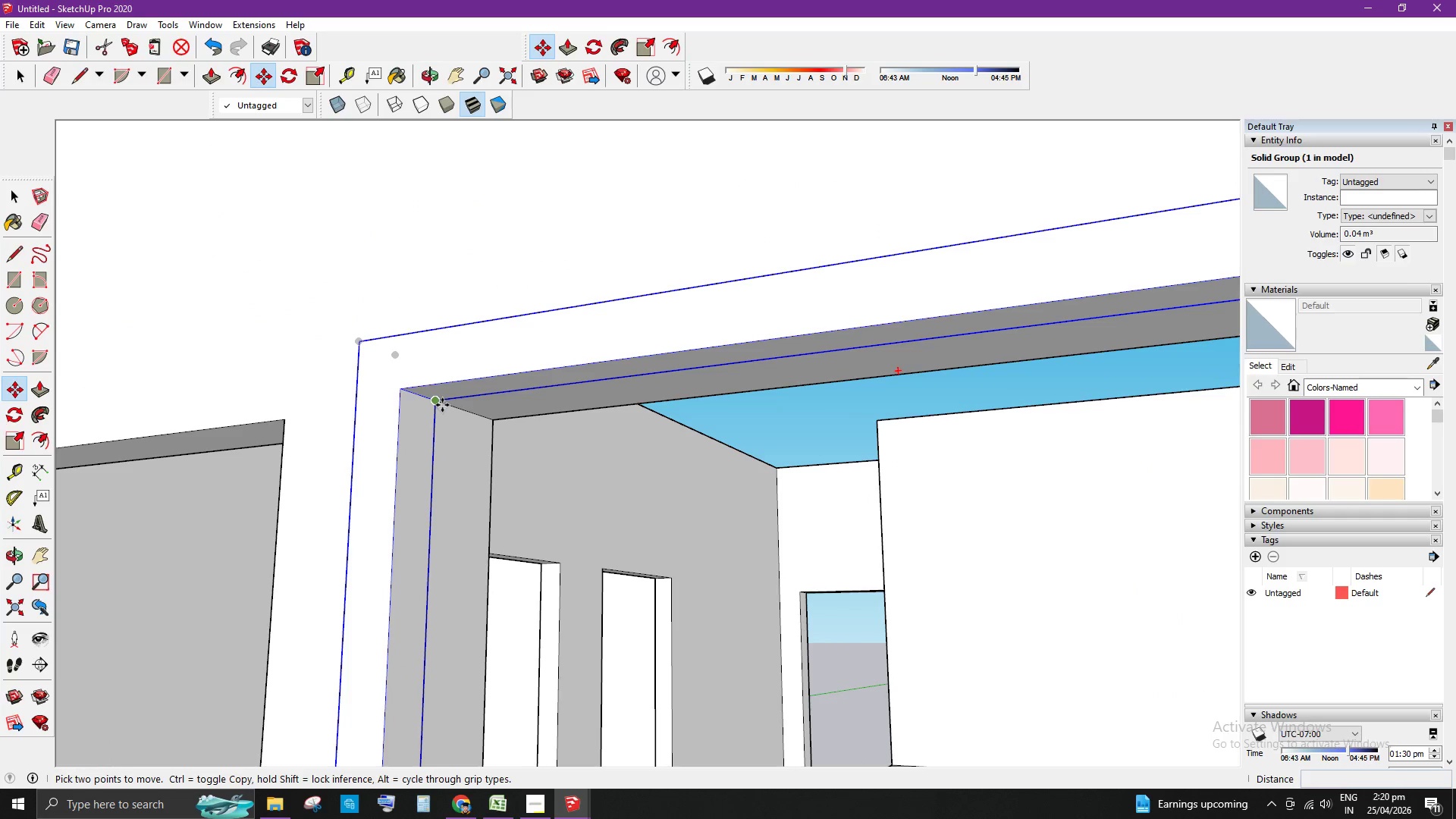 
left_click([442, 405])
 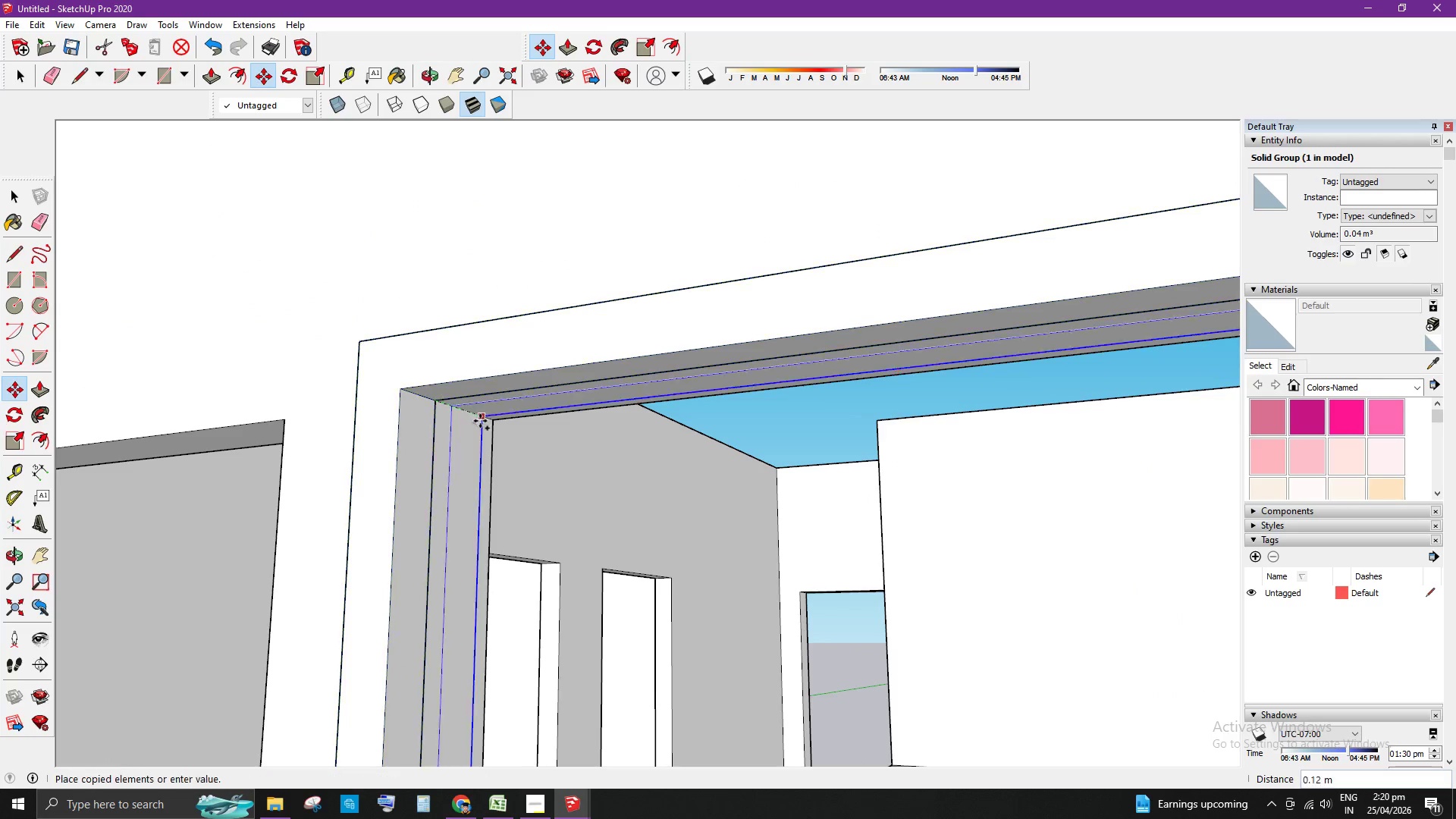 
key(Control+ControlLeft)
 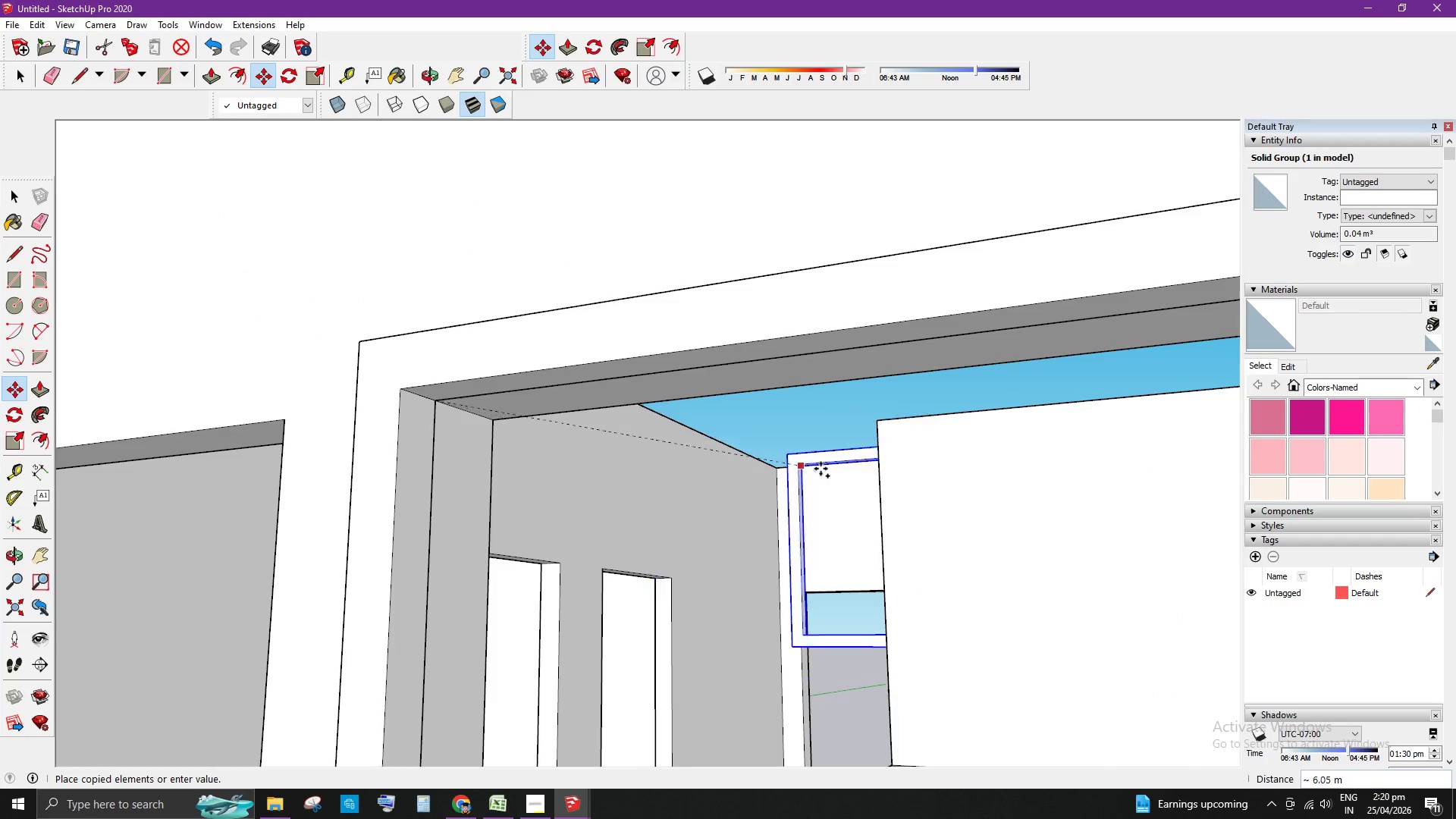 
left_click([434, 608])
 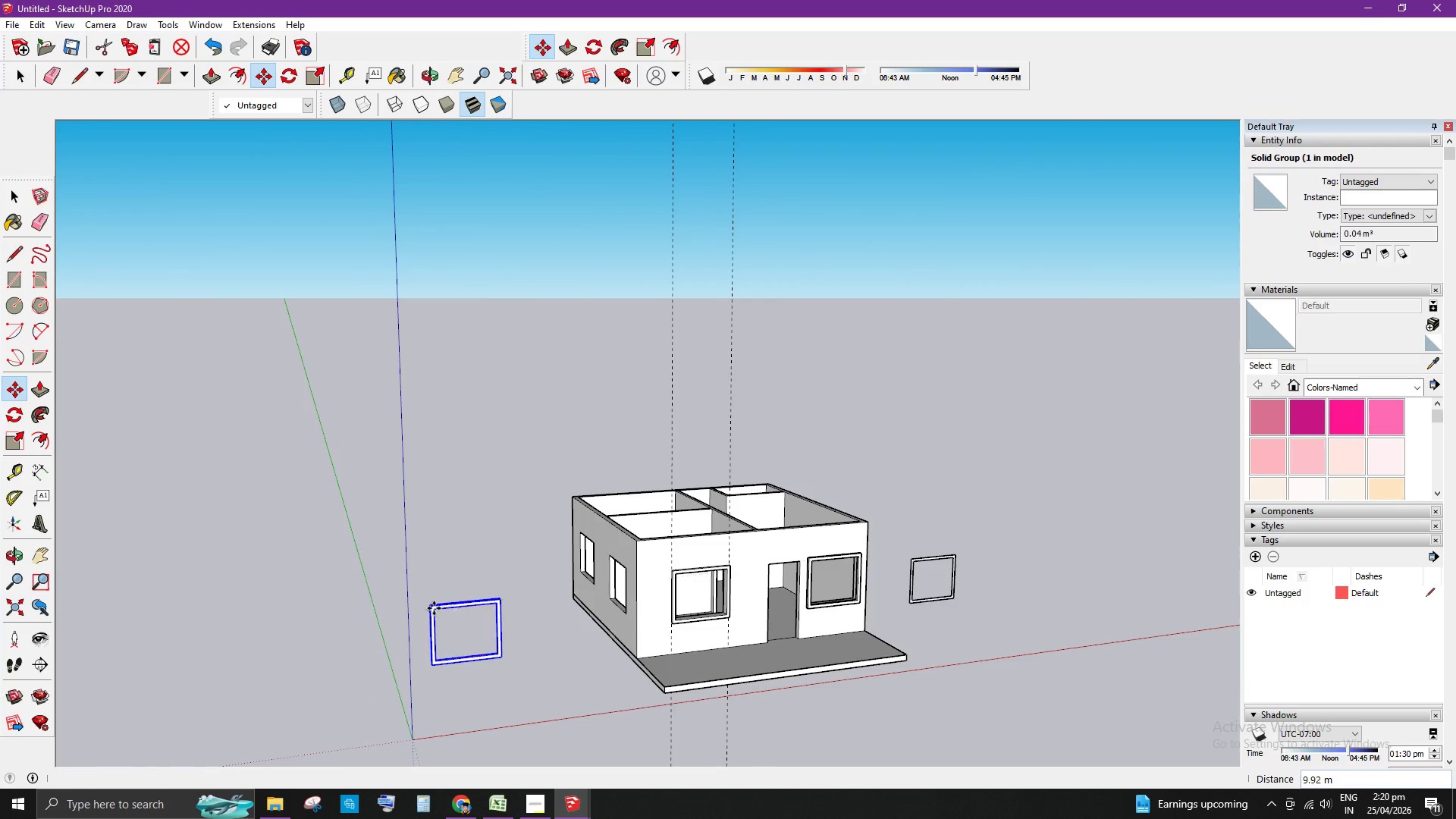 
scroll: coordinate [557, 599], scroll_direction: down, amount: 17.0
 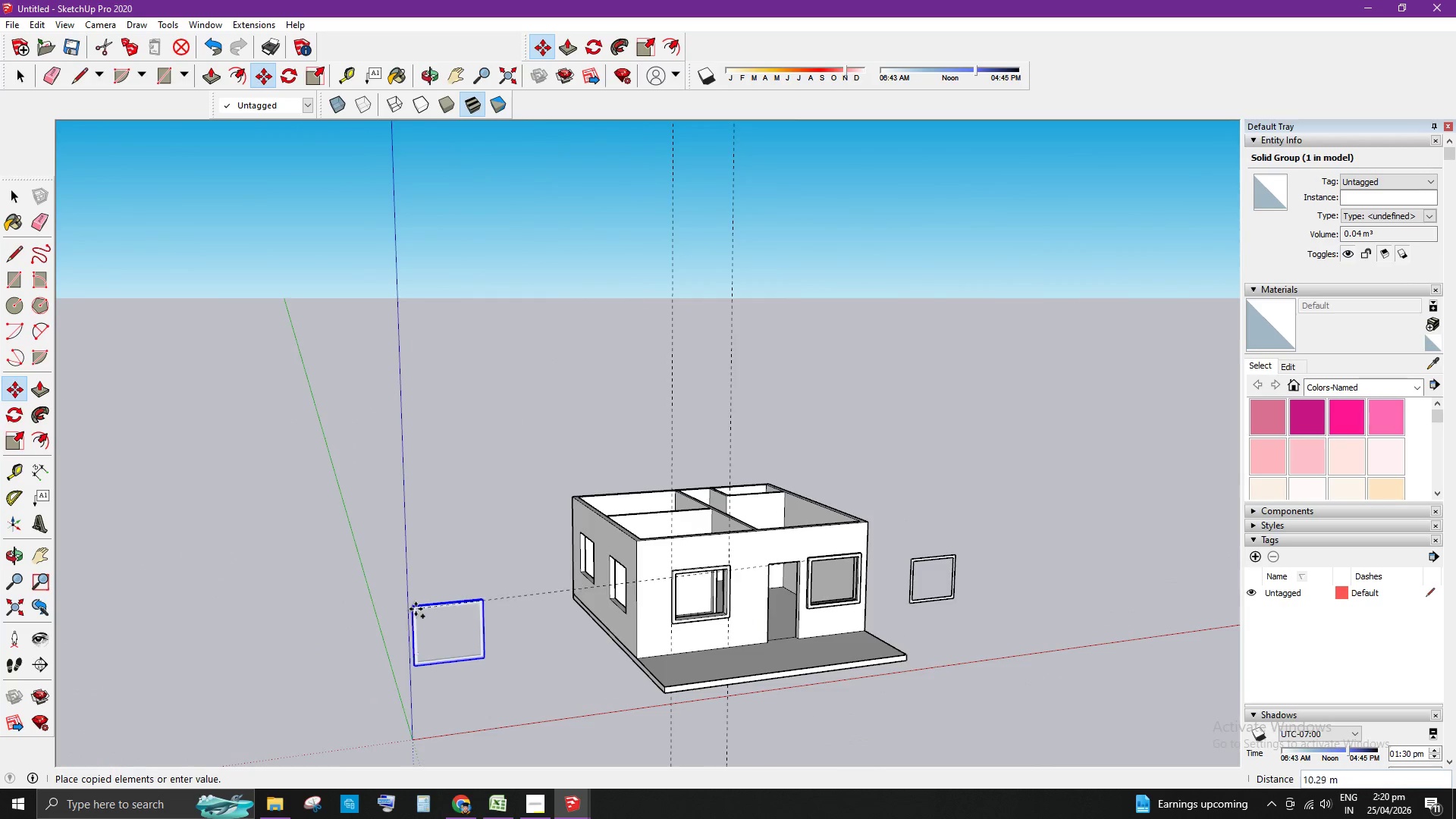 
key(Space)
 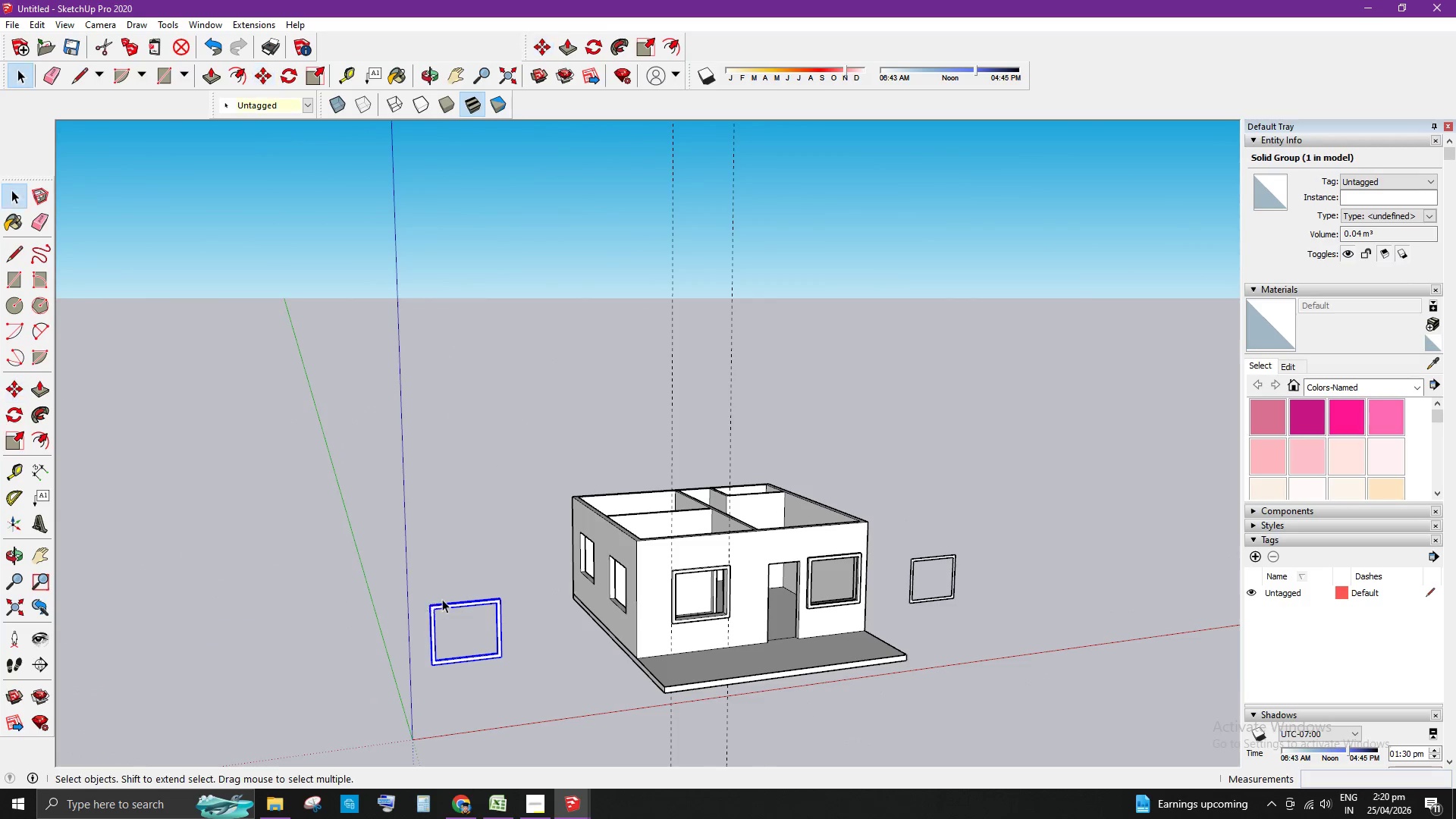 
scroll: coordinate [513, 686], scroll_direction: up, amount: 17.0
 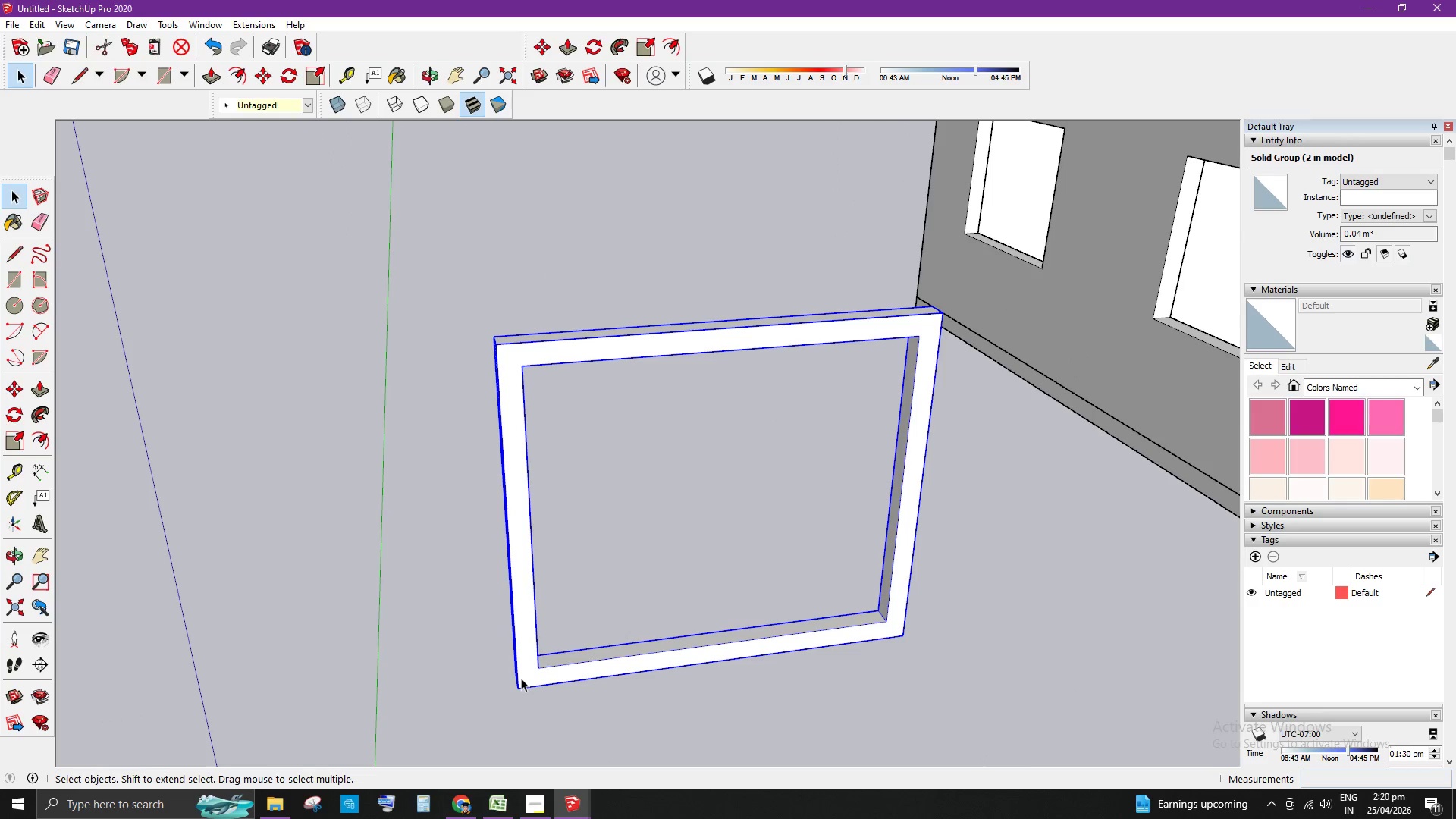 
key(Q)
 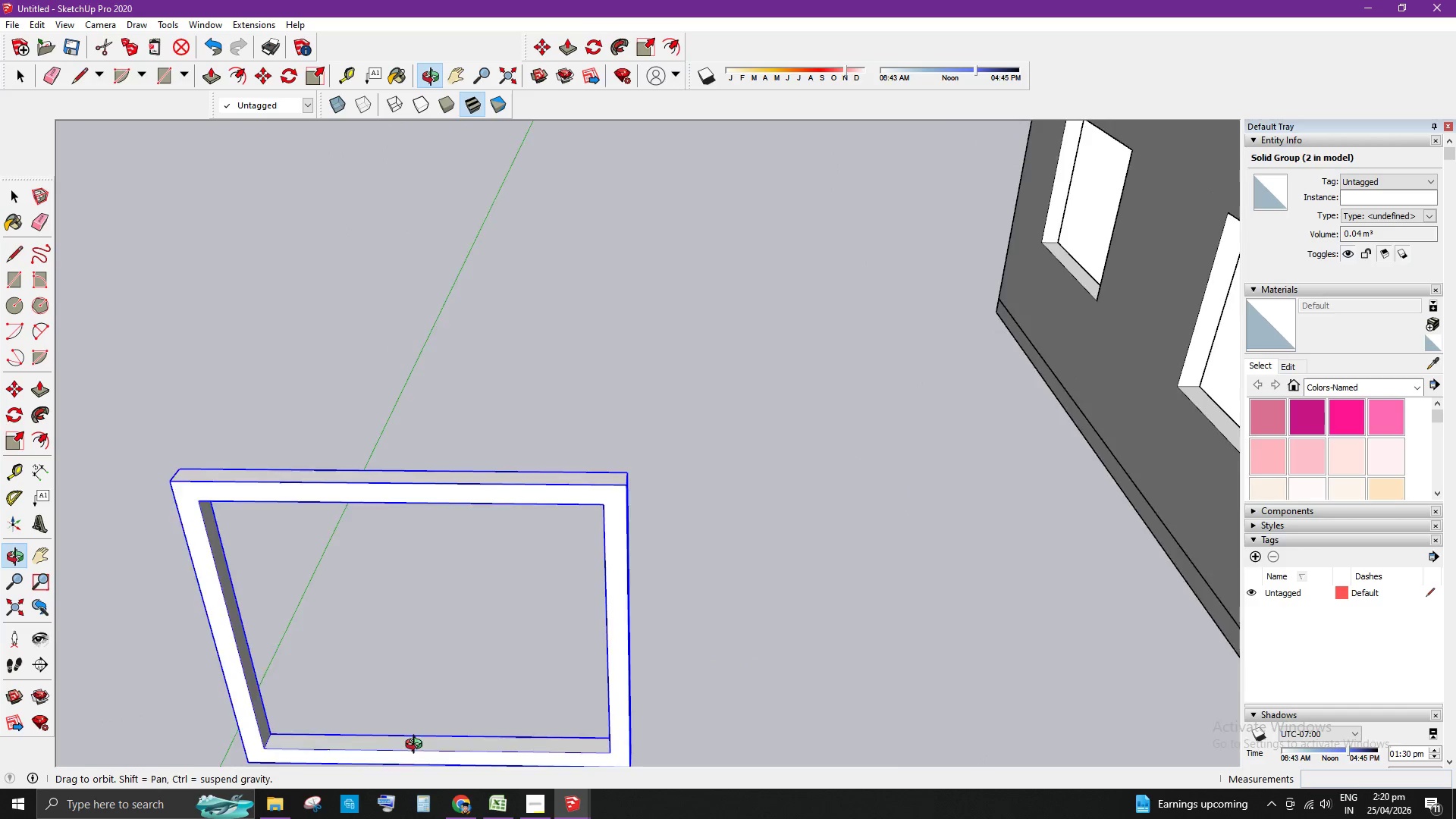 
scroll: coordinate [439, 686], scroll_direction: down, amount: 3.0
 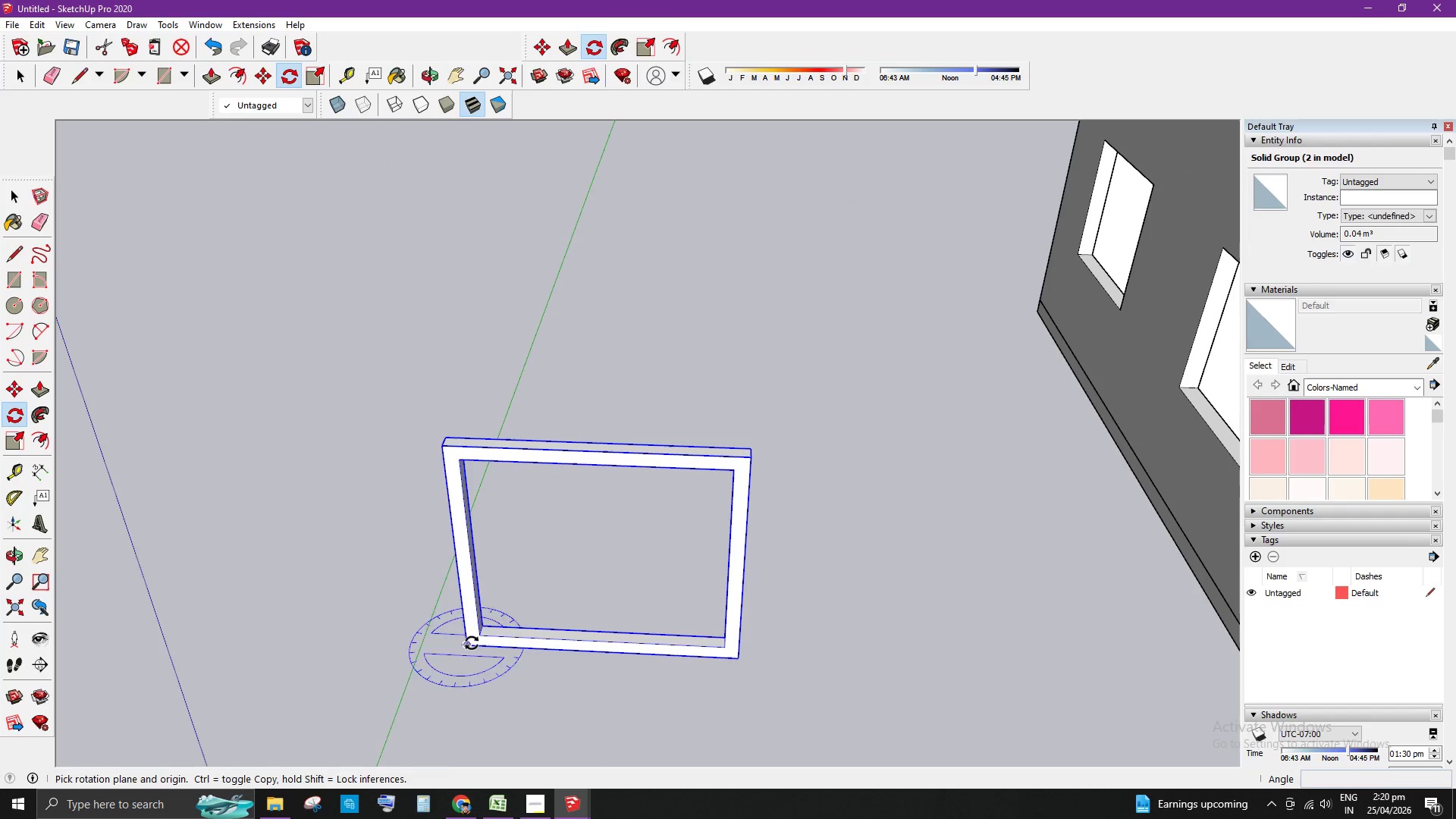 
scroll: coordinate [441, 580], scroll_direction: up, amount: 10.0
 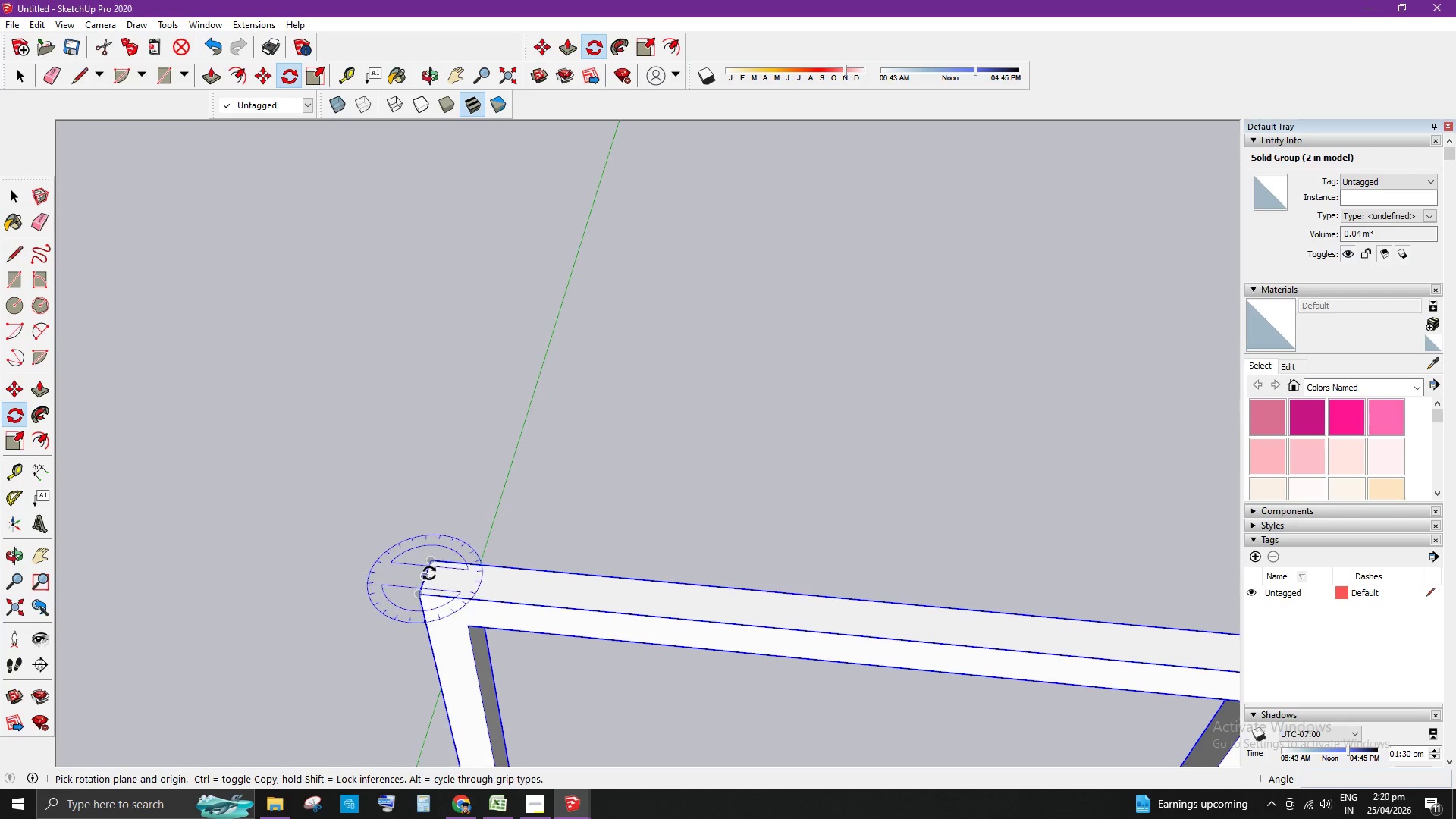 
left_click([429, 573])
 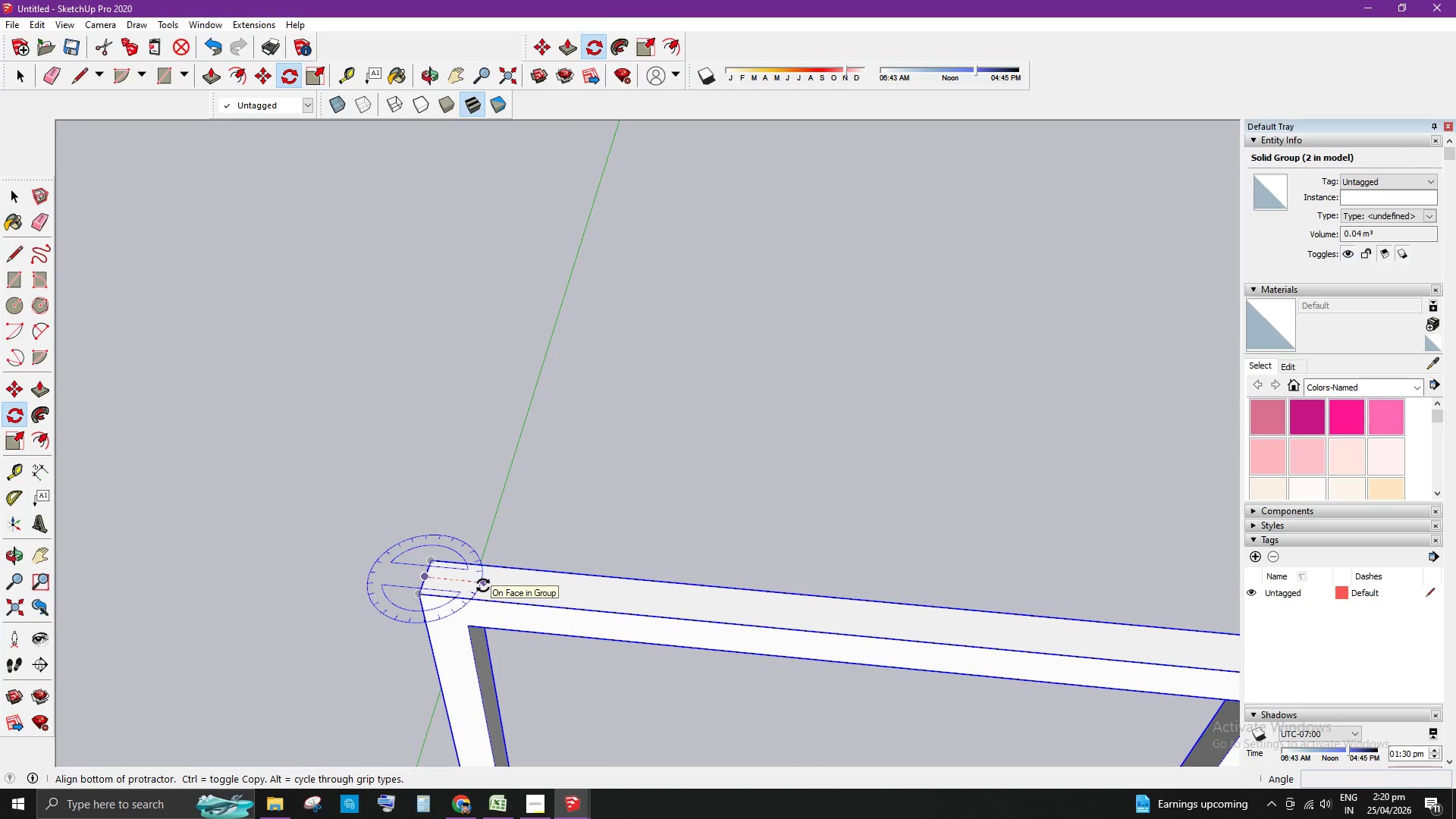 
scroll: coordinate [974, 516], scroll_direction: down, amount: 15.0
 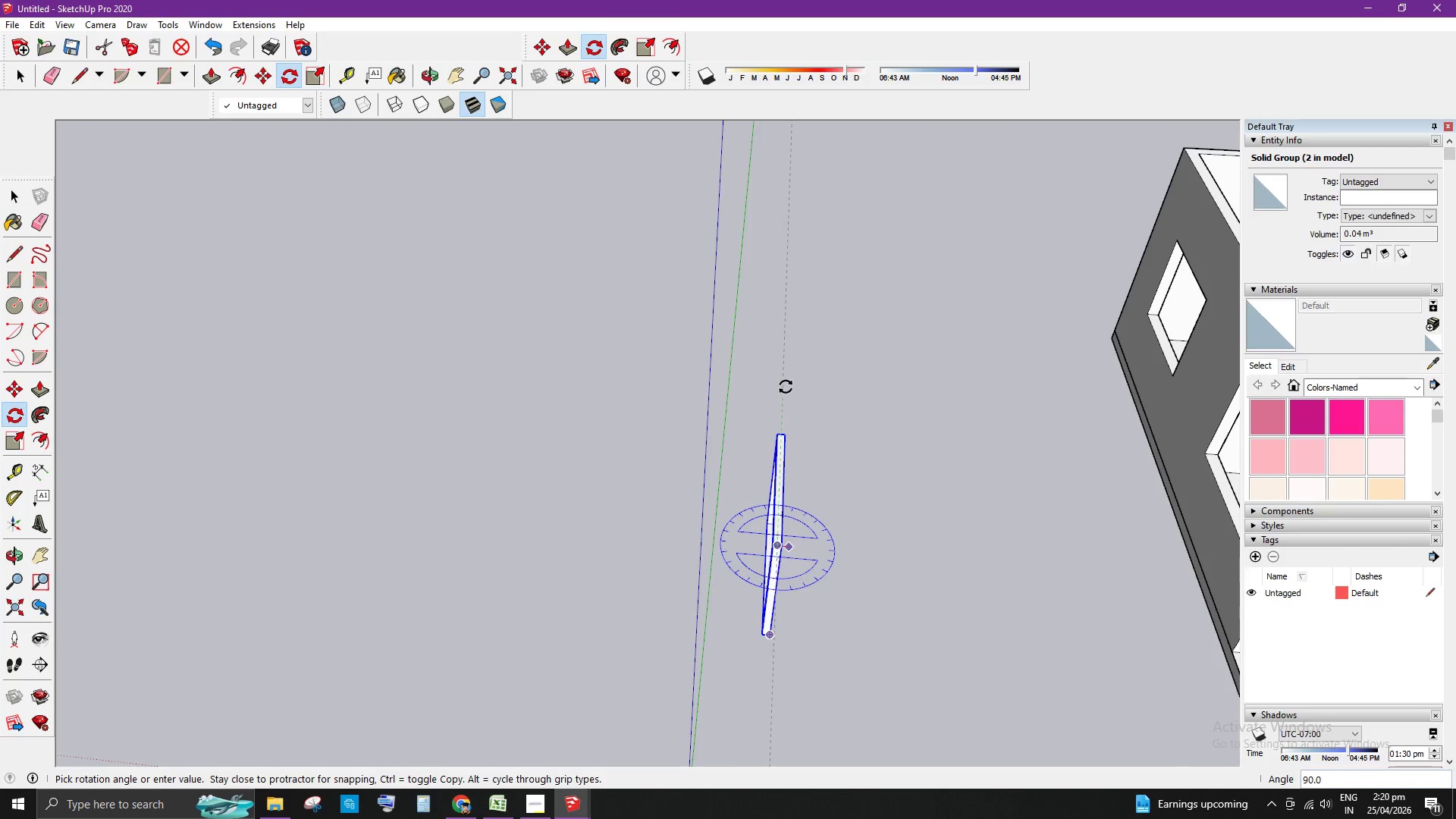 
left_click([783, 384])
 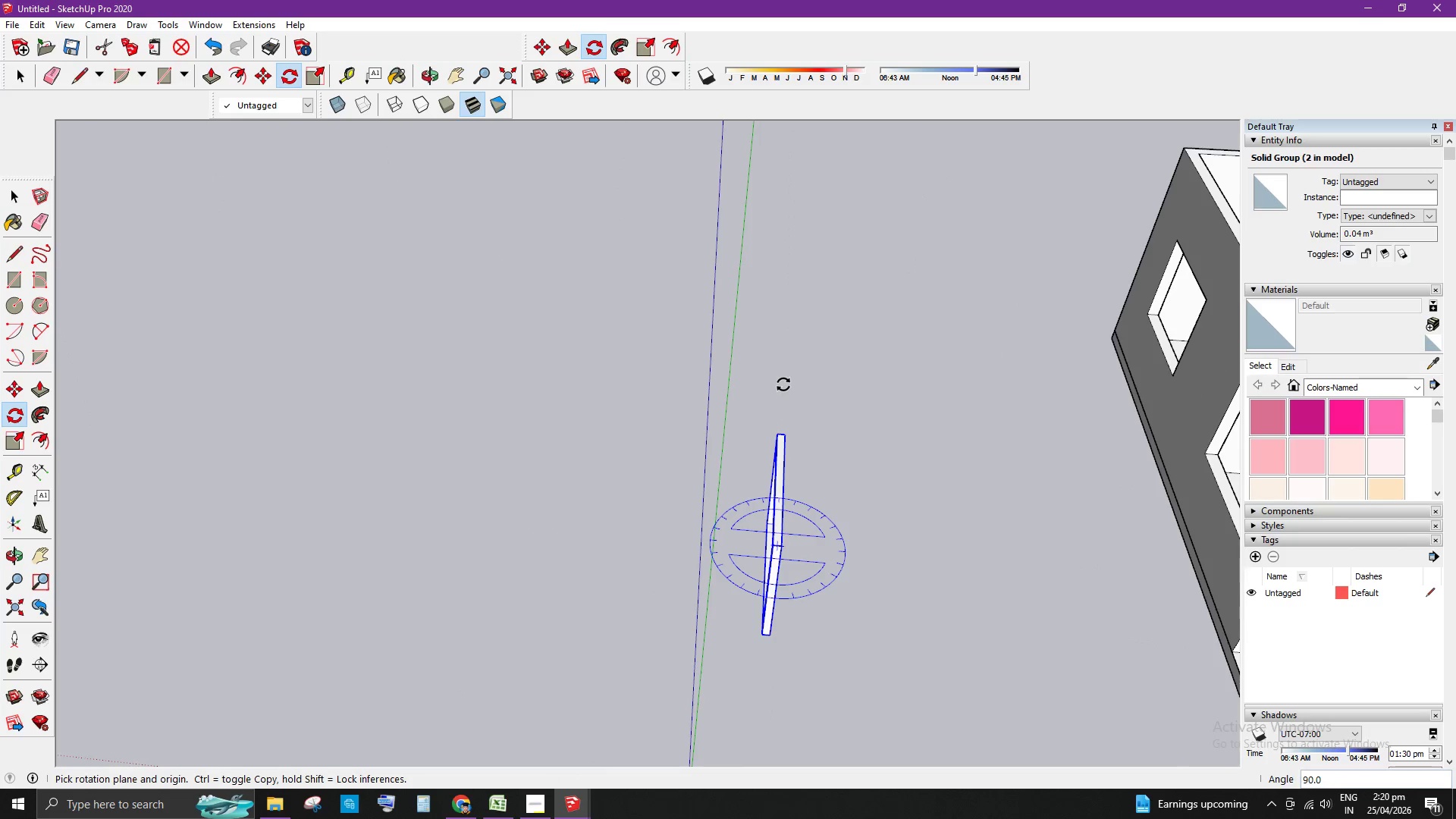 
key(Space)
 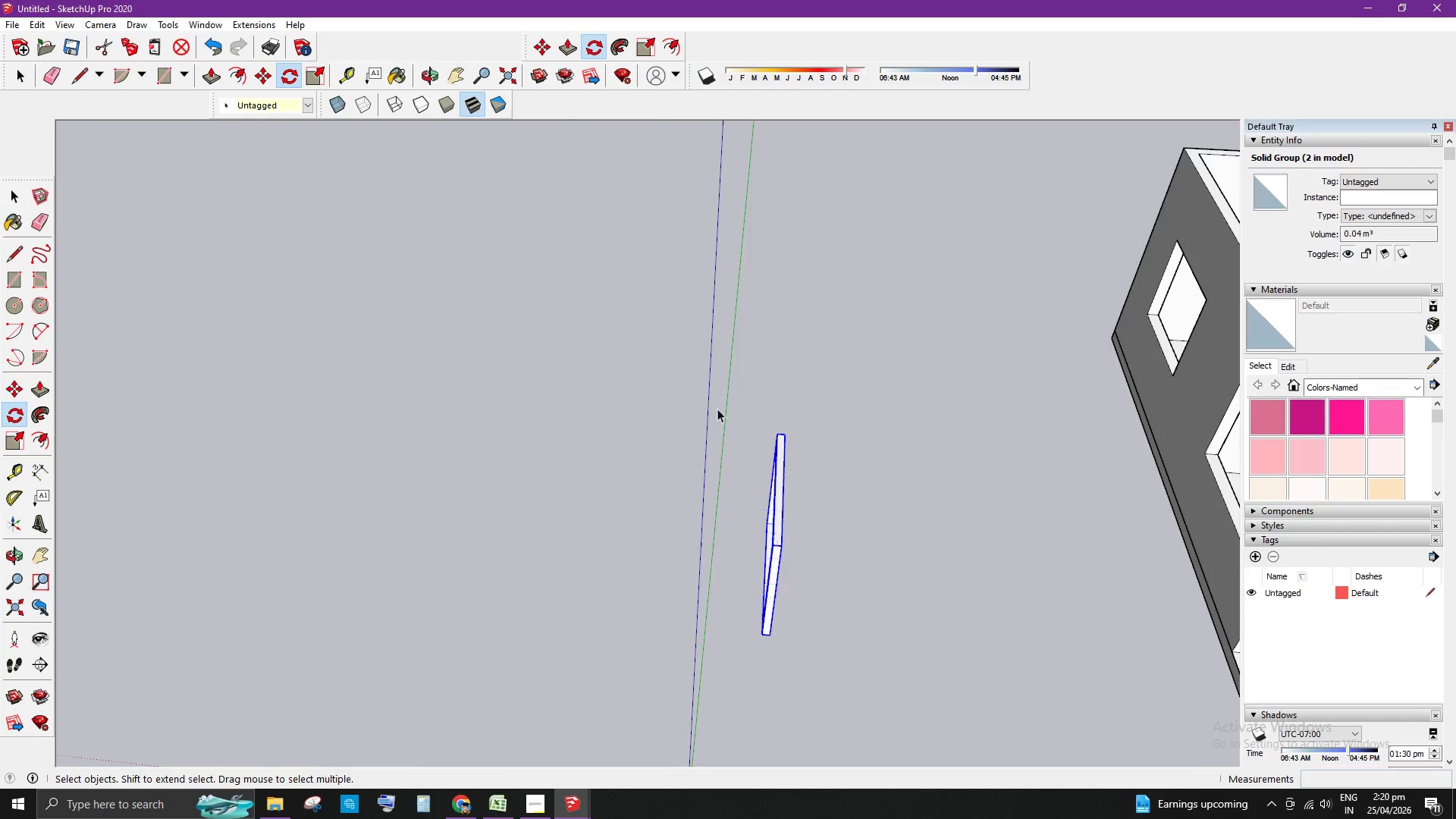 
scroll: coordinate [482, 557], scroll_direction: down, amount: 8.0
 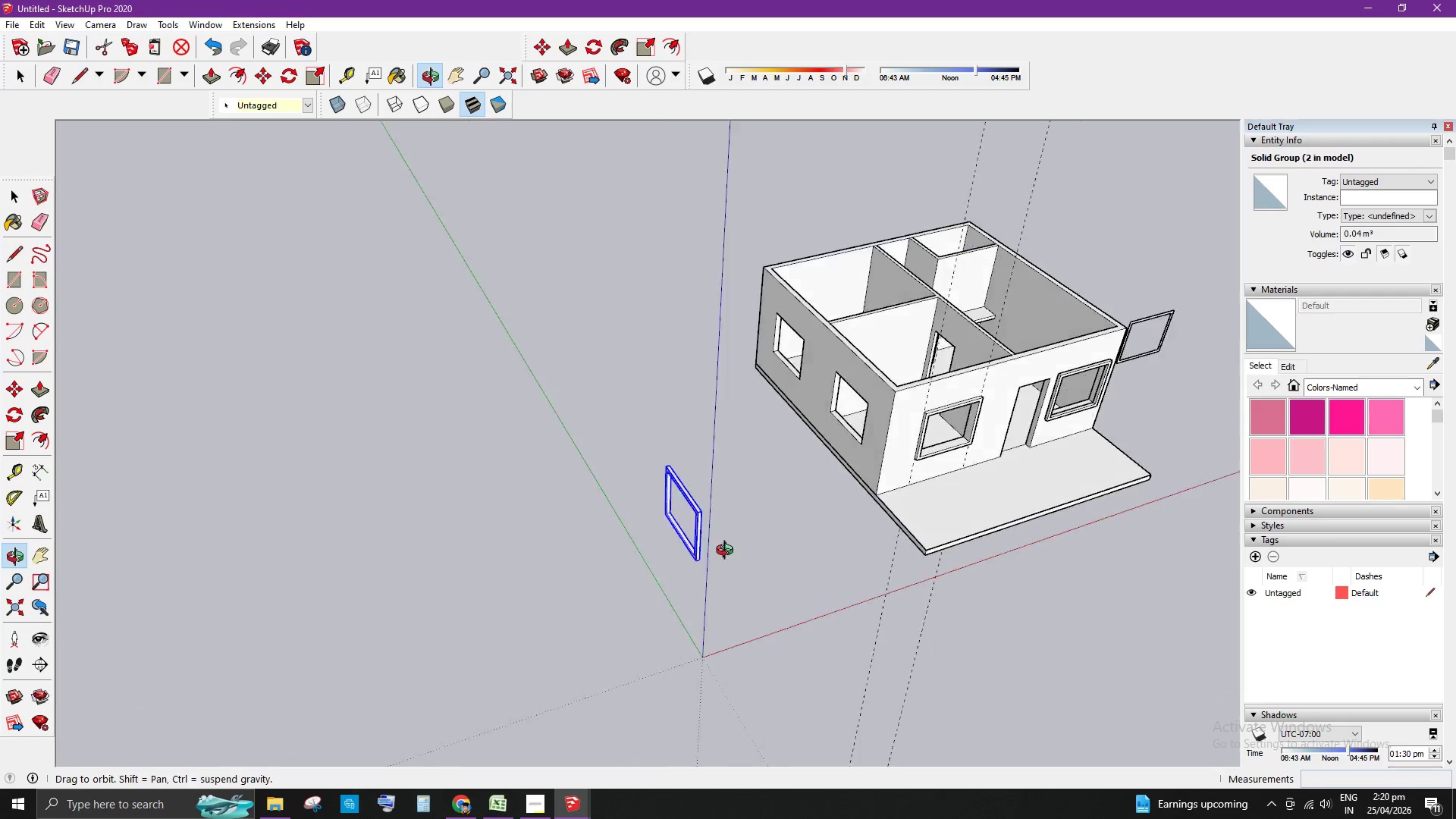 
scroll: coordinate [845, 474], scroll_direction: up, amount: 11.0
 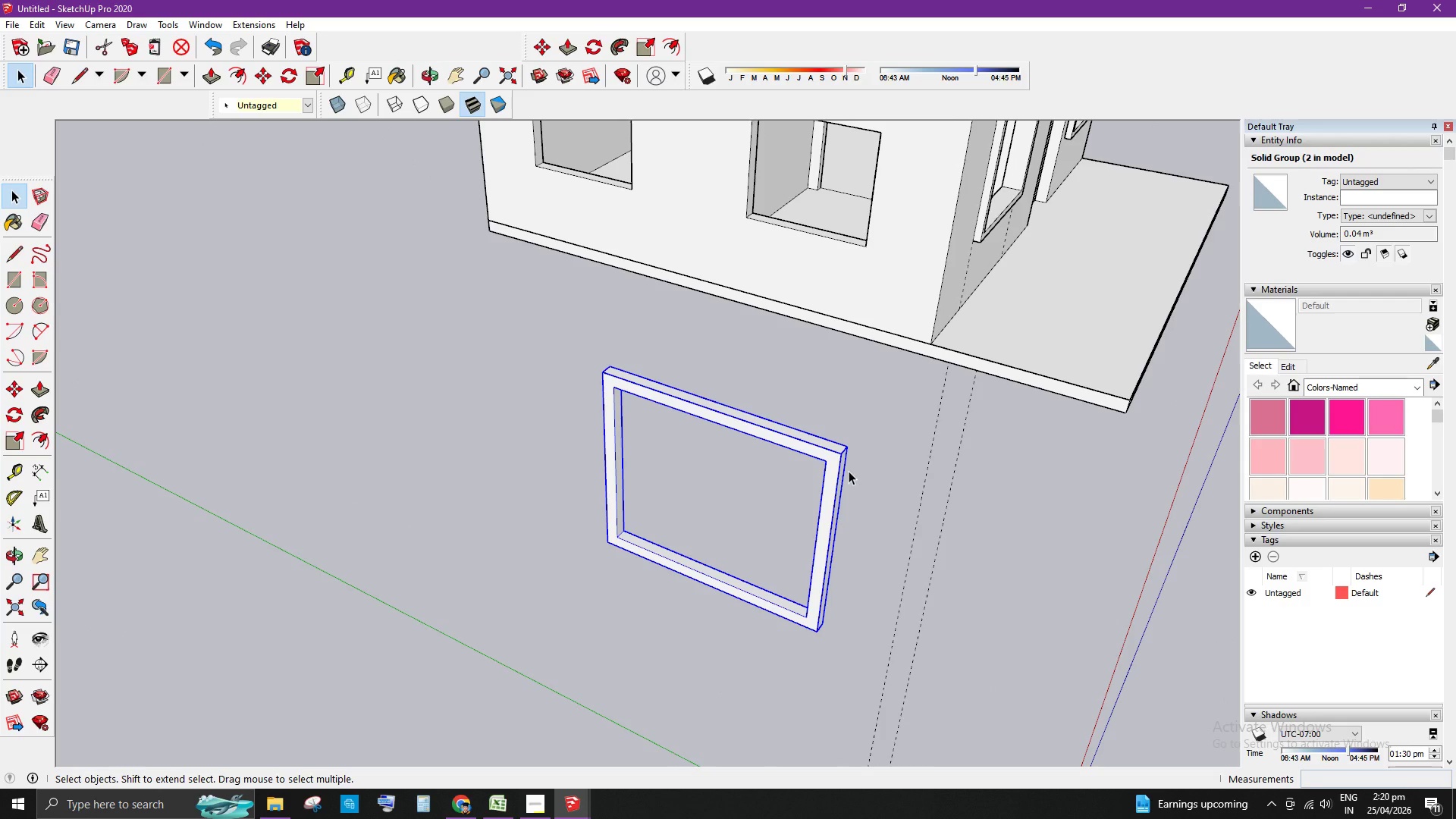 
key(M)
 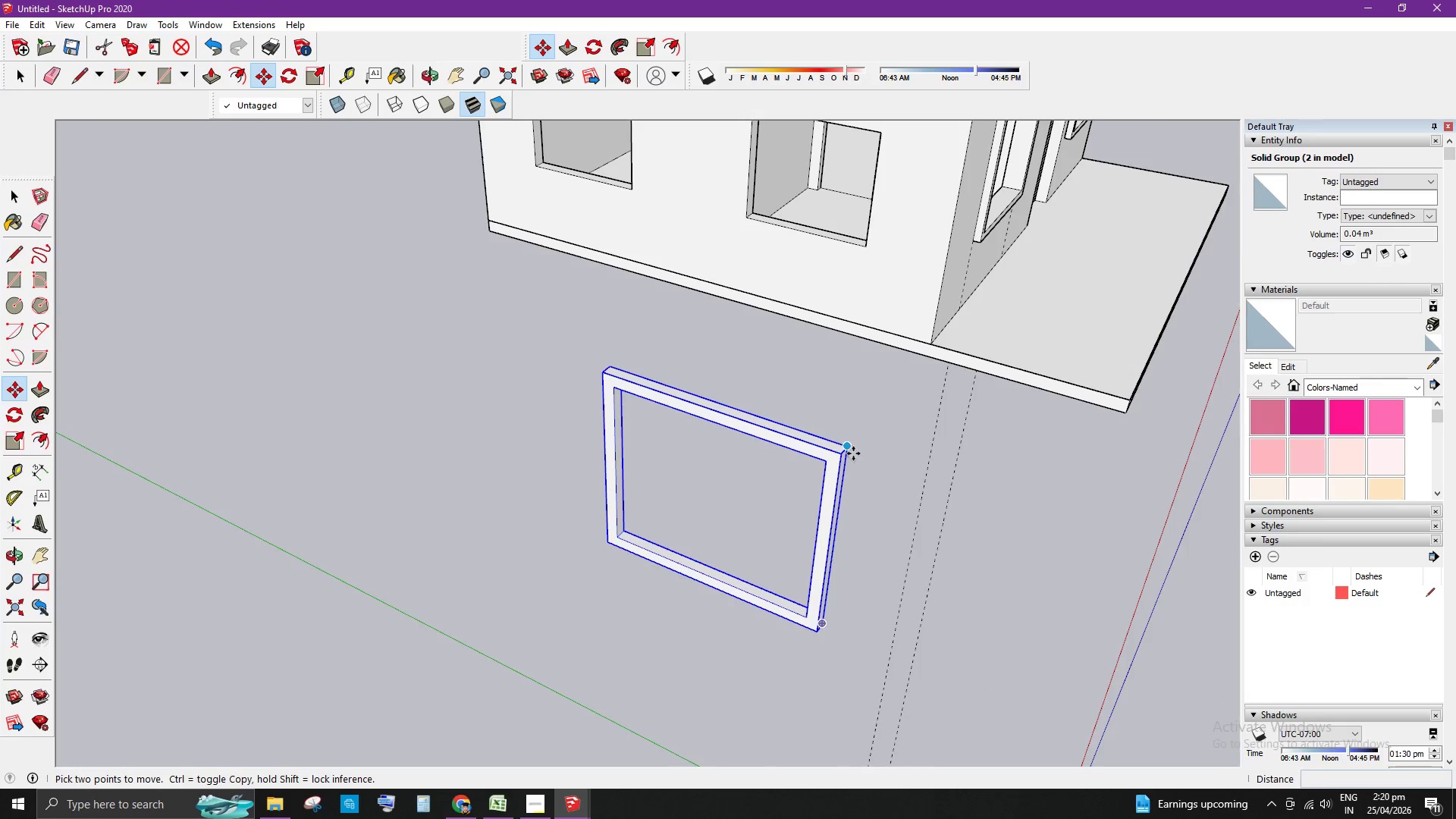 
scroll: coordinate [854, 453], scroll_direction: up, amount: 4.0
 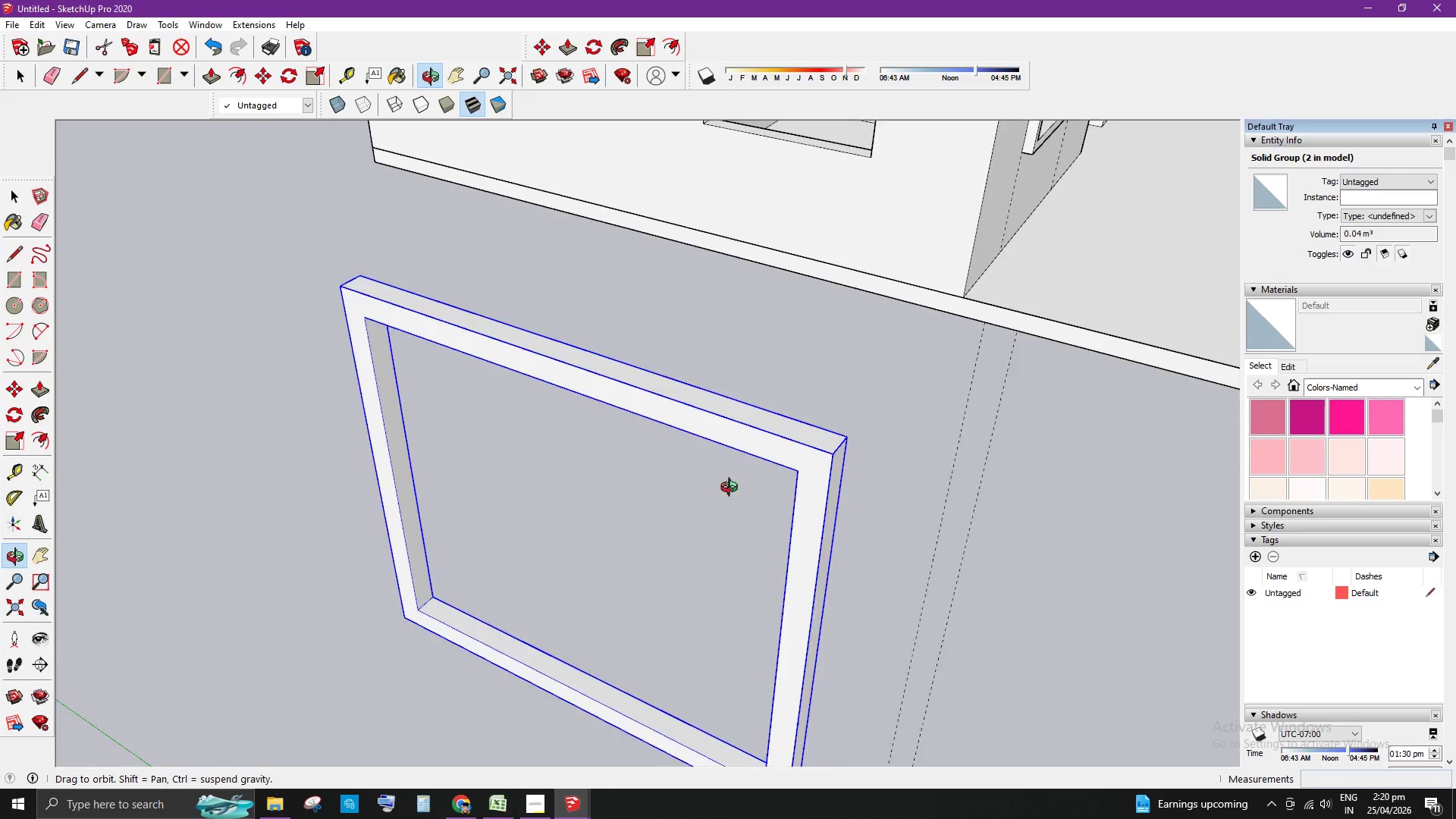 
scroll: coordinate [823, 280], scroll_direction: down, amount: 8.0
 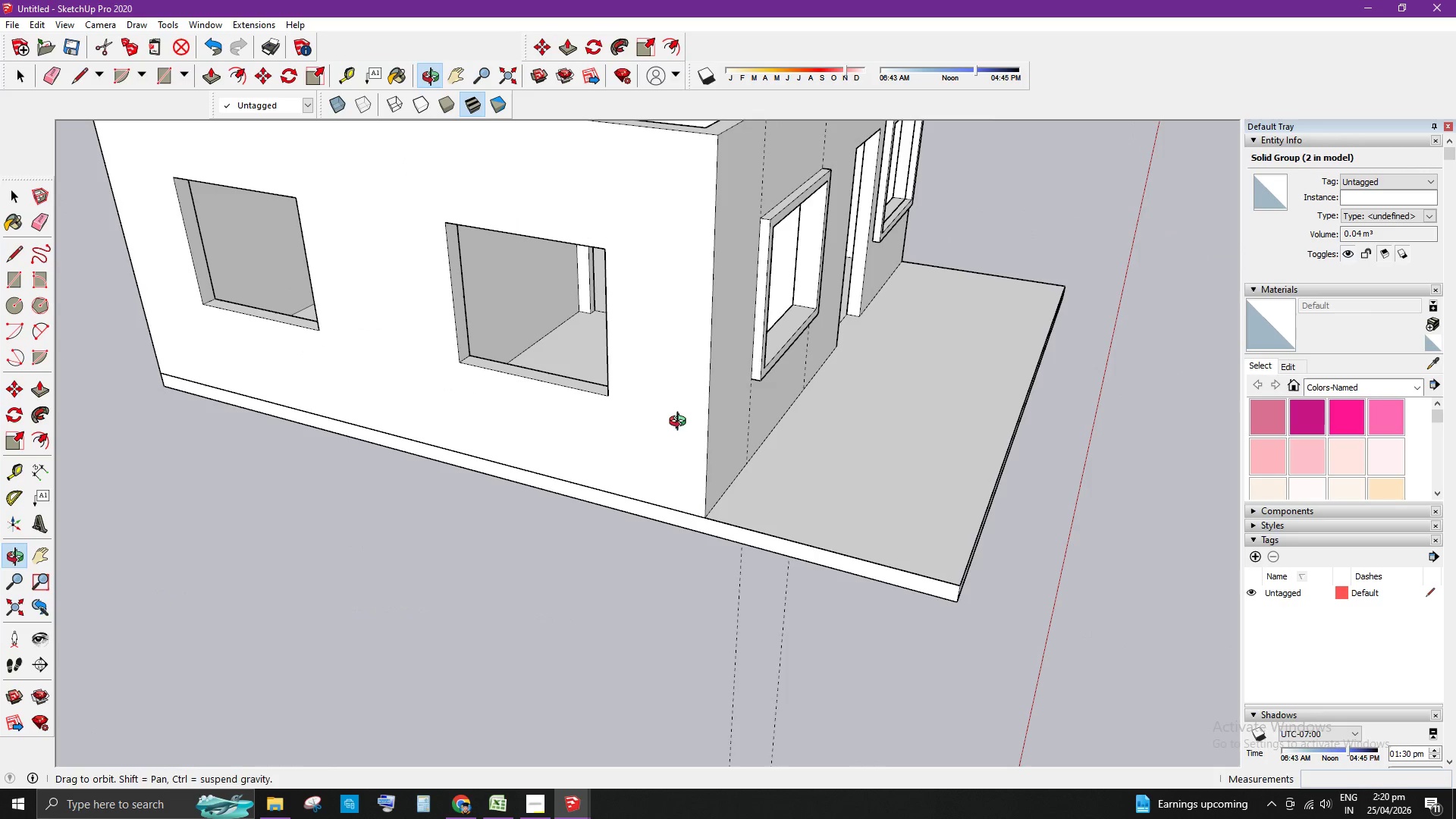 
scroll: coordinate [631, 500], scroll_direction: up, amount: 4.0
 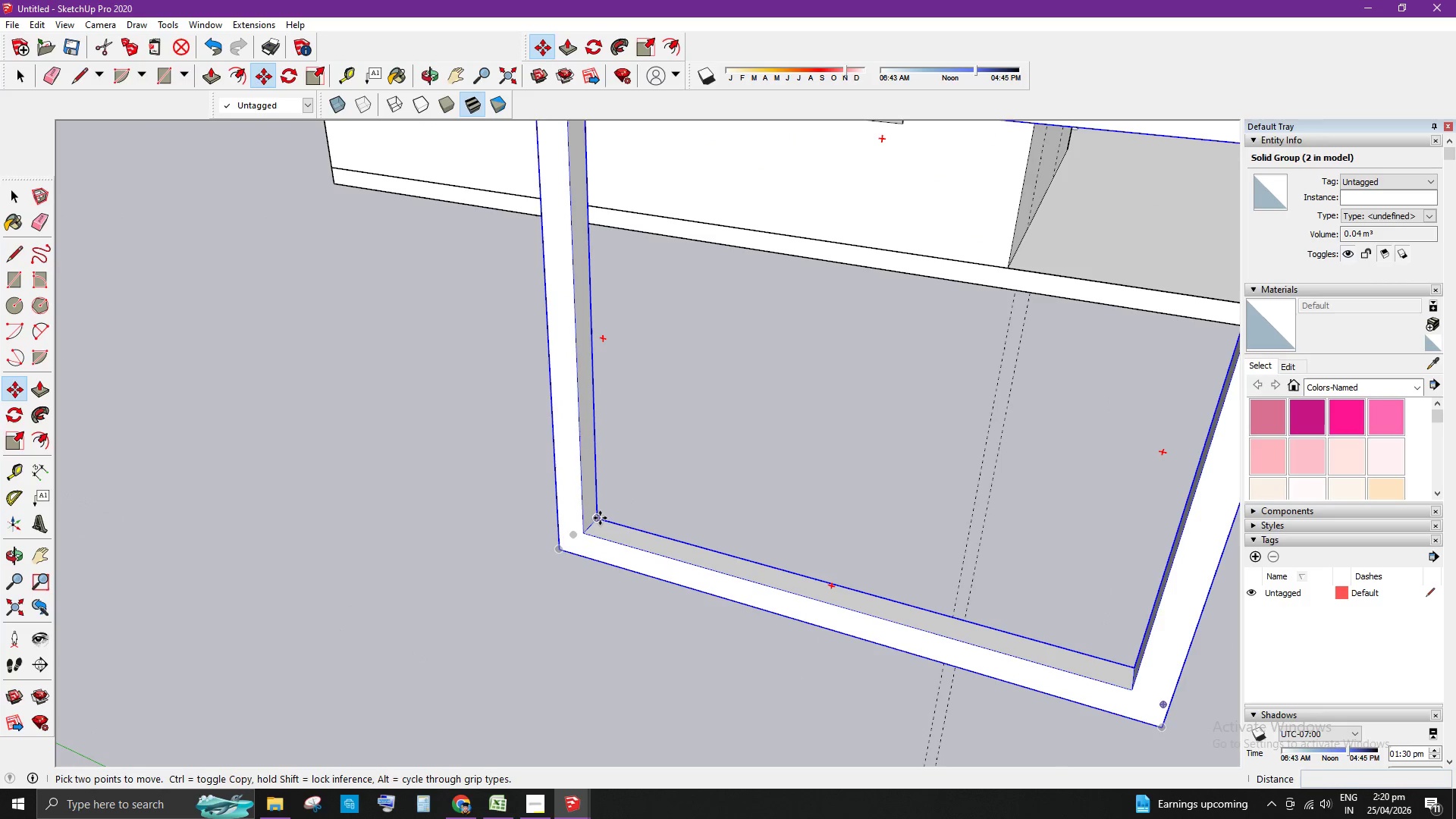 
left_click([600, 518])
 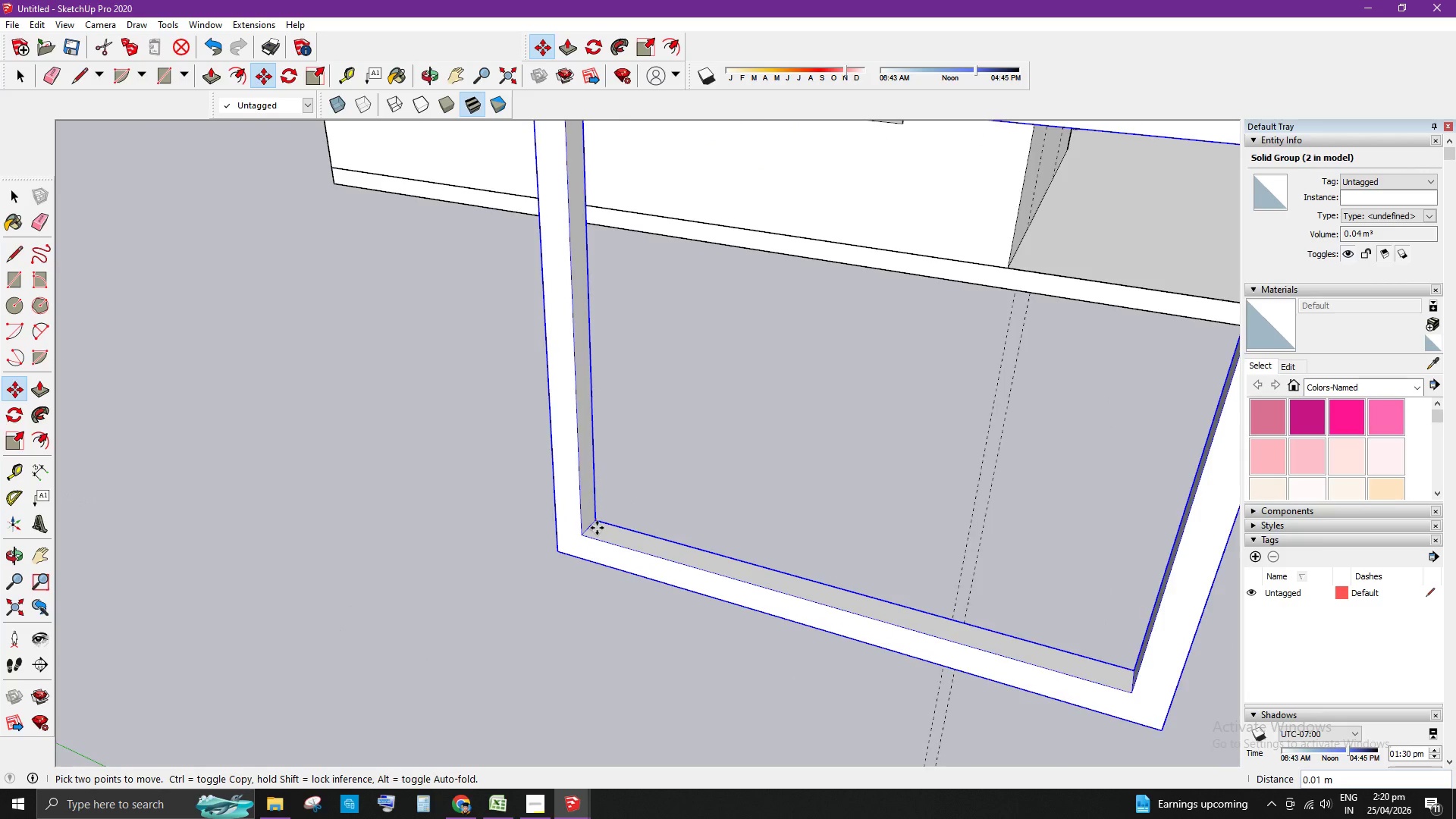 
scroll: coordinate [685, 361], scroll_direction: down, amount: 8.0
 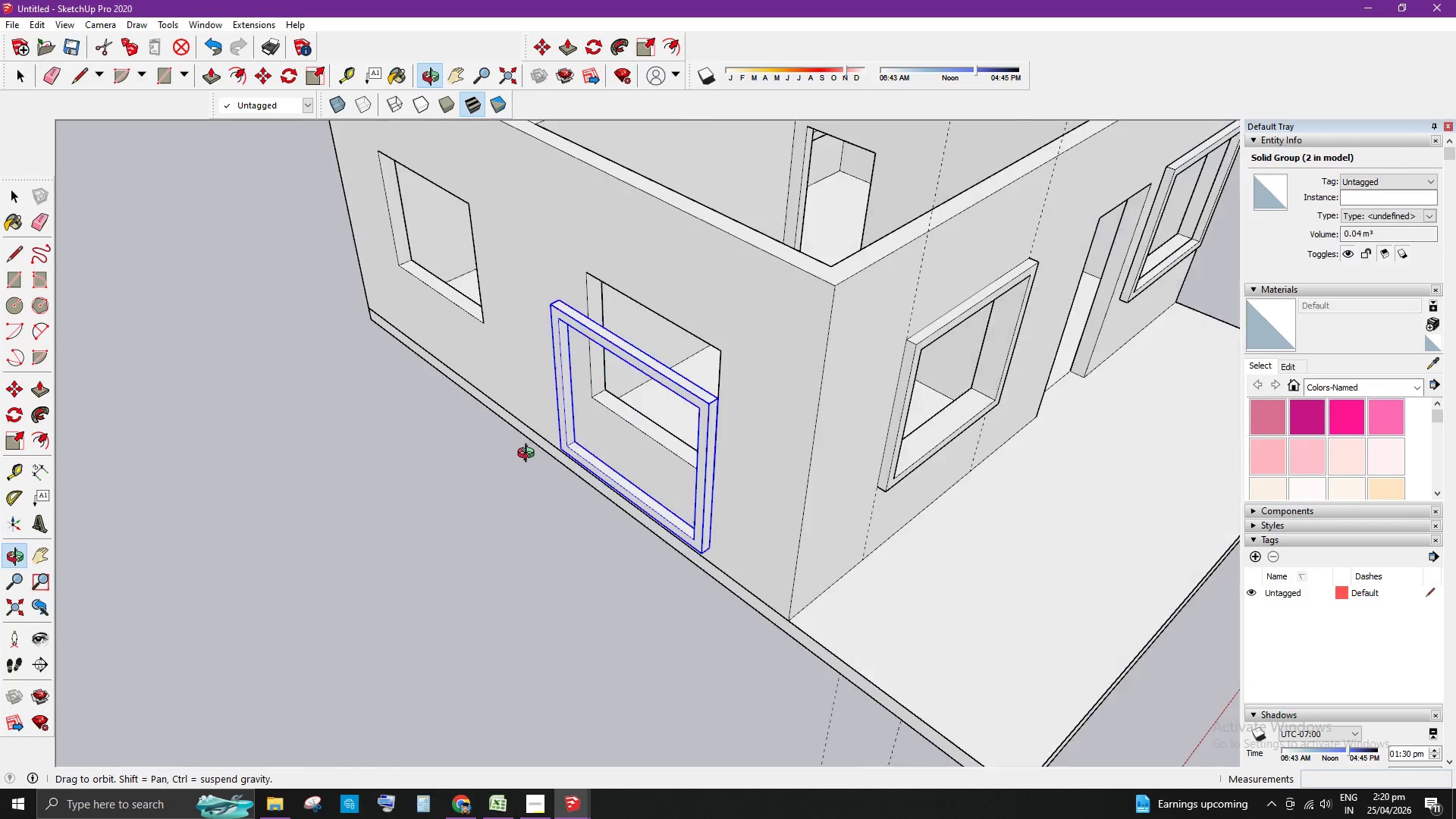 
scroll: coordinate [588, 397], scroll_direction: up, amount: 10.0
 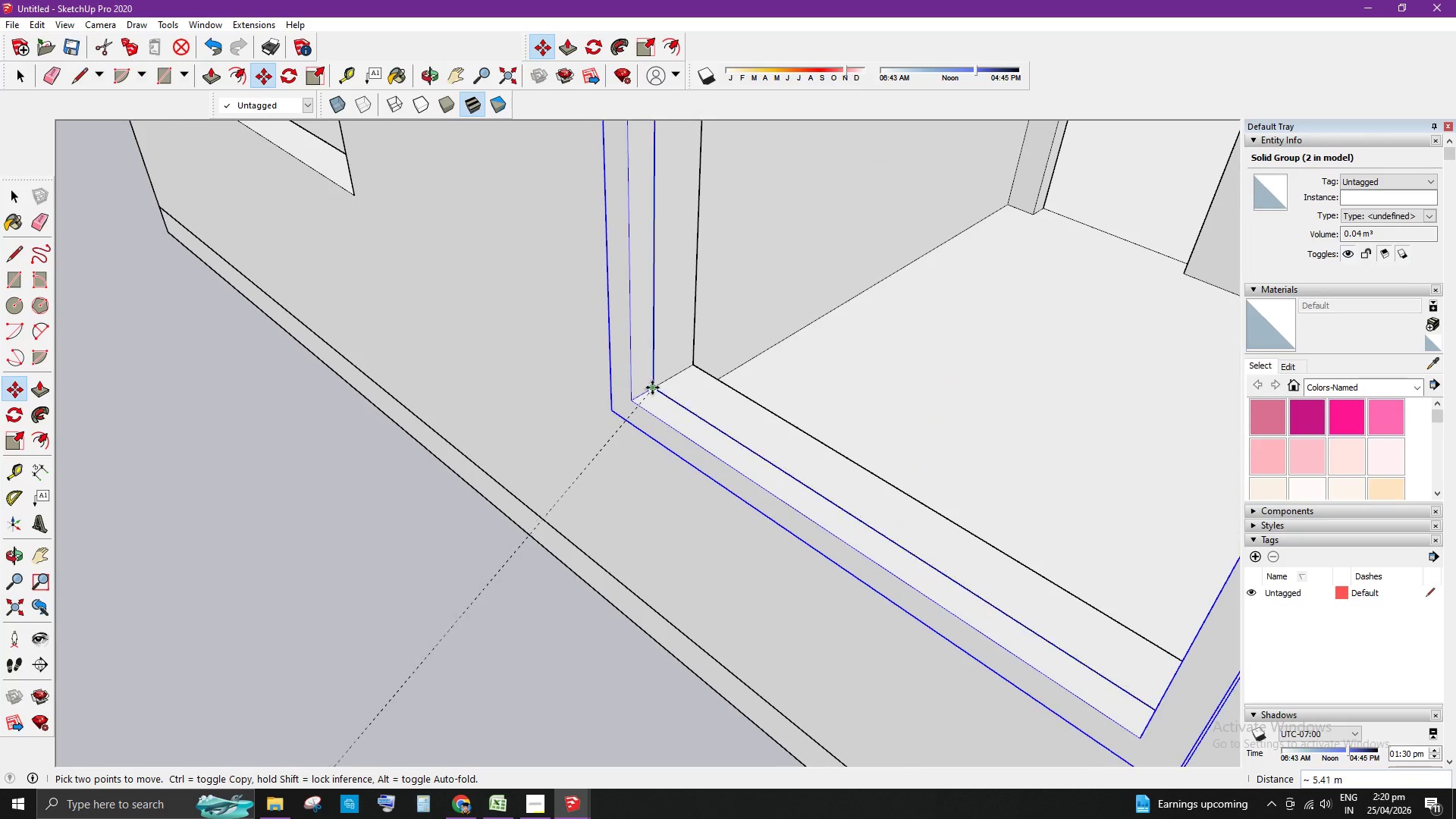 
left_click([653, 388])
 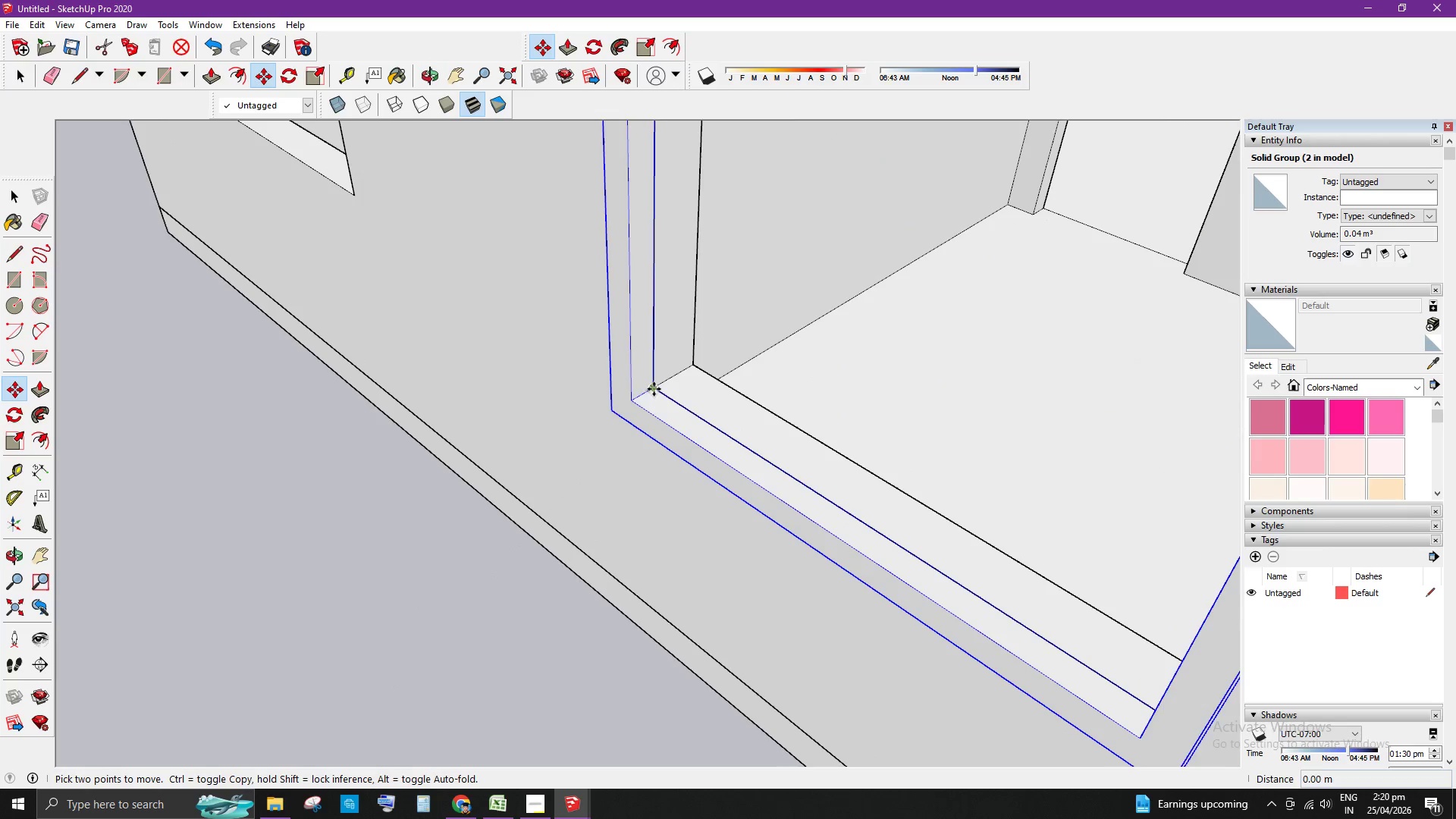 
key(Control+V)
 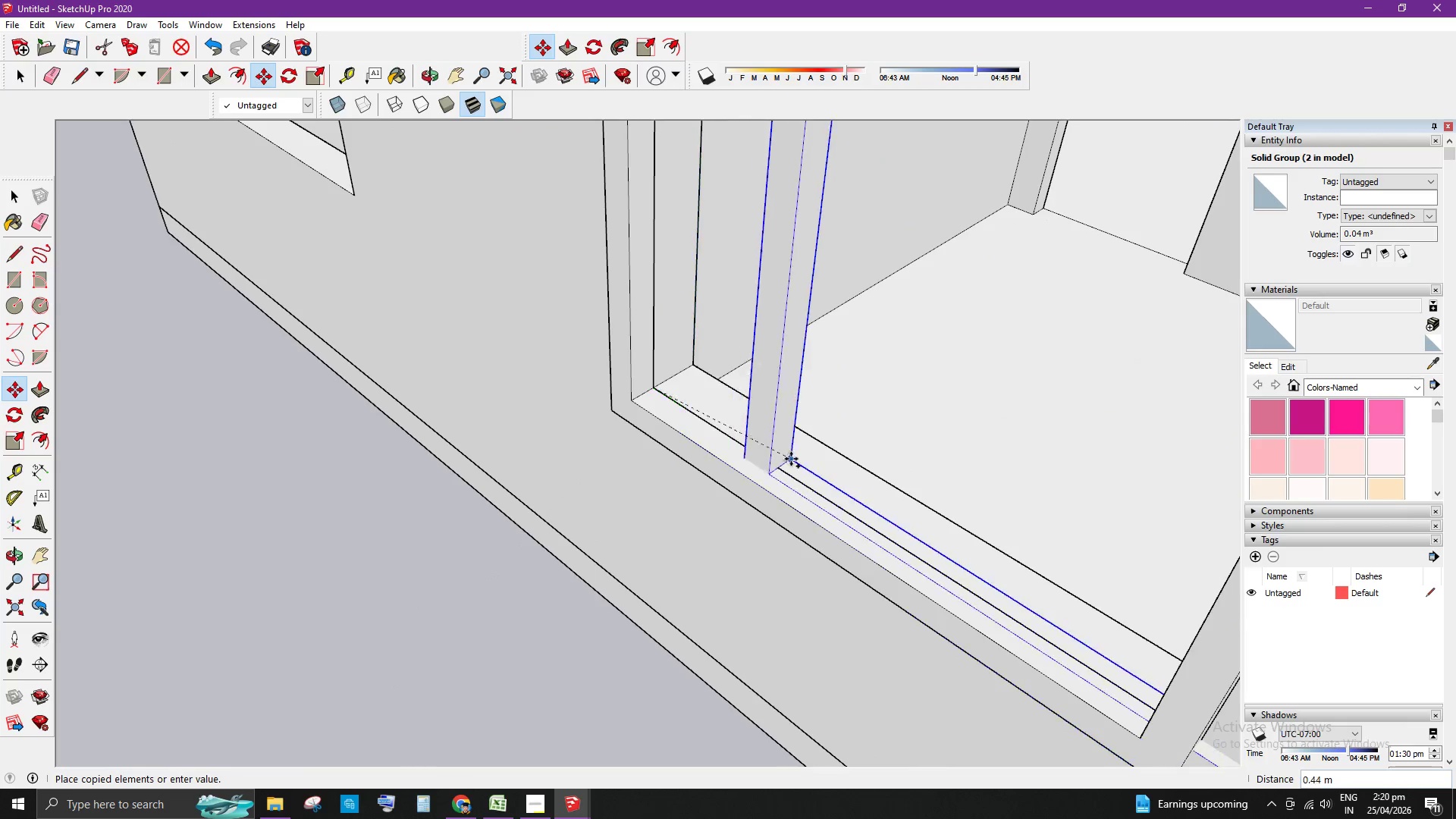 
scroll: coordinate [407, 268], scroll_direction: down, amount: 5.0
 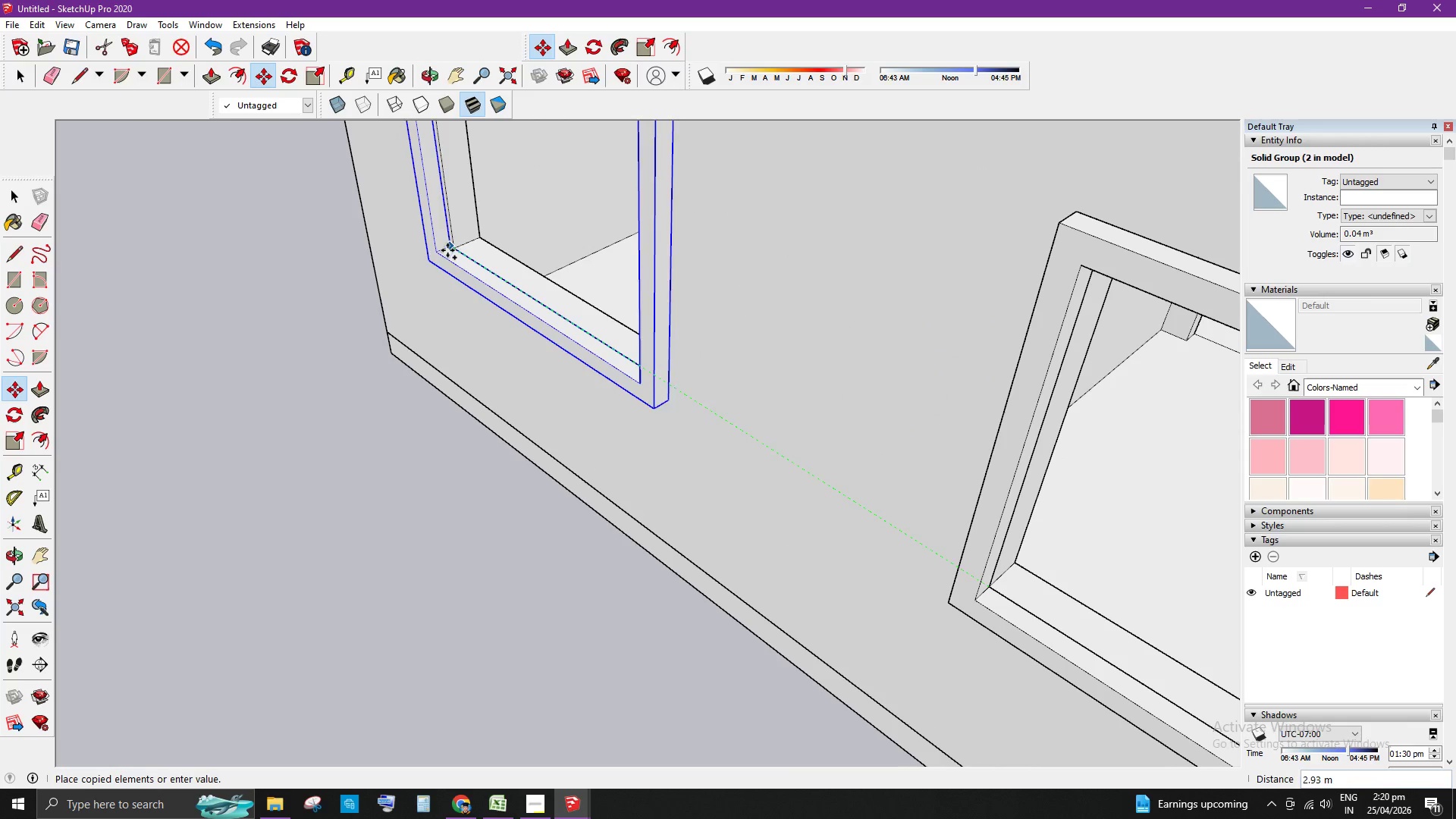 
left_click([456, 249])
 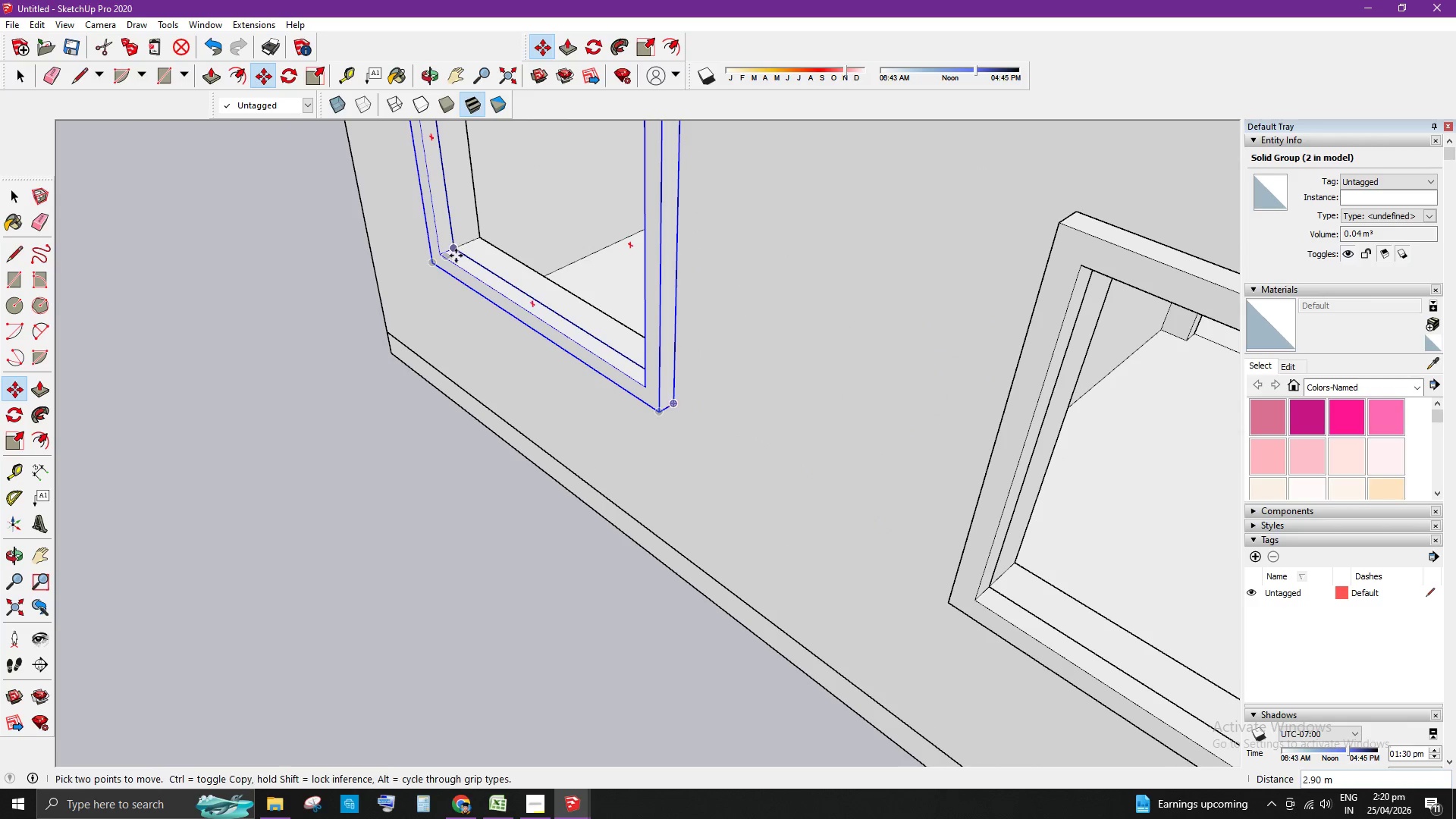 
hold_key(key=Space, duration=2.31)
 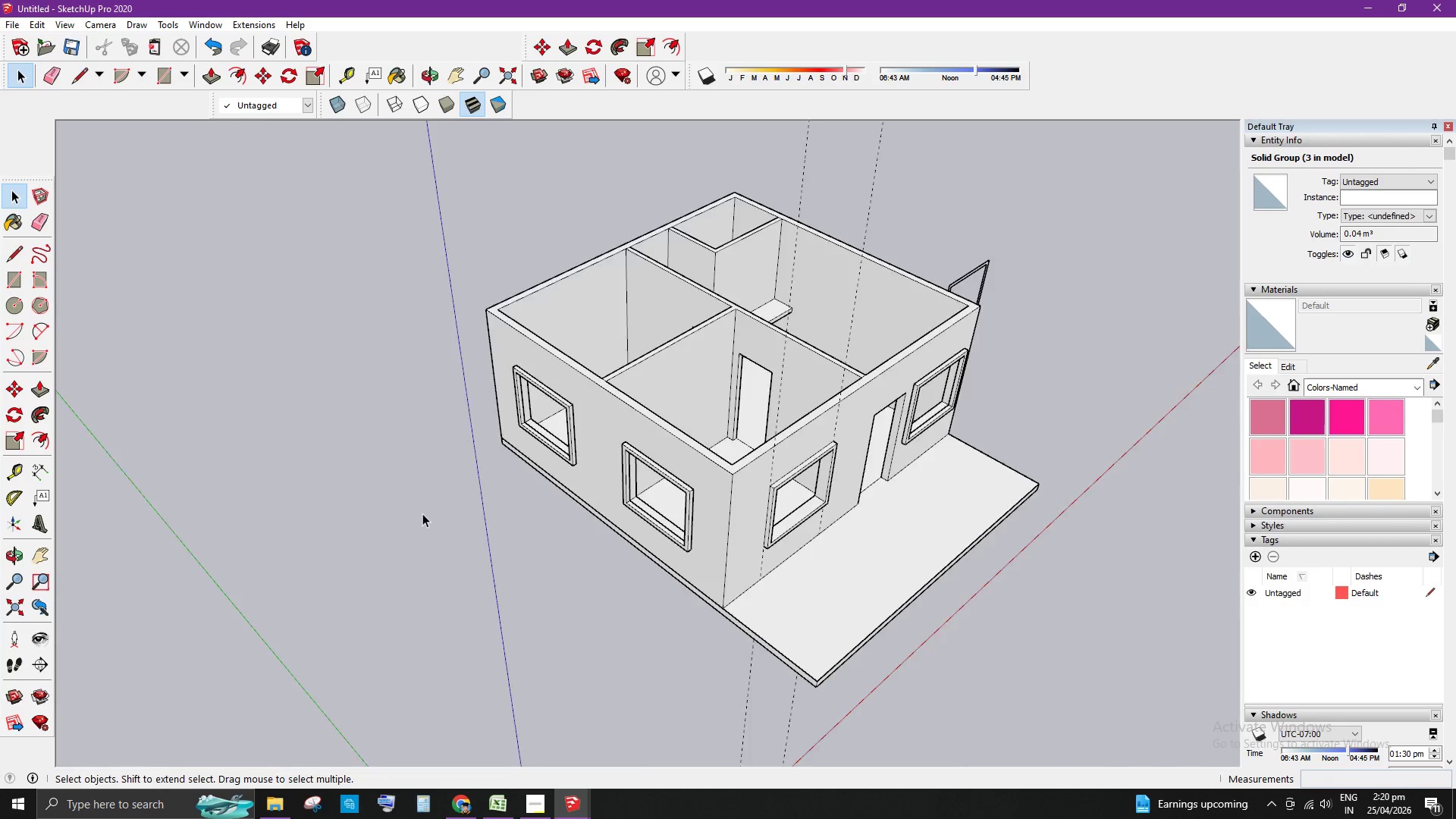 
scroll: coordinate [507, 502], scroll_direction: down, amount: 16.0
 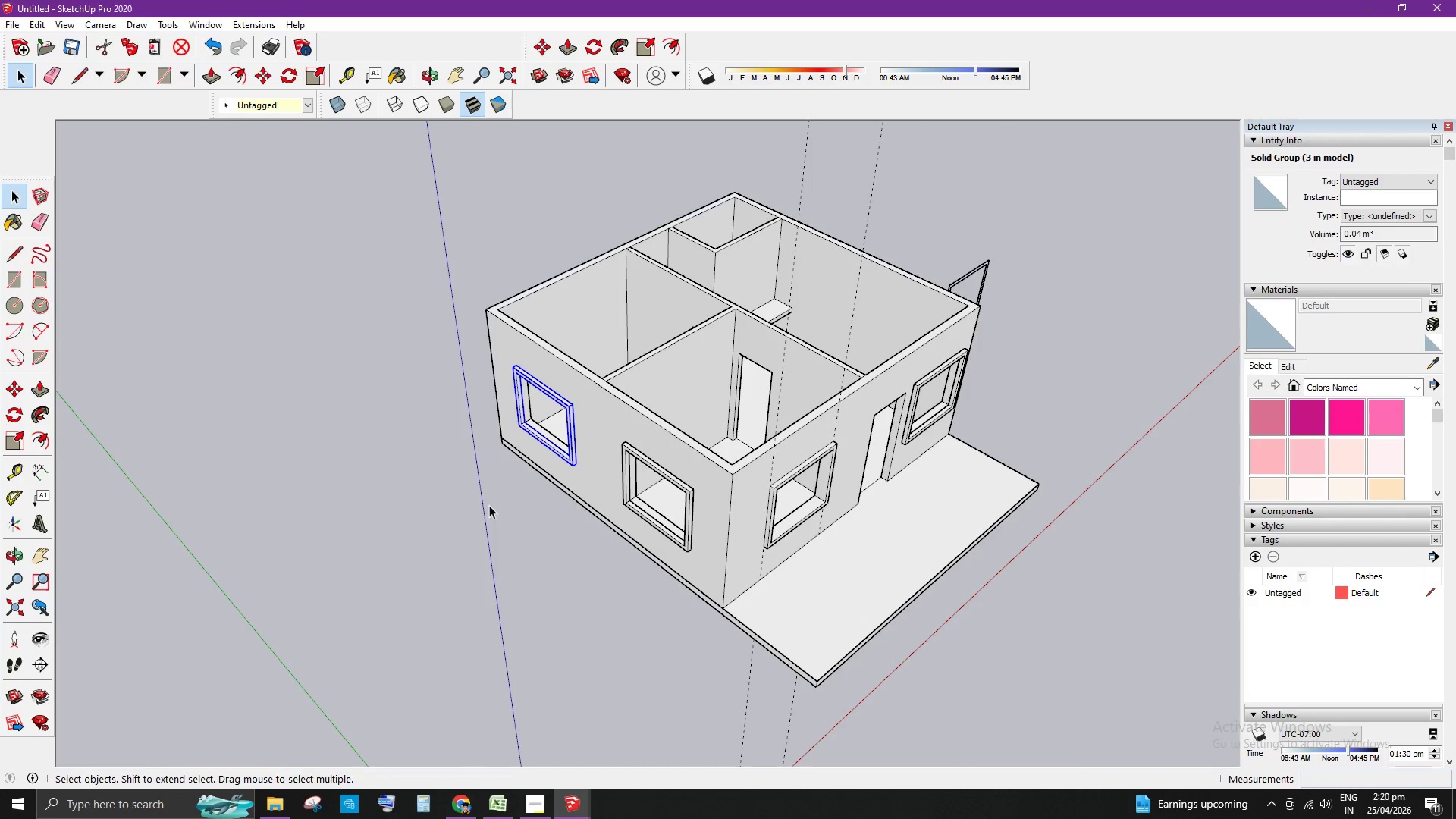 
left_click([428, 513])
 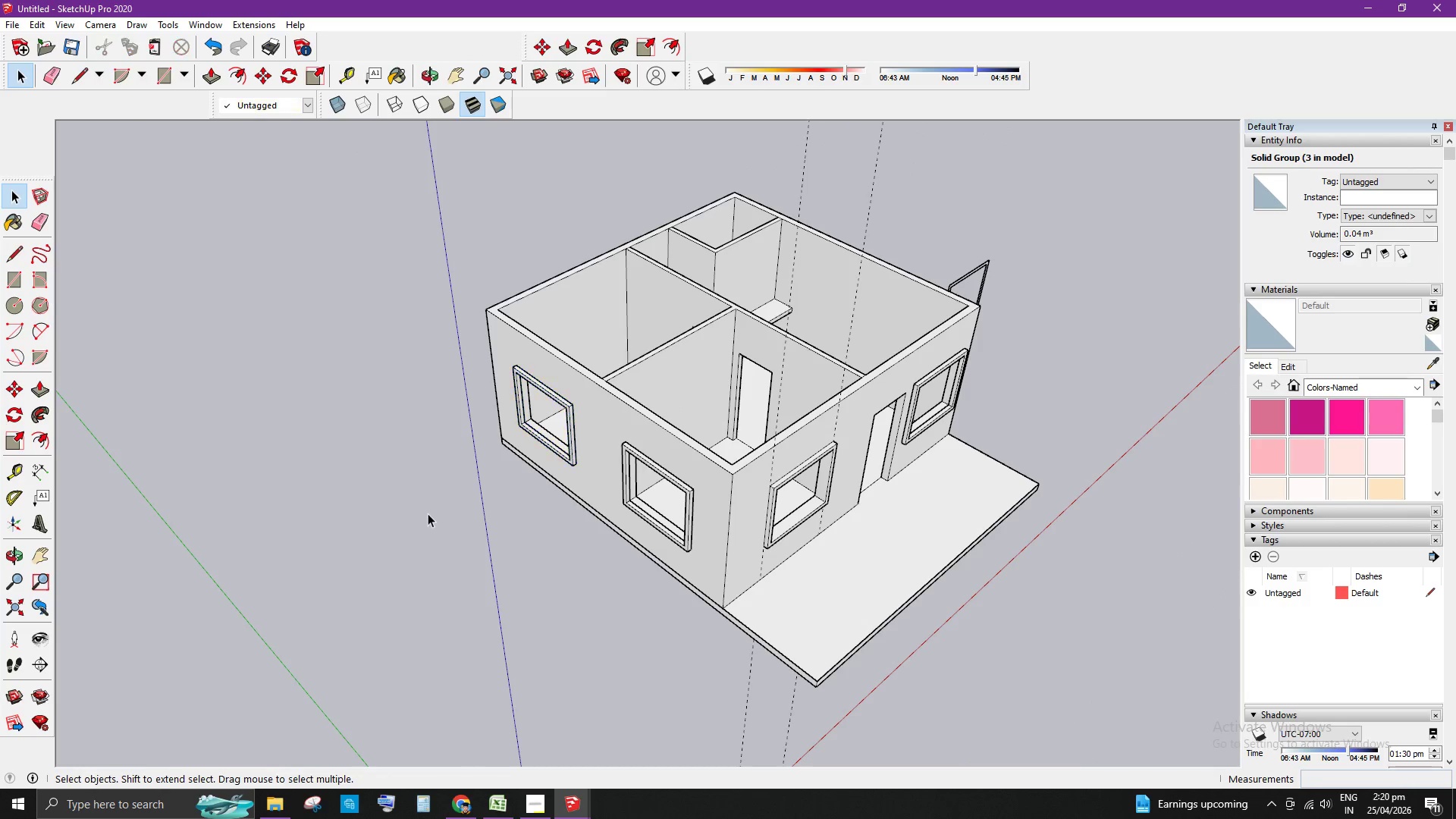 
scroll: coordinate [774, 357], scroll_direction: down, amount: 1.0
 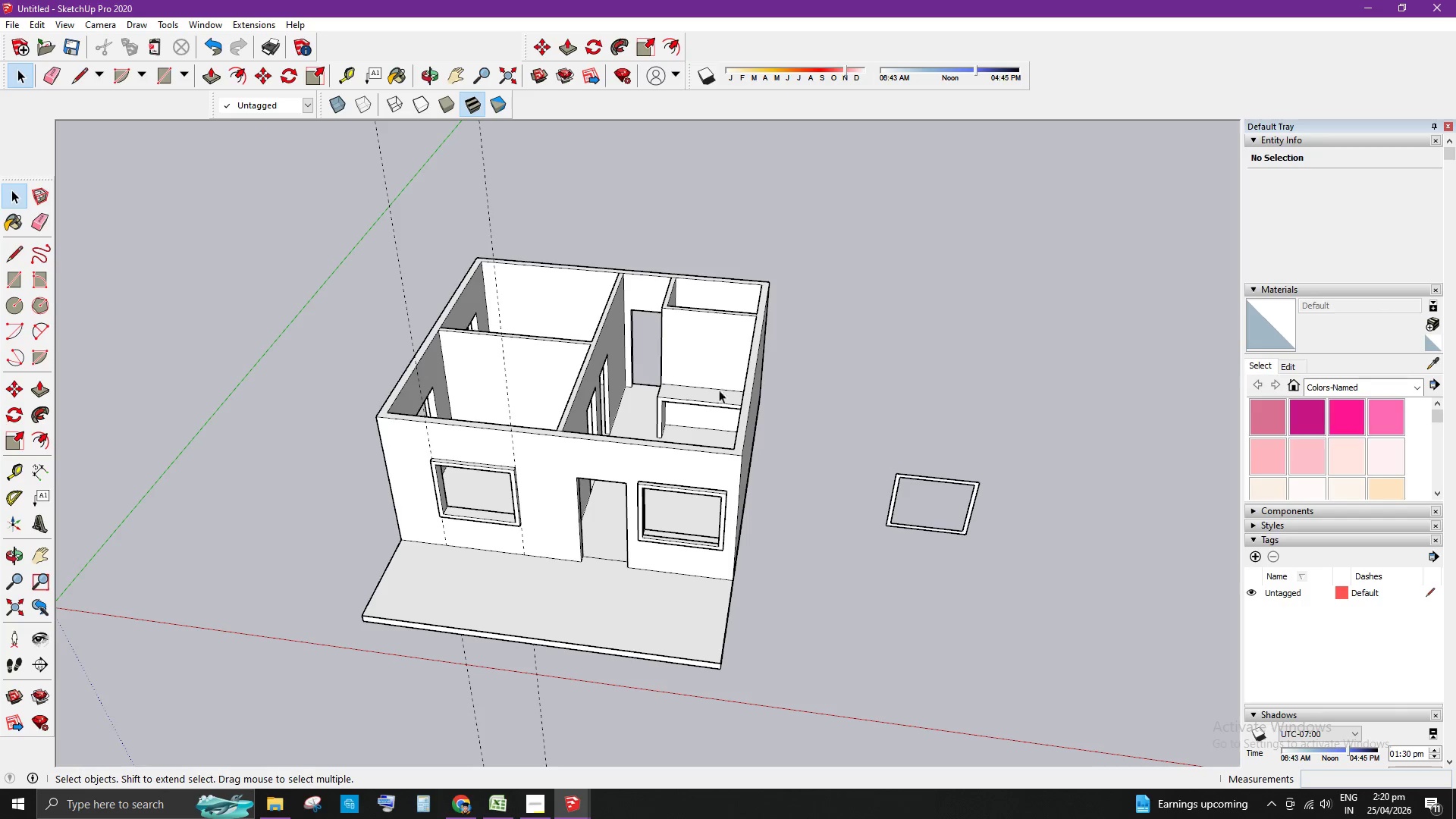 
scroll: coordinate [869, 355], scroll_direction: up, amount: 14.0
 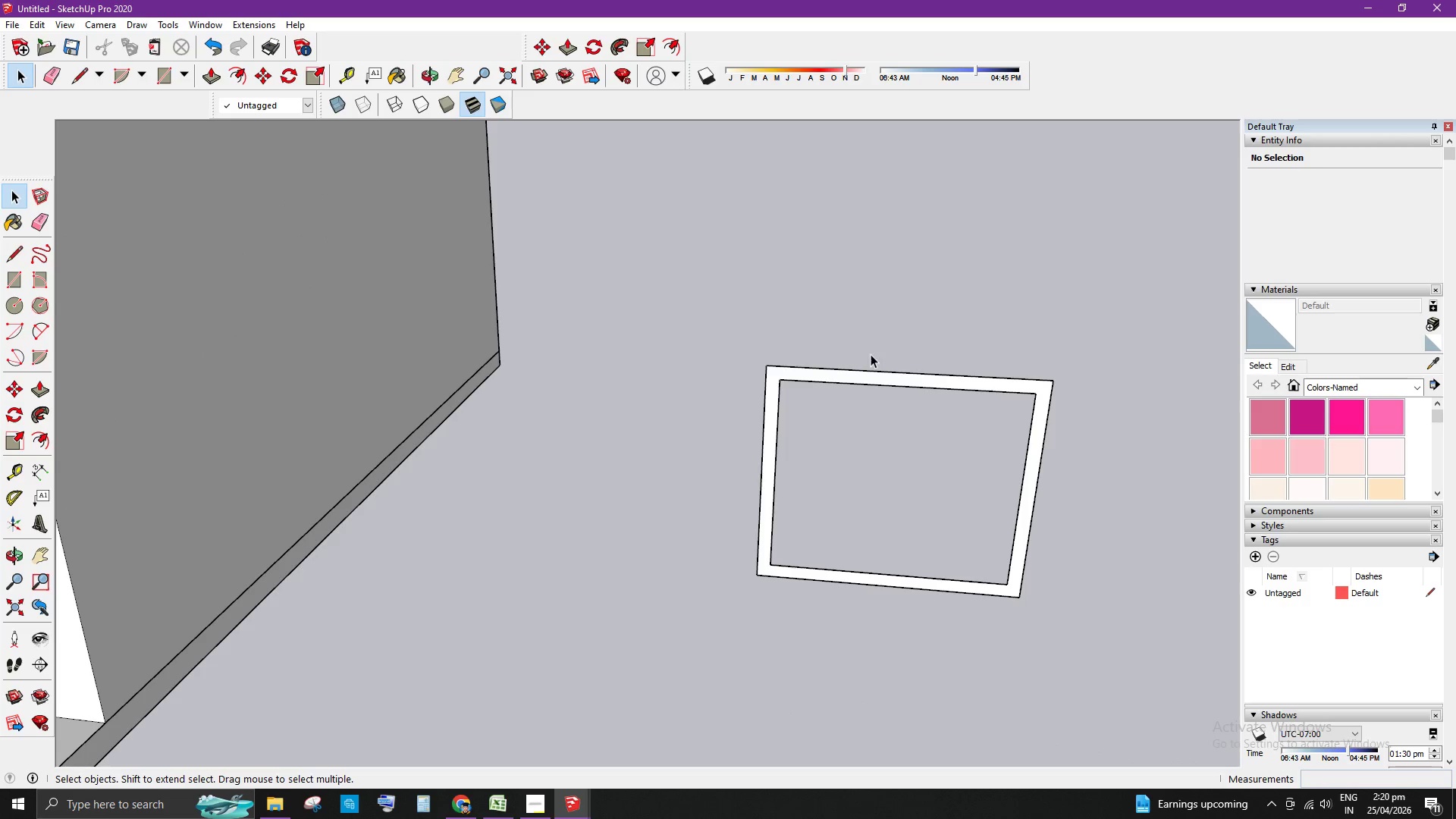 
key(E)
 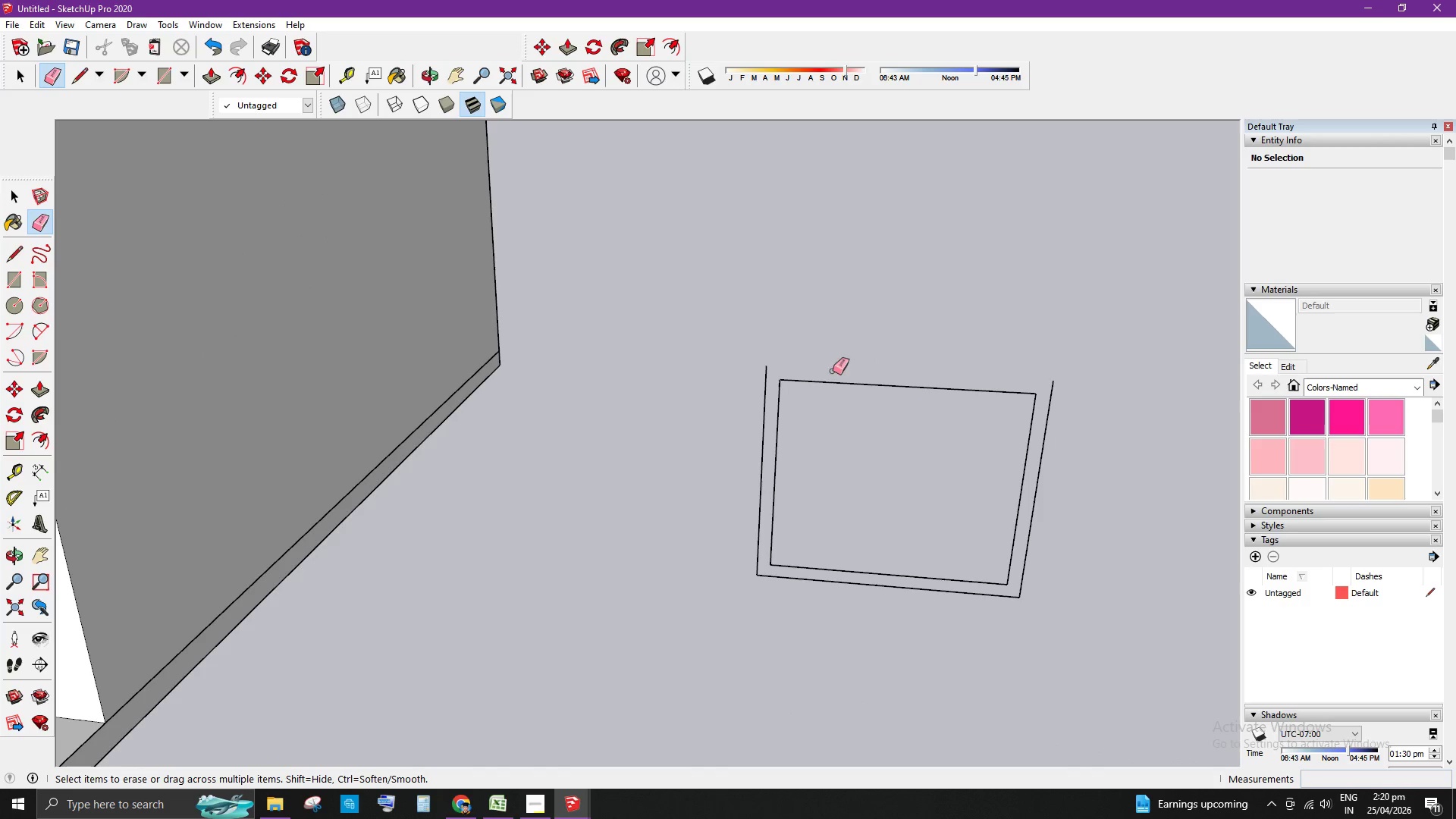 
left_click_drag(start_coordinate=[770, 366], to_coordinate=[749, 369])
 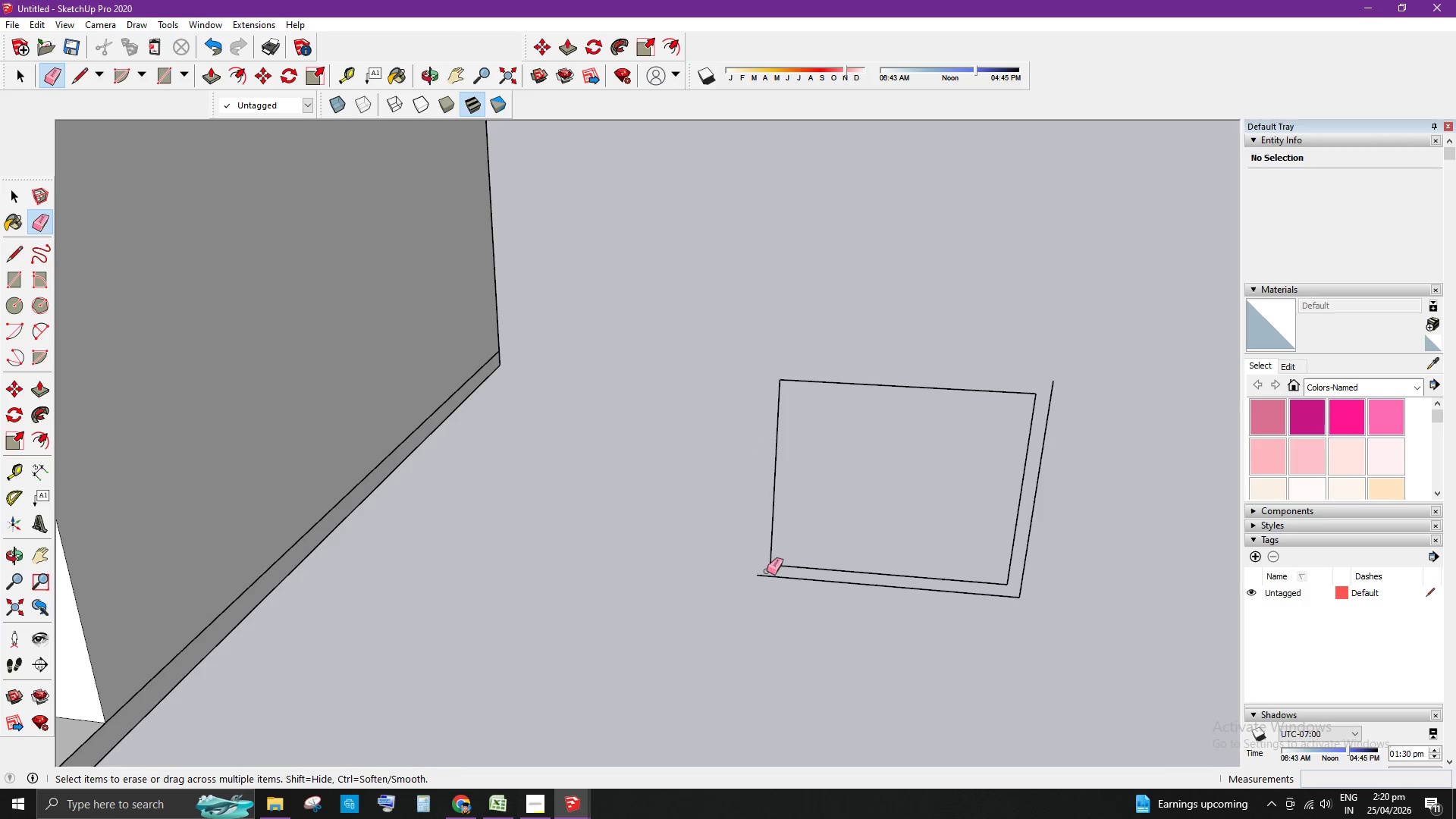 
left_click_drag(start_coordinate=[767, 571], to_coordinate=[770, 586])
 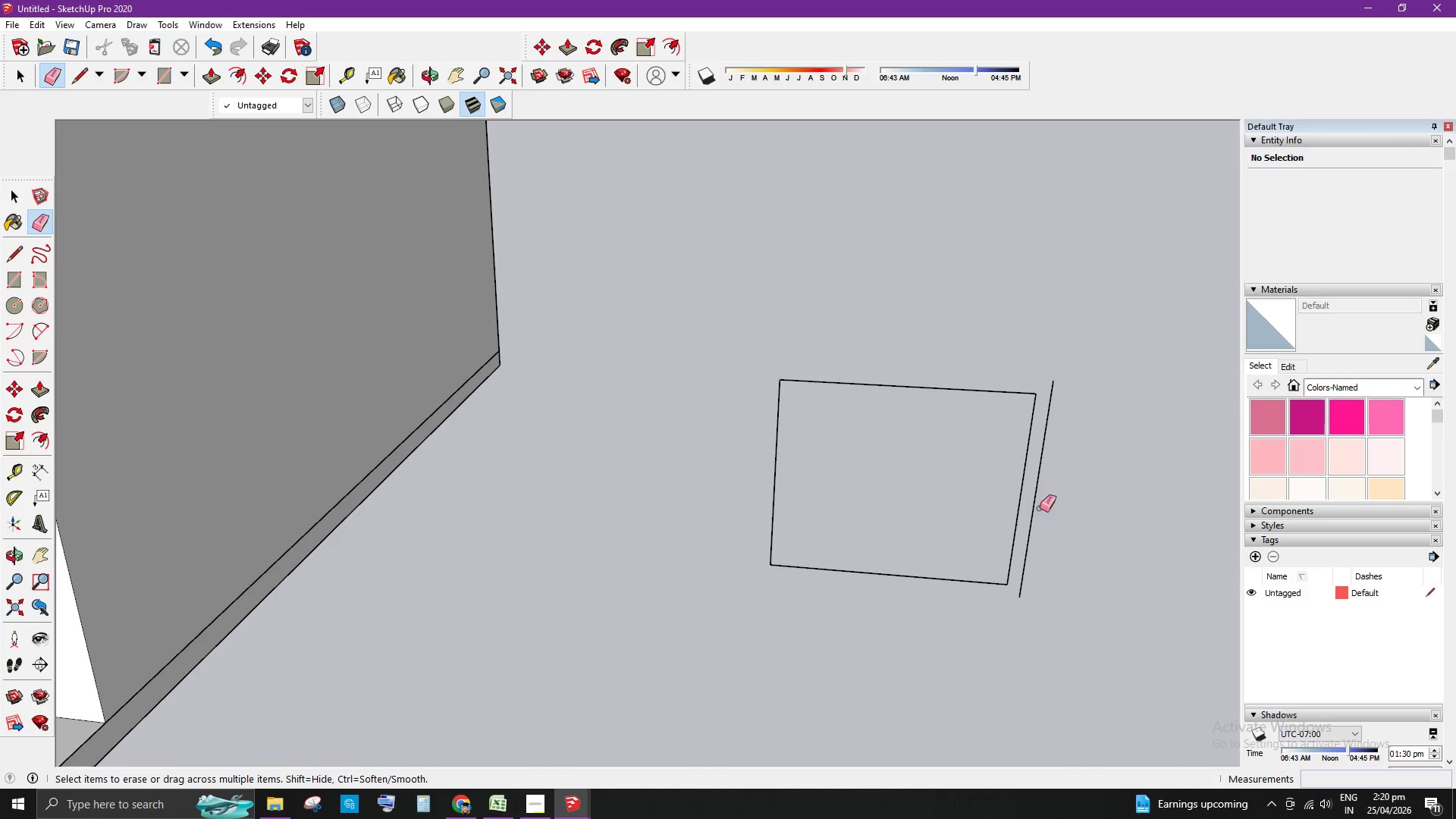 
left_click_drag(start_coordinate=[1031, 499], to_coordinate=[1044, 507])
 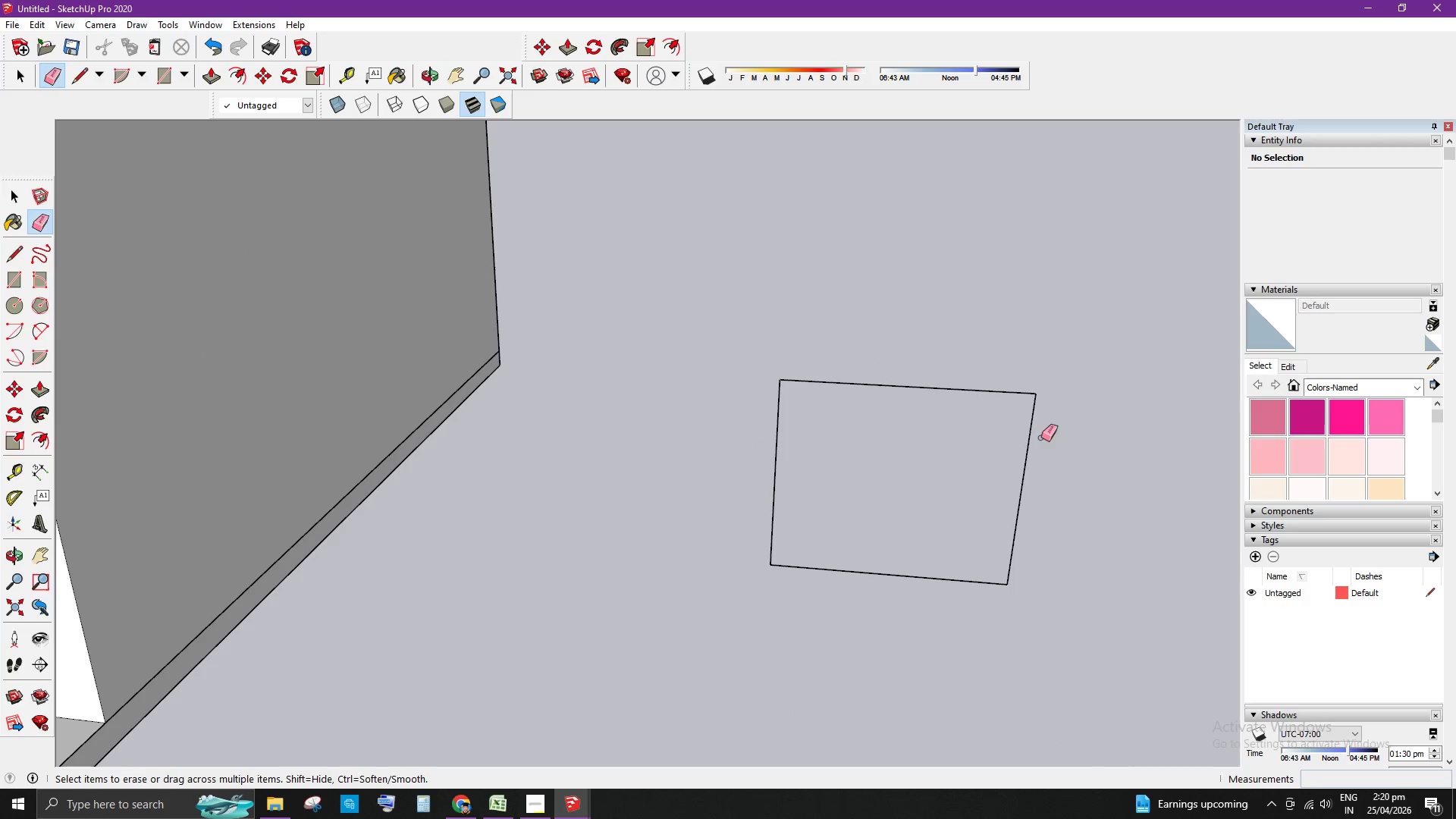 
key(Space)
 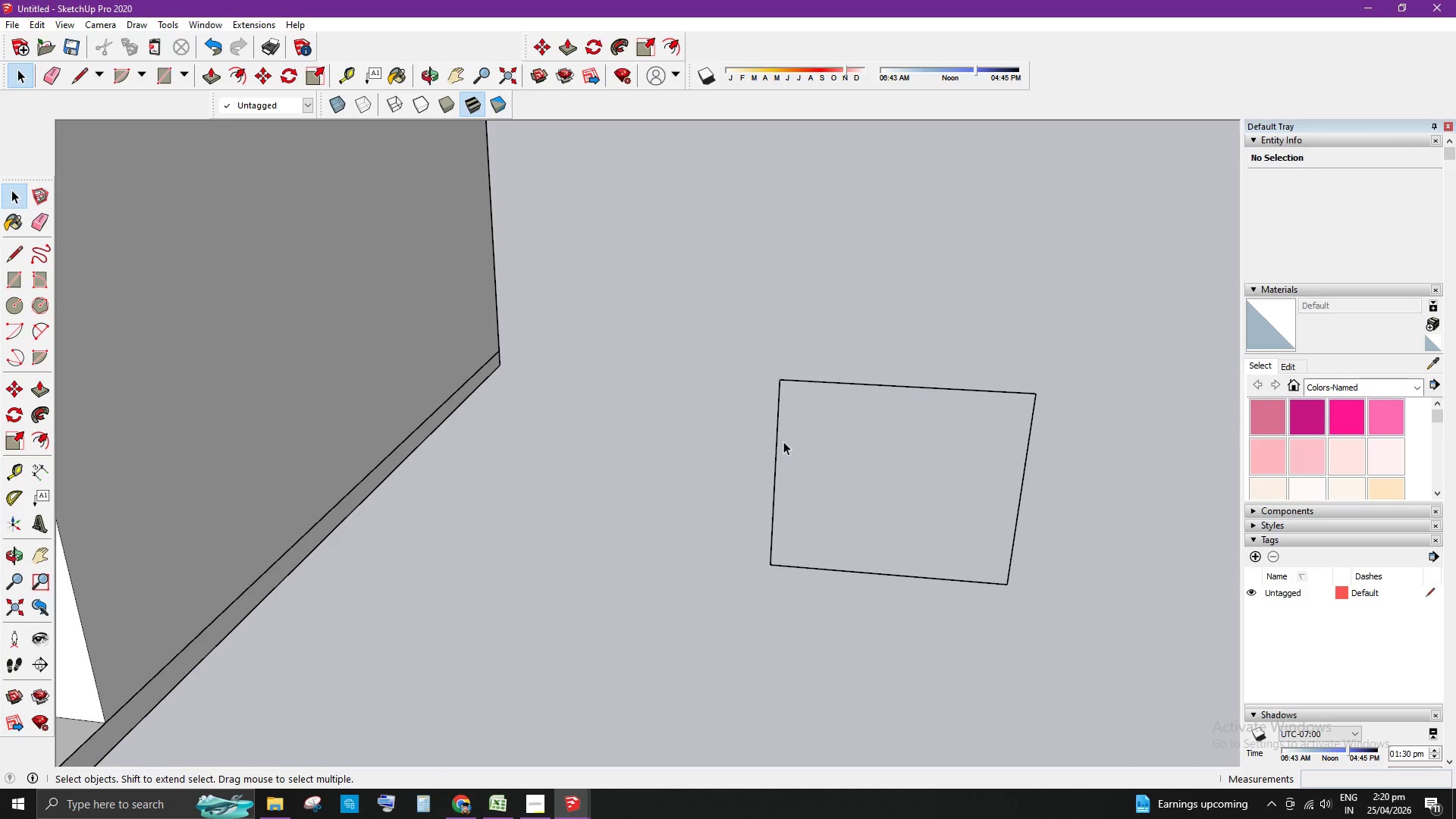 
scroll: coordinate [783, 441], scroll_direction: up, amount: 3.0
 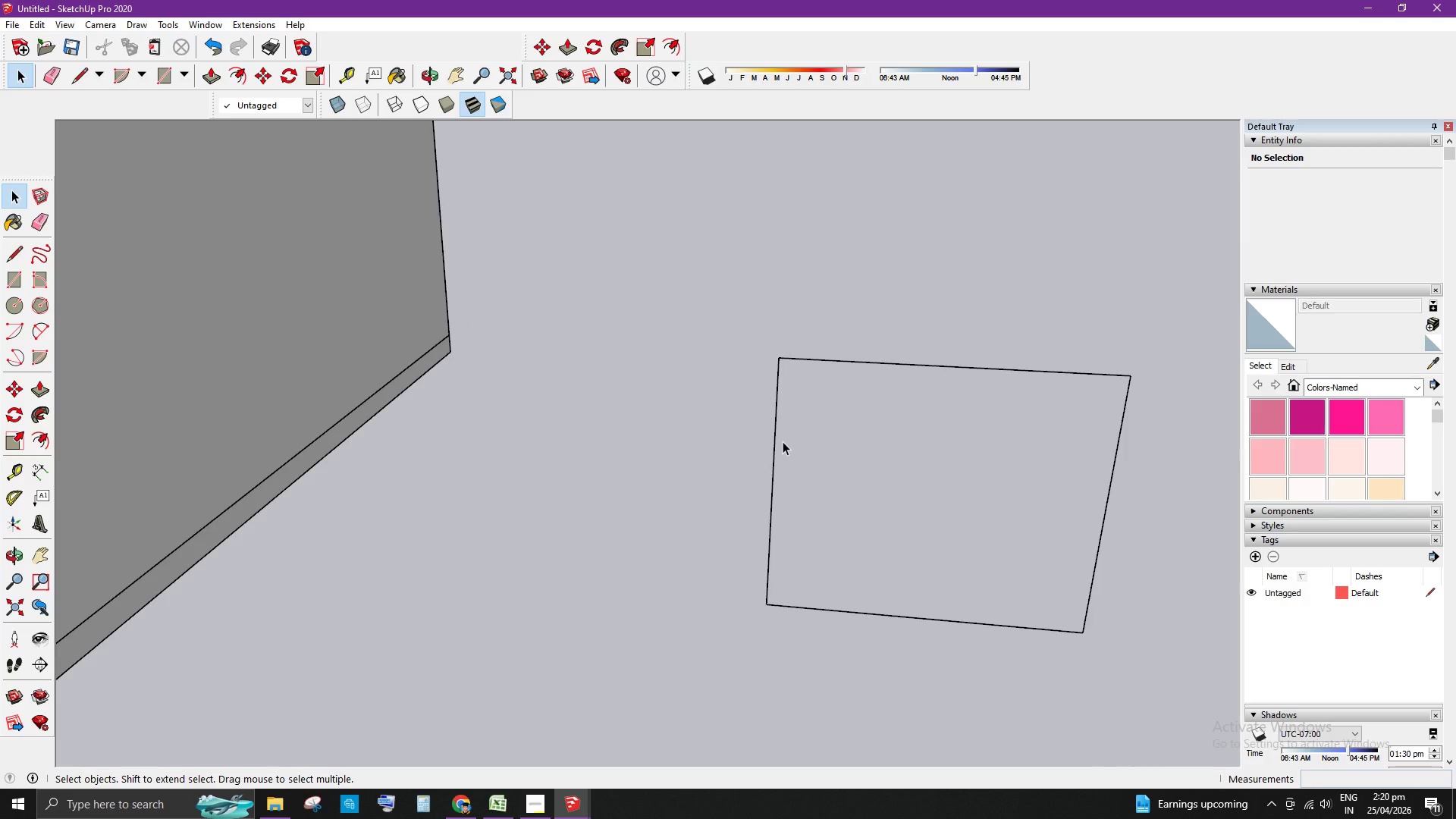 
key(T)
 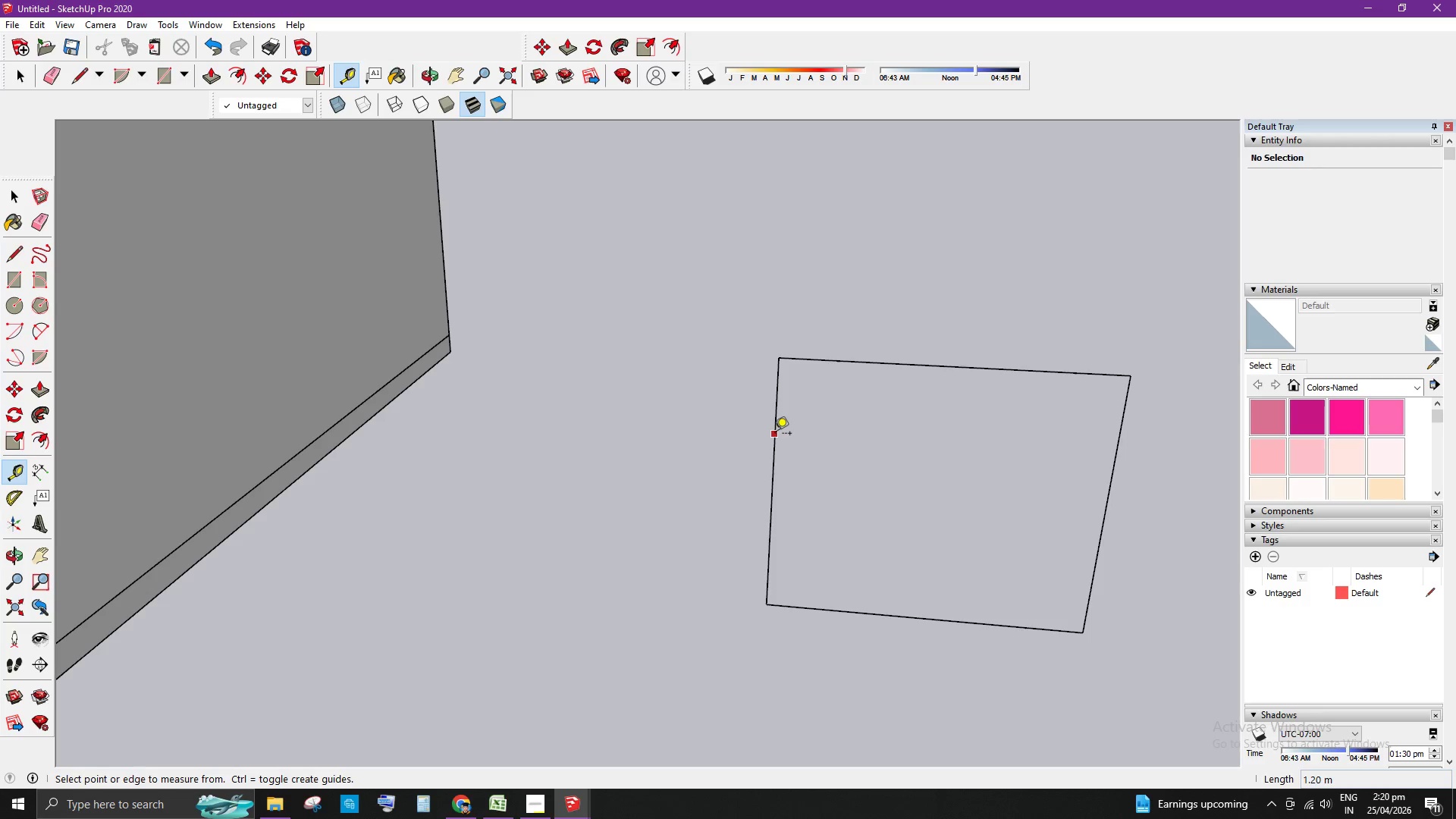 
left_click([775, 435])
 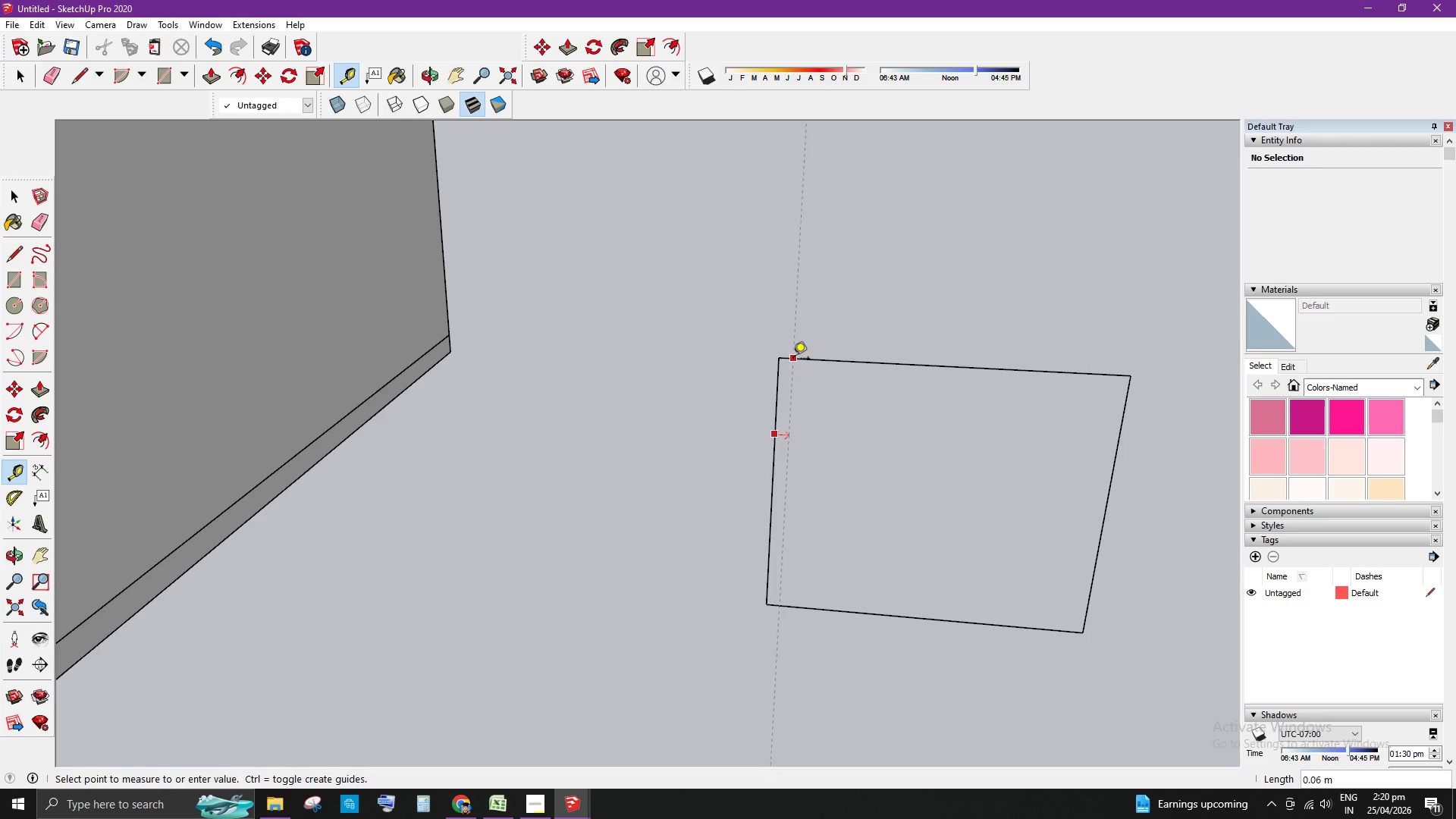 
left_click([791, 359])
 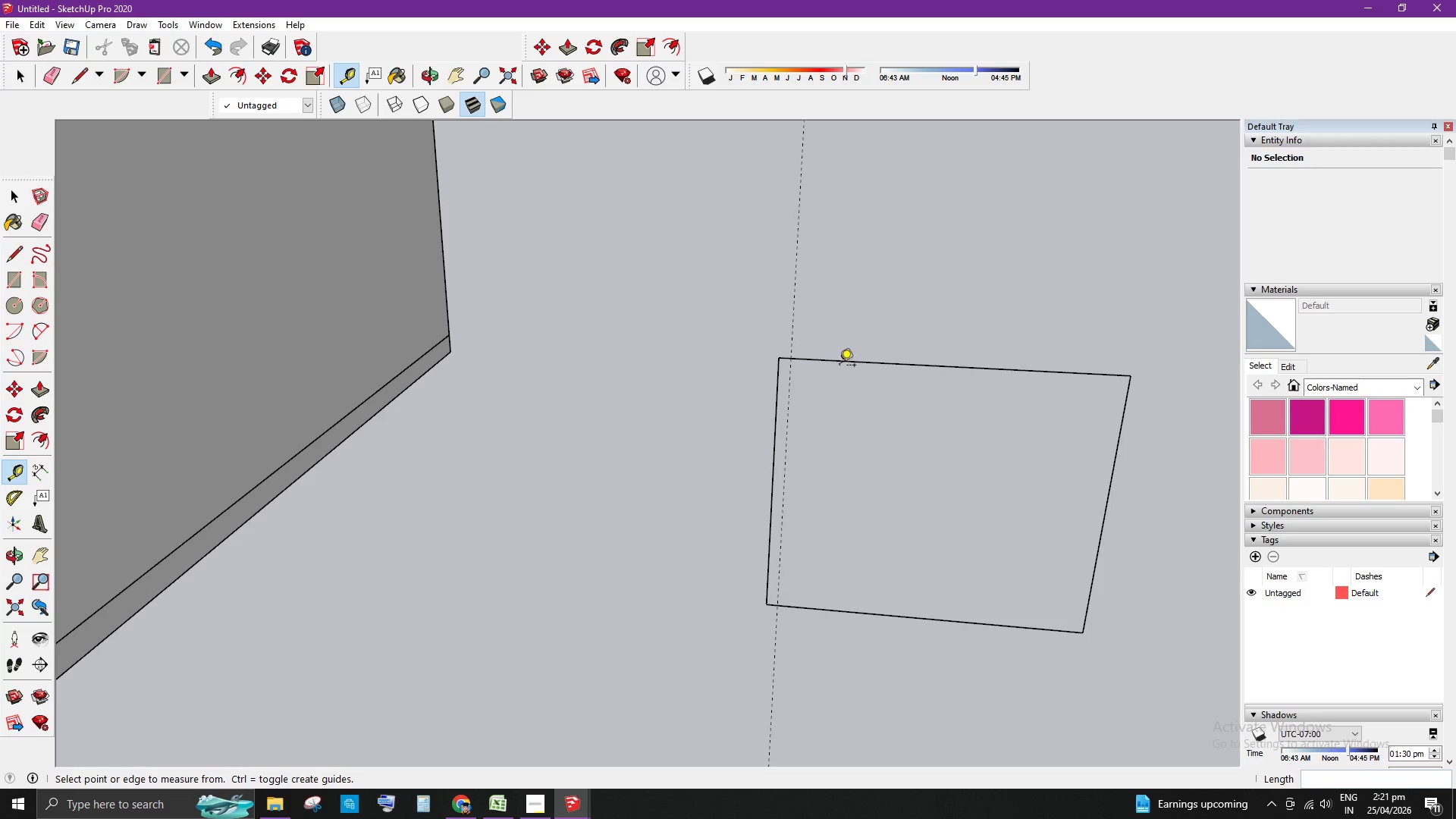 
key(Space)
 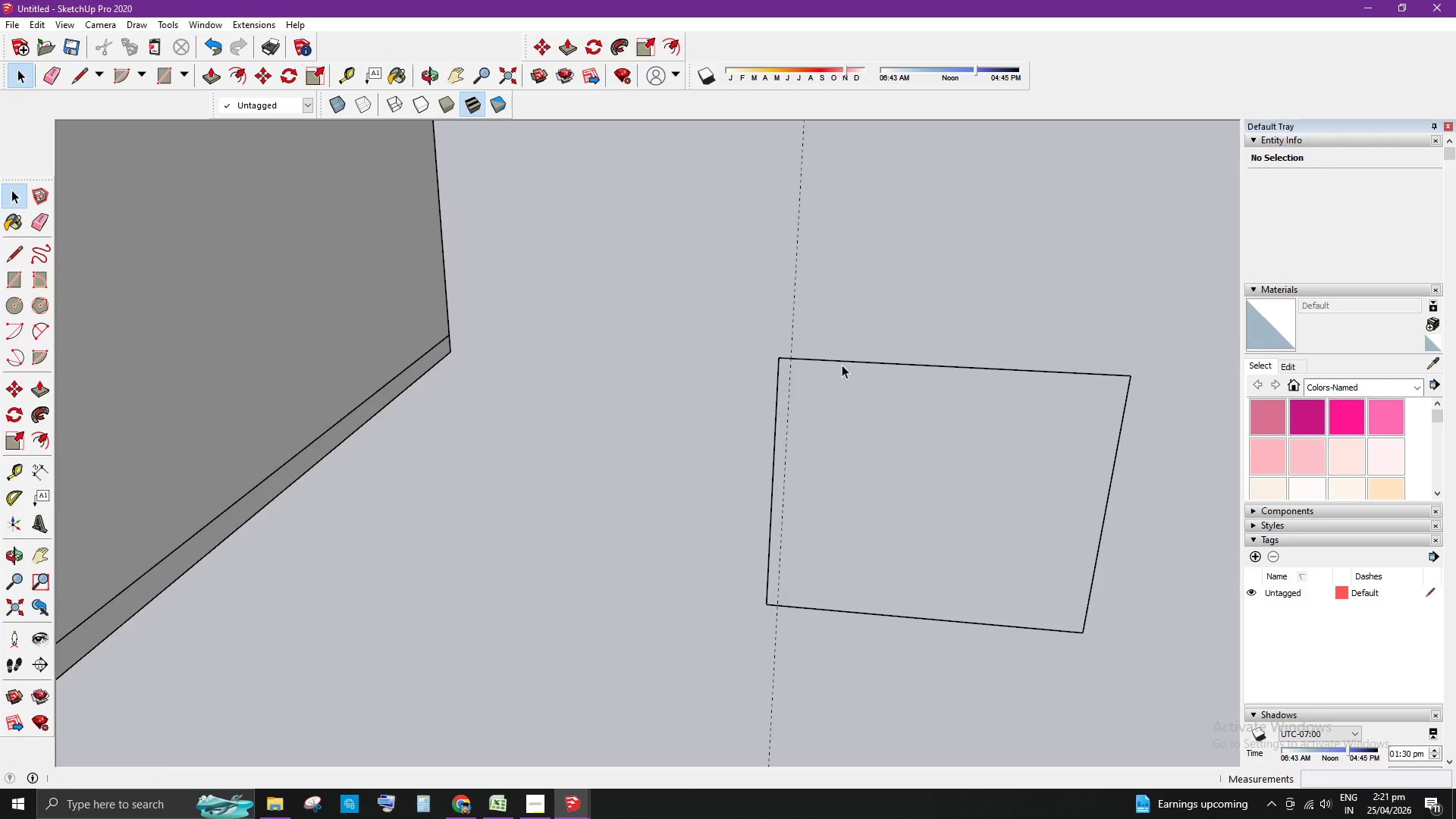 
key(R)
 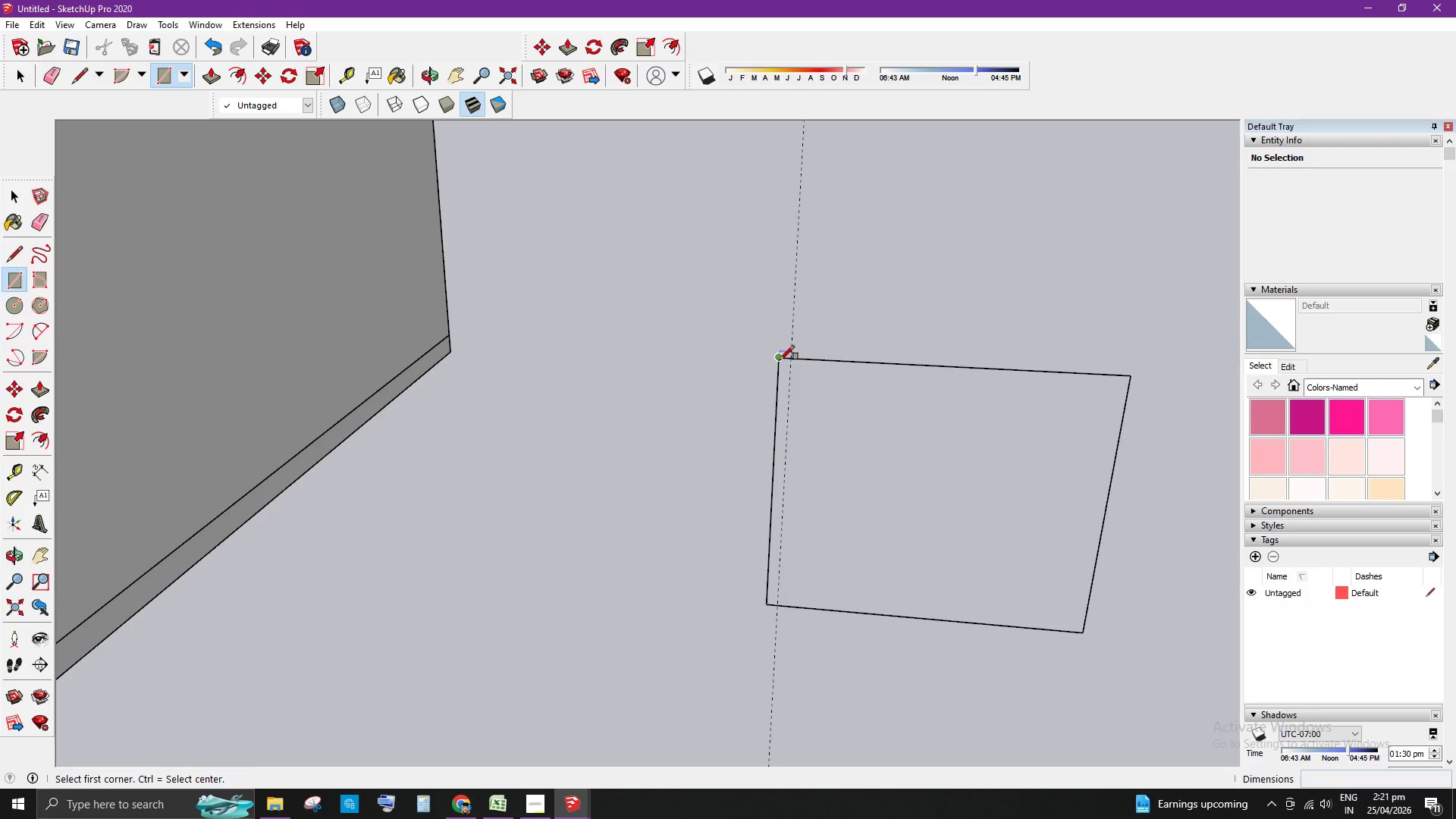 
left_click([780, 360])
 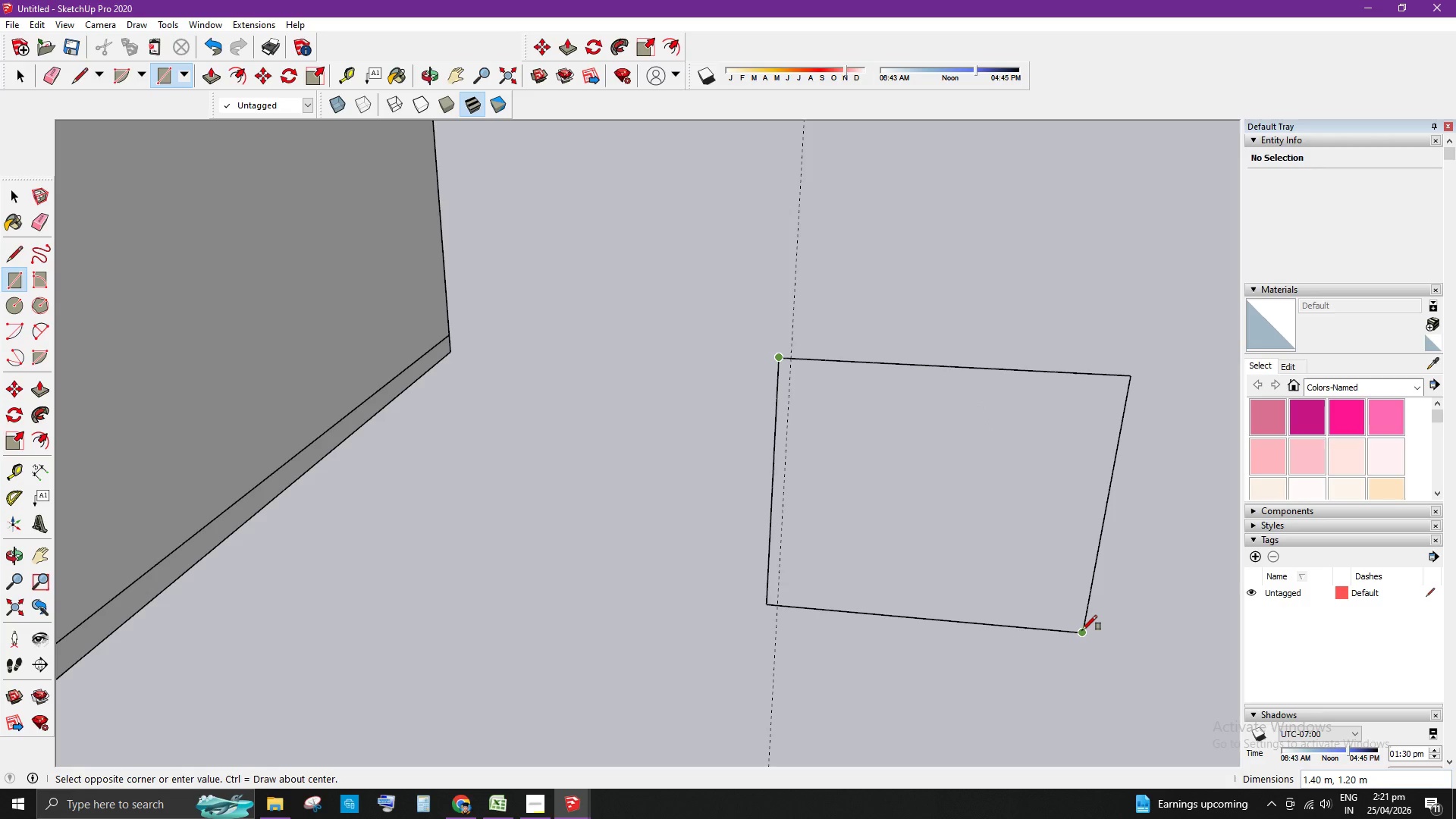 
left_click([1082, 630])
 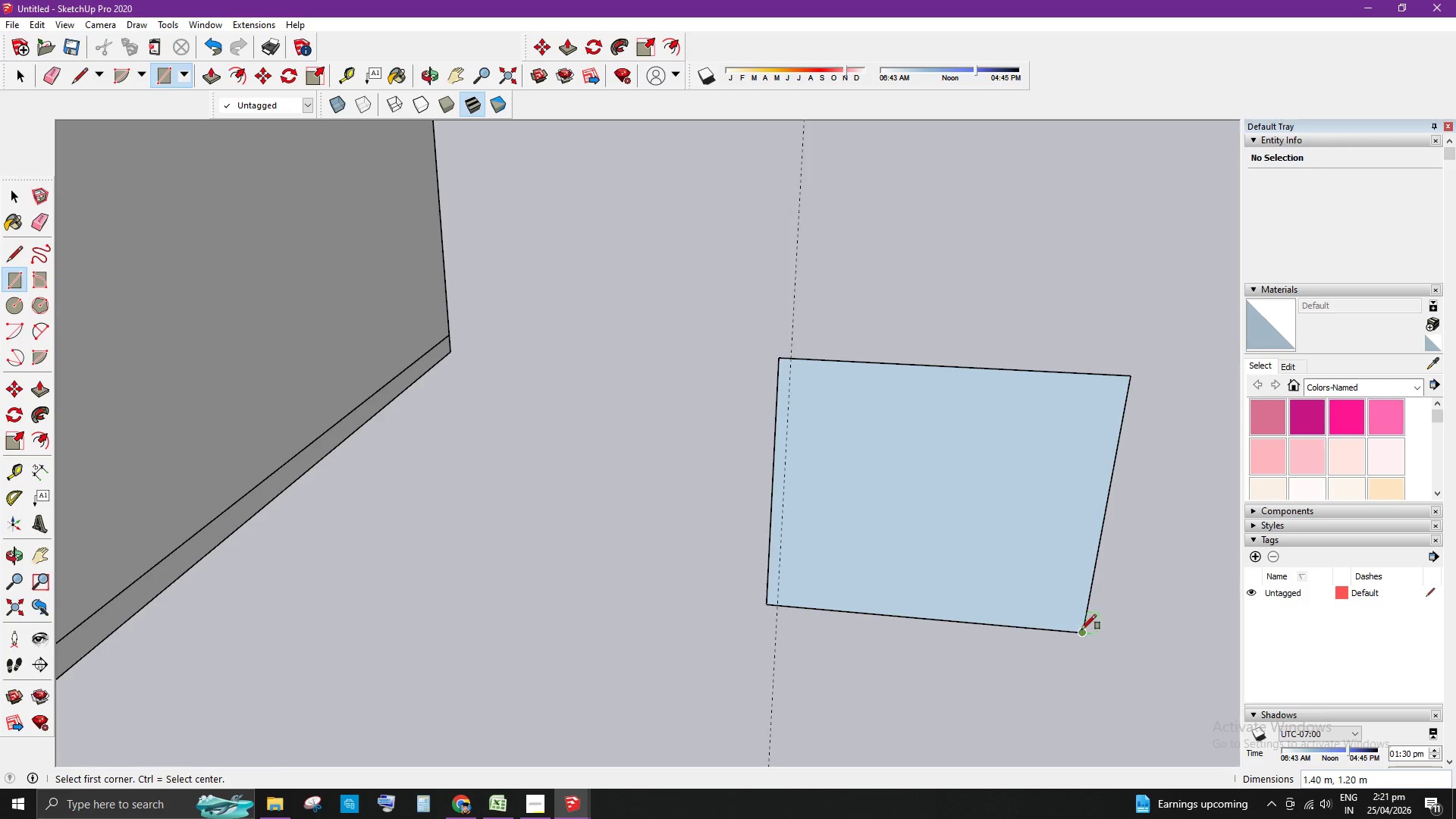 
key(Space)
 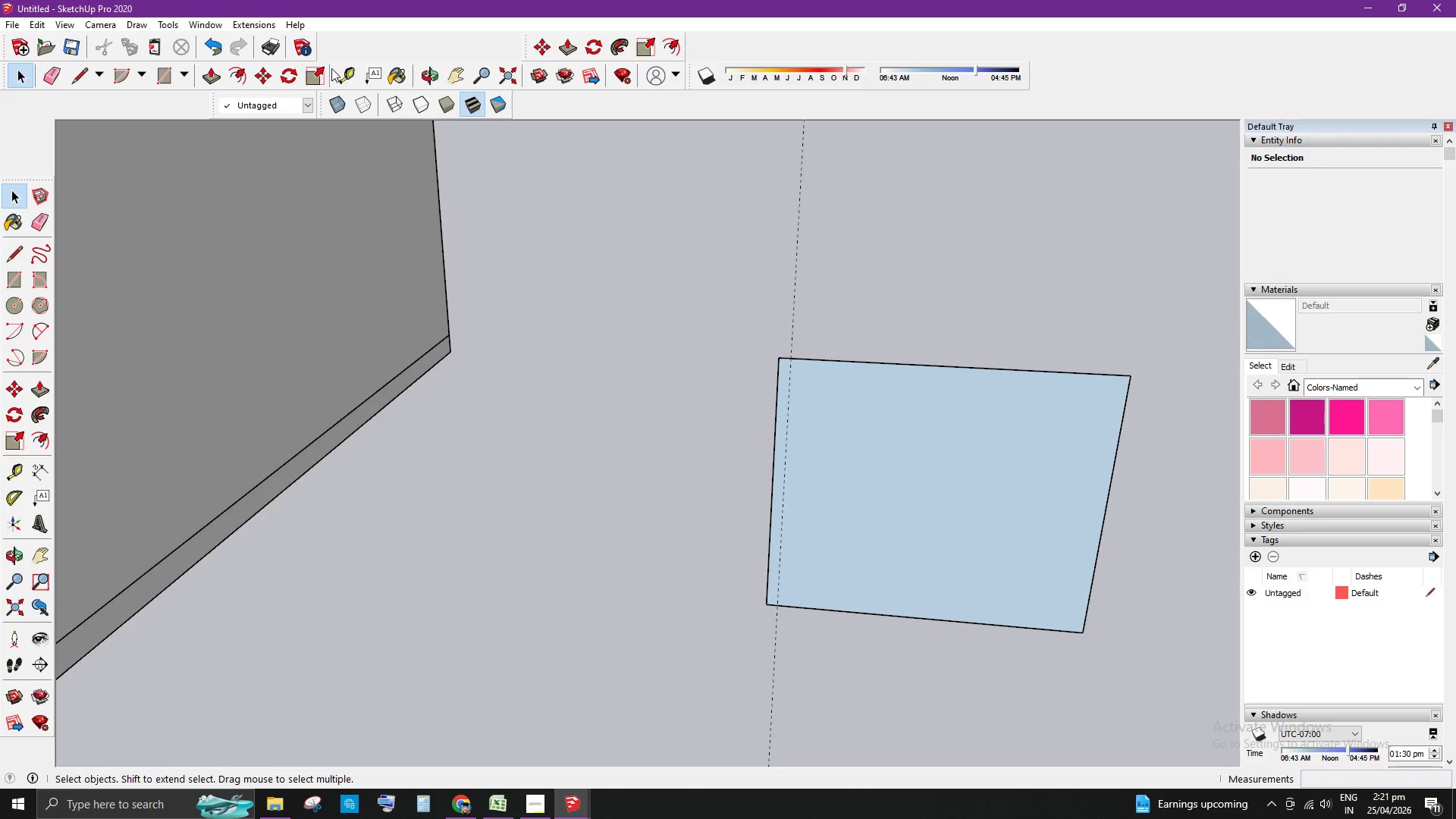 
left_click([232, 77])
 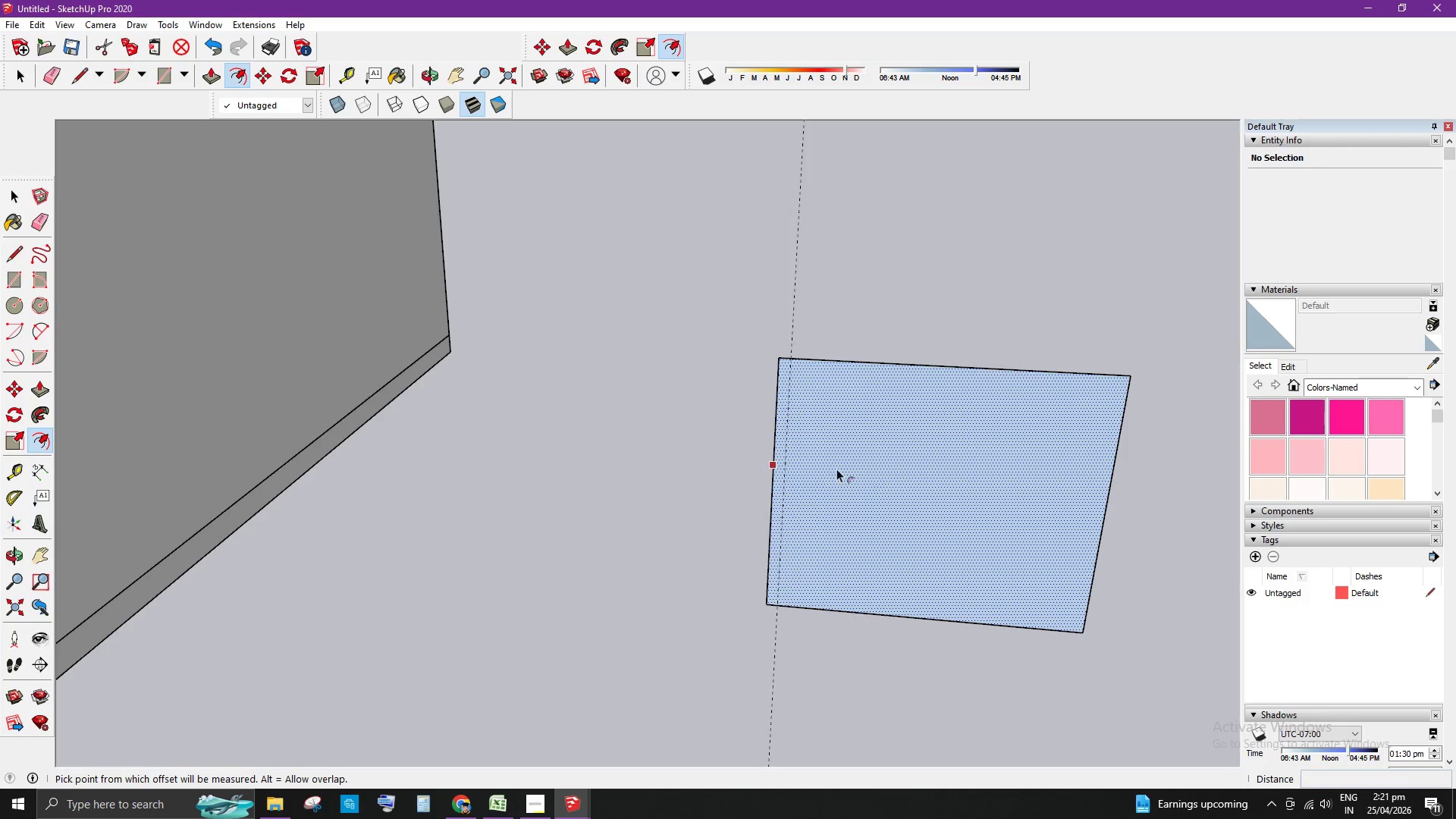 
left_click_drag(start_coordinate=[808, 460], to_coordinate=[787, 456])
 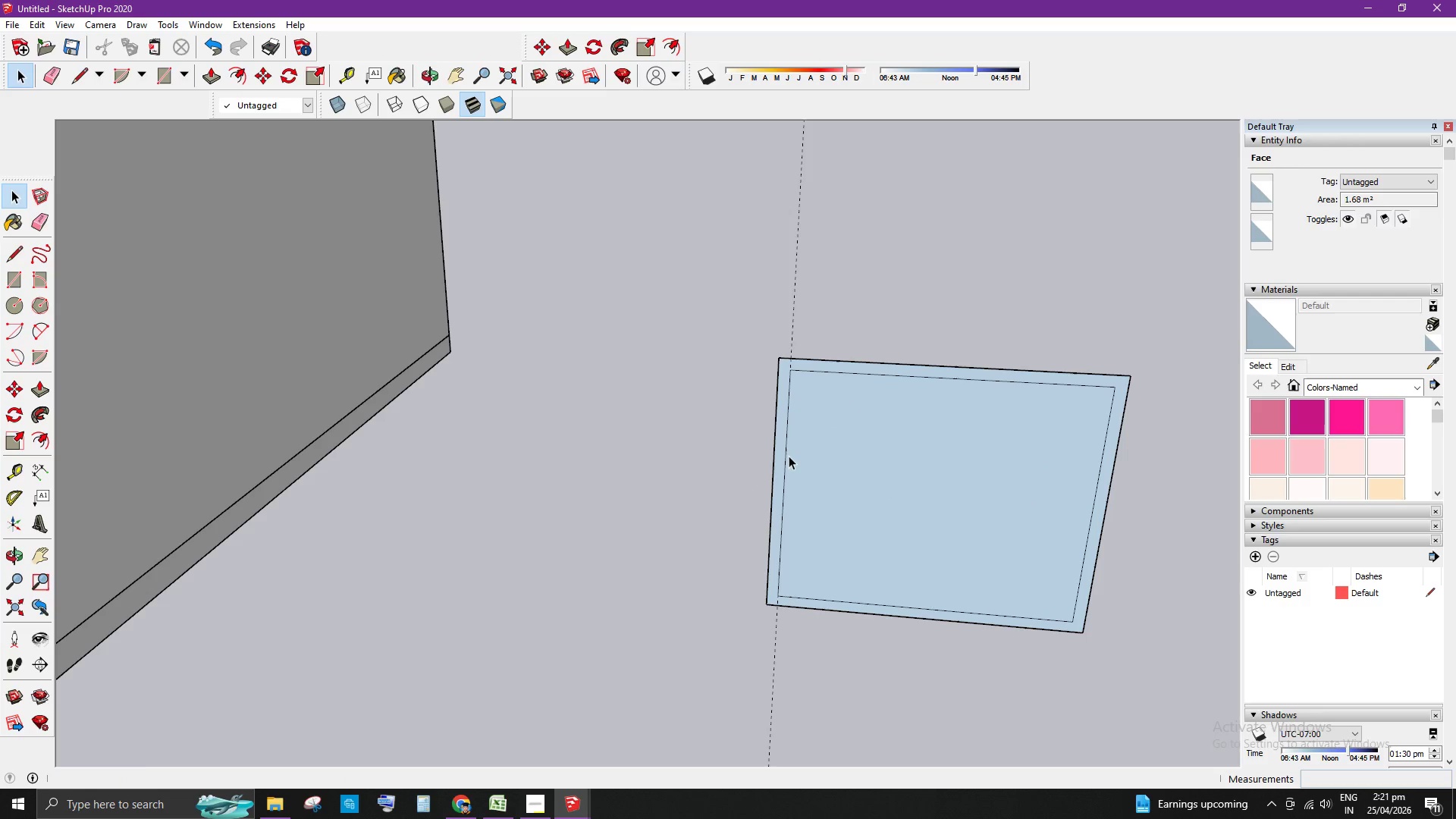 
key(Space)
 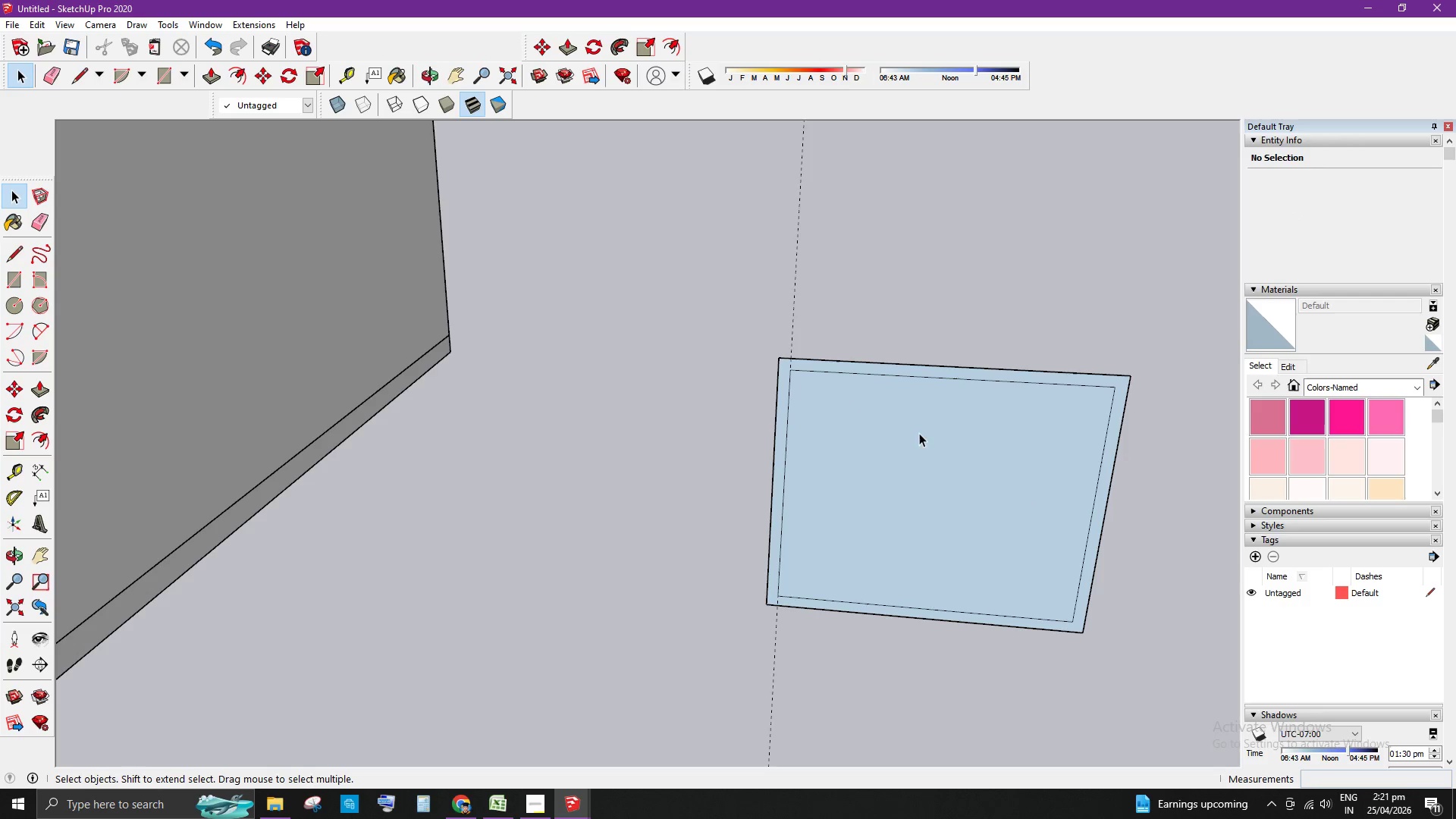 
scroll: coordinate [778, 312], scroll_direction: up, amount: 4.0
 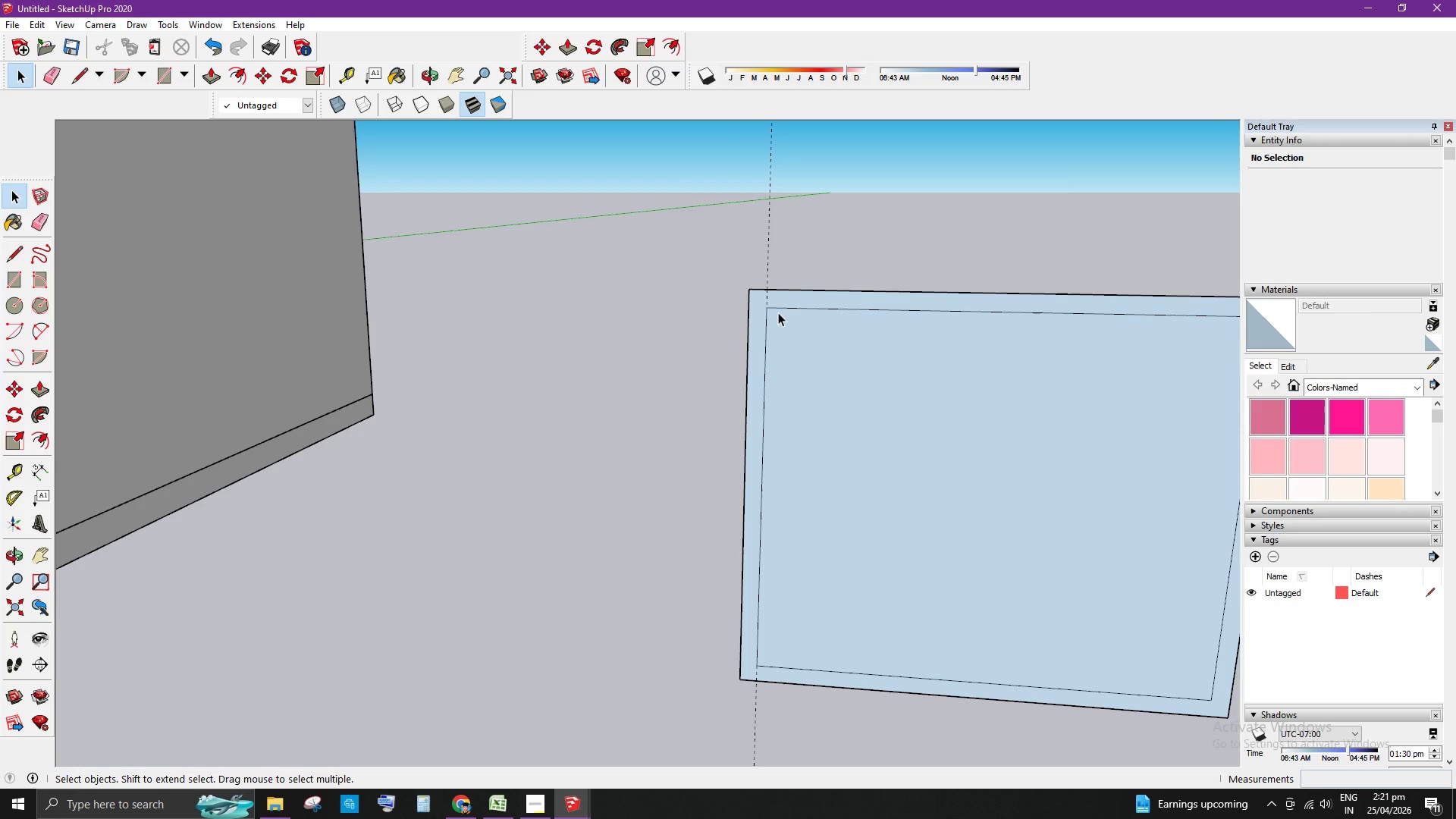 
wait(7.01)
 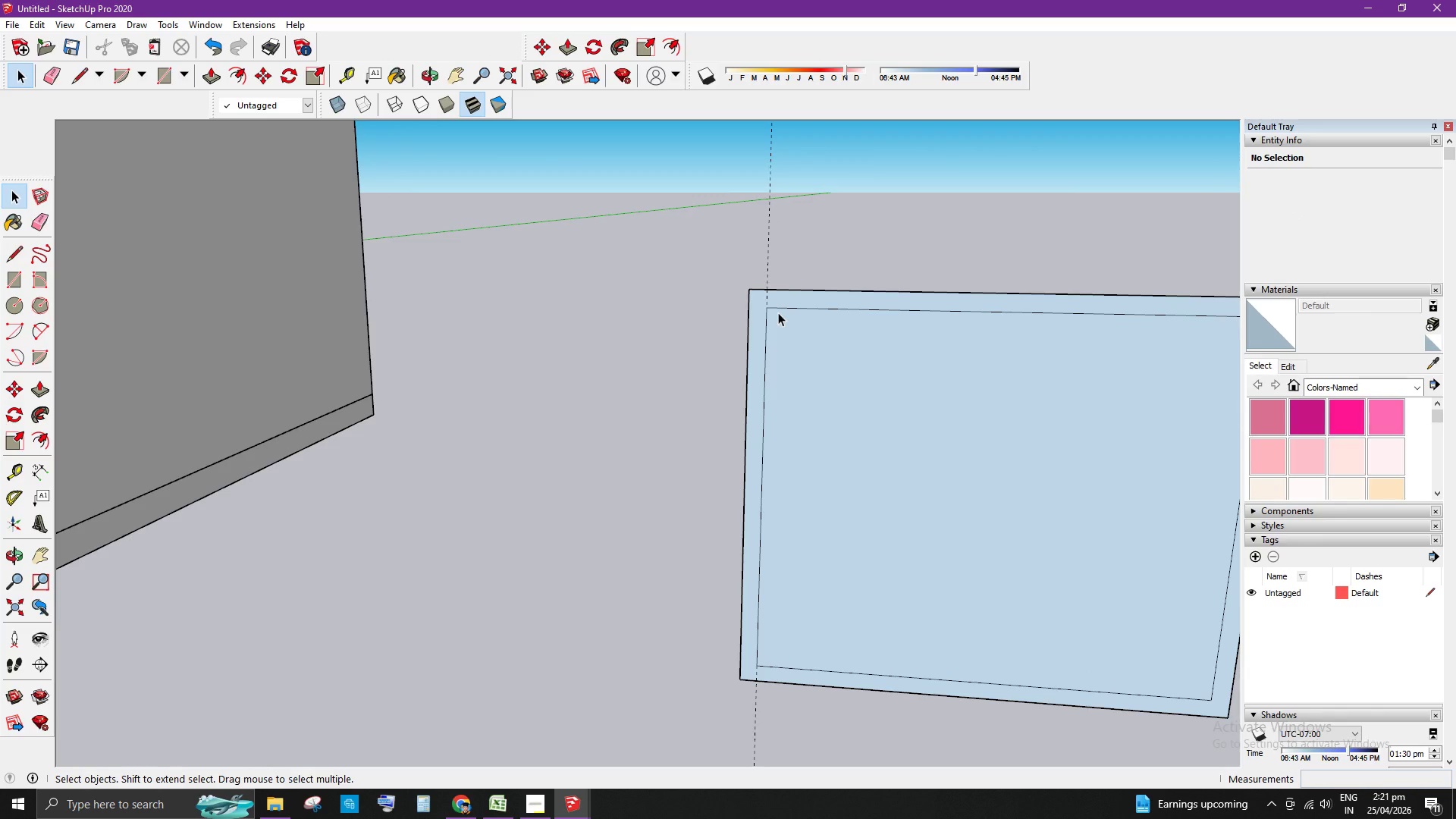 
key(E)
 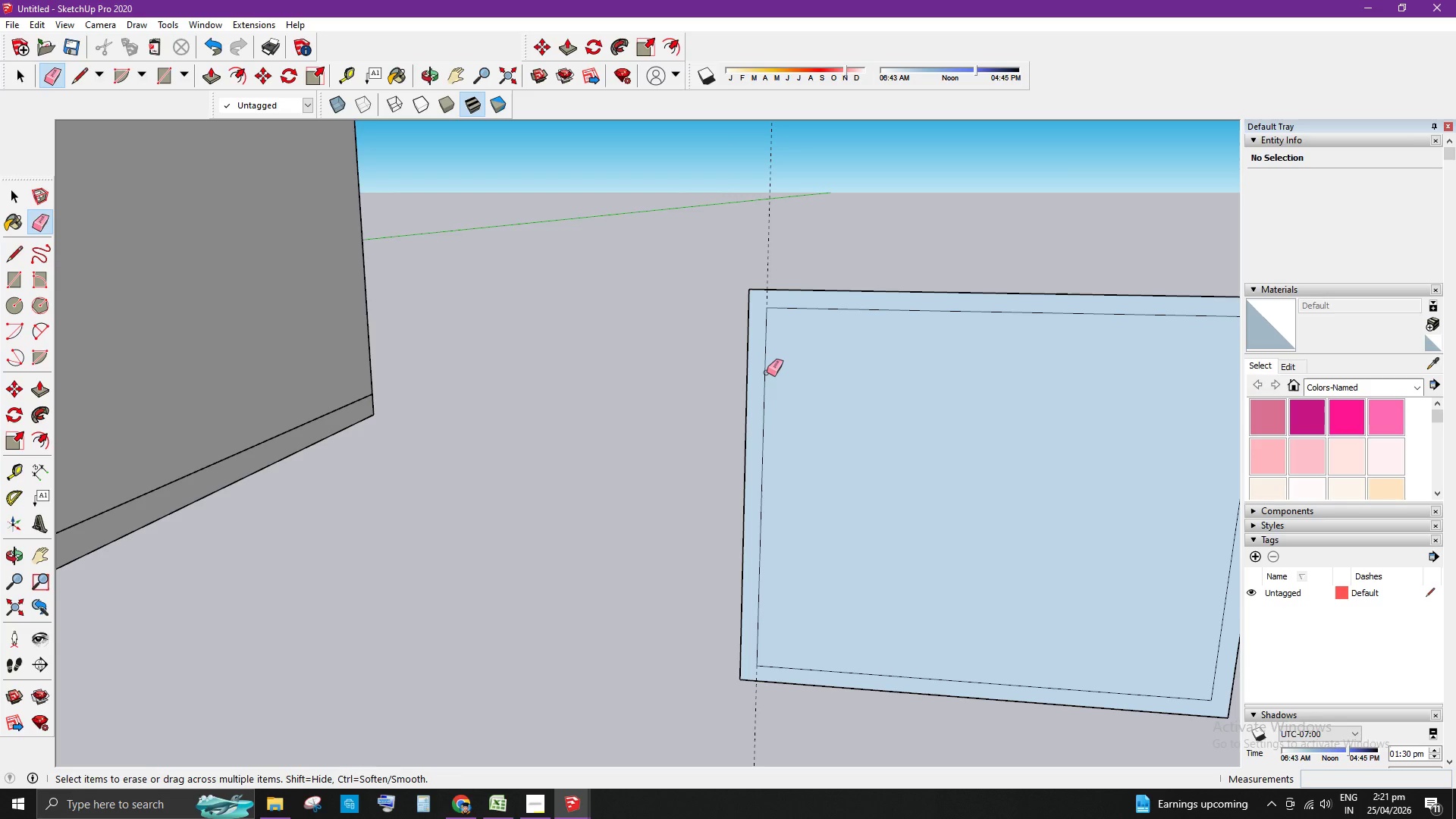 
left_click_drag(start_coordinate=[767, 373], to_coordinate=[762, 371])
 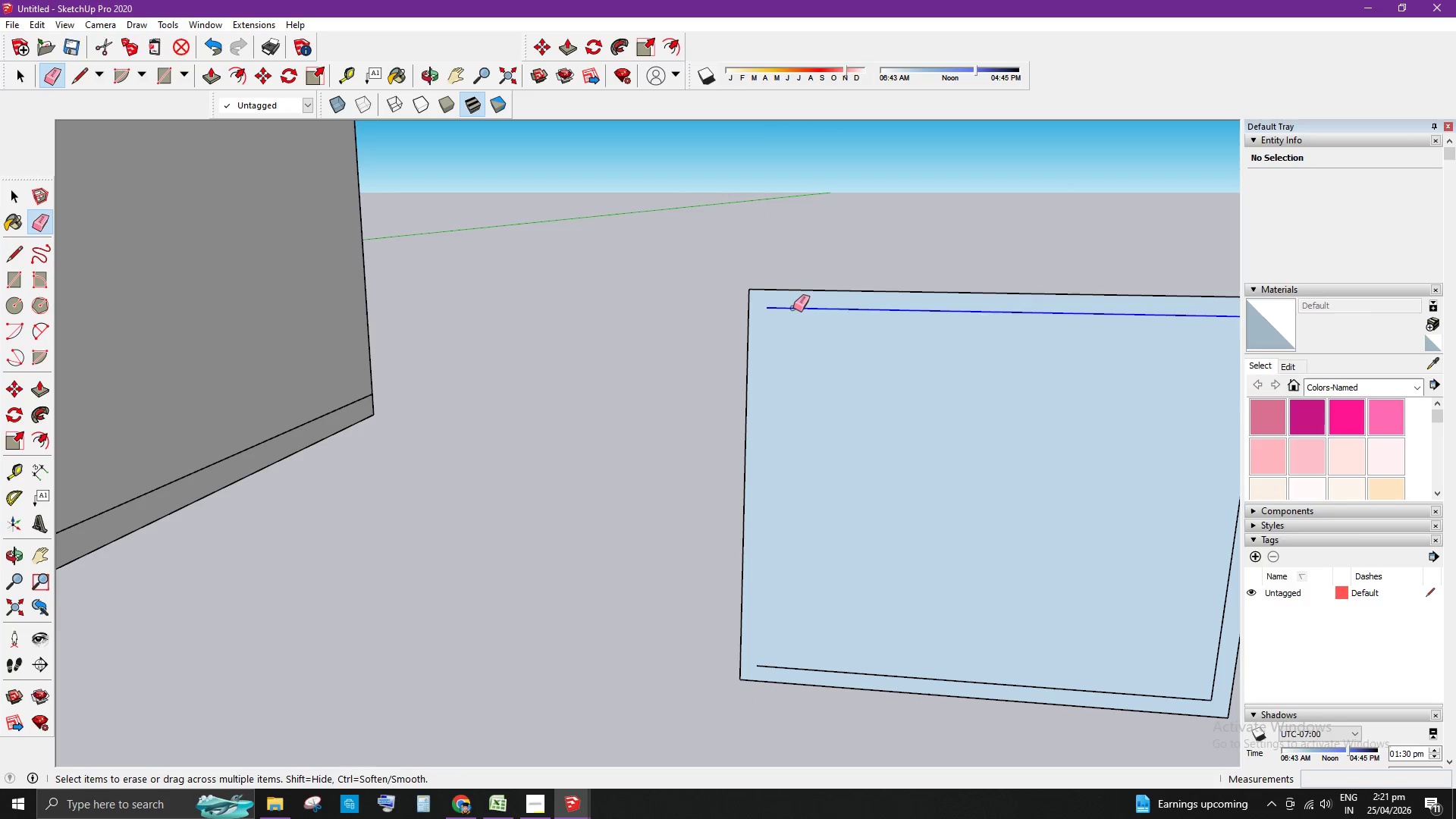 
left_click_drag(start_coordinate=[967, 628], to_coordinate=[967, 624])
 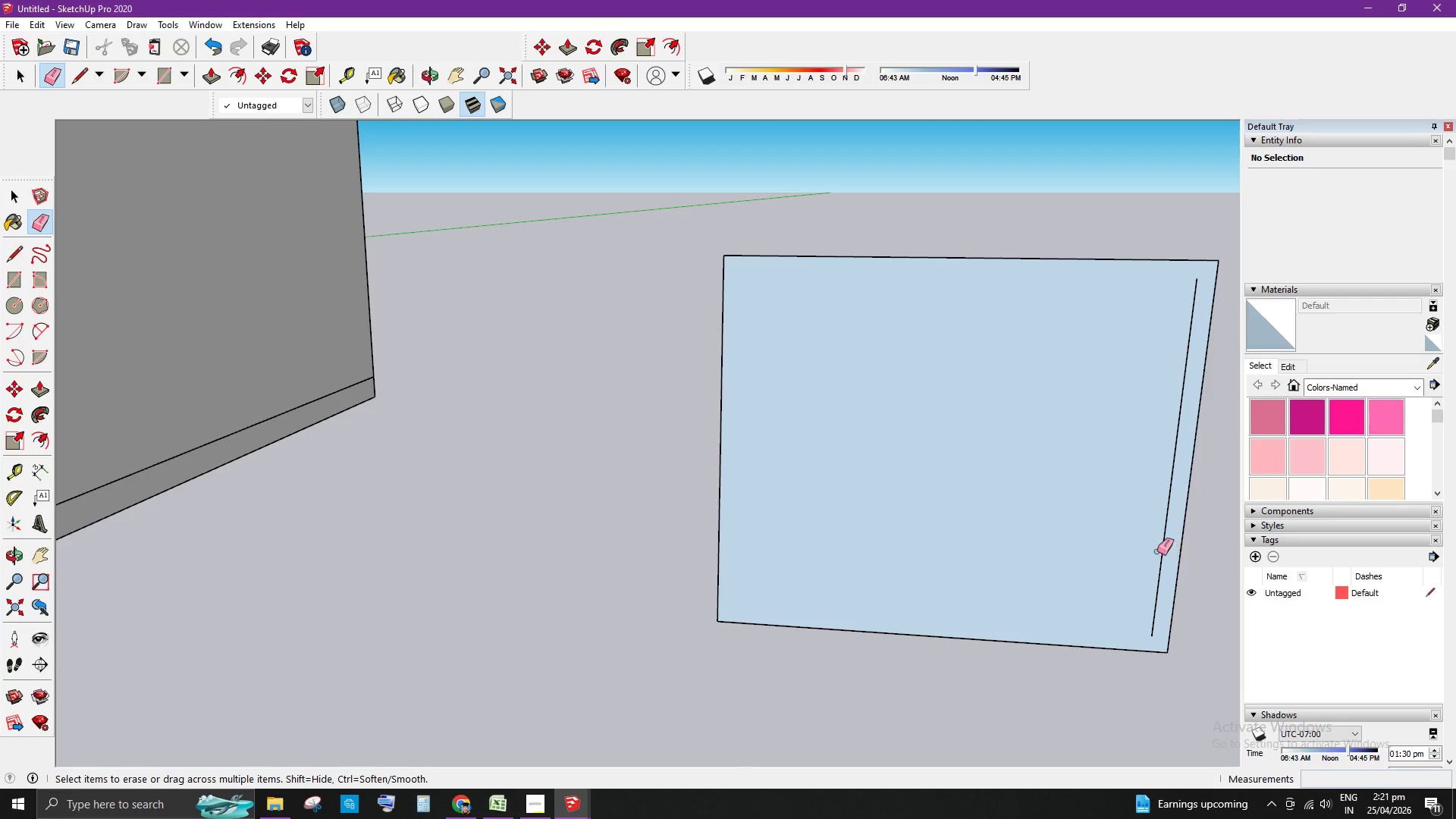 
scroll: coordinate [923, 626], scroll_direction: down, amount: 1.0
 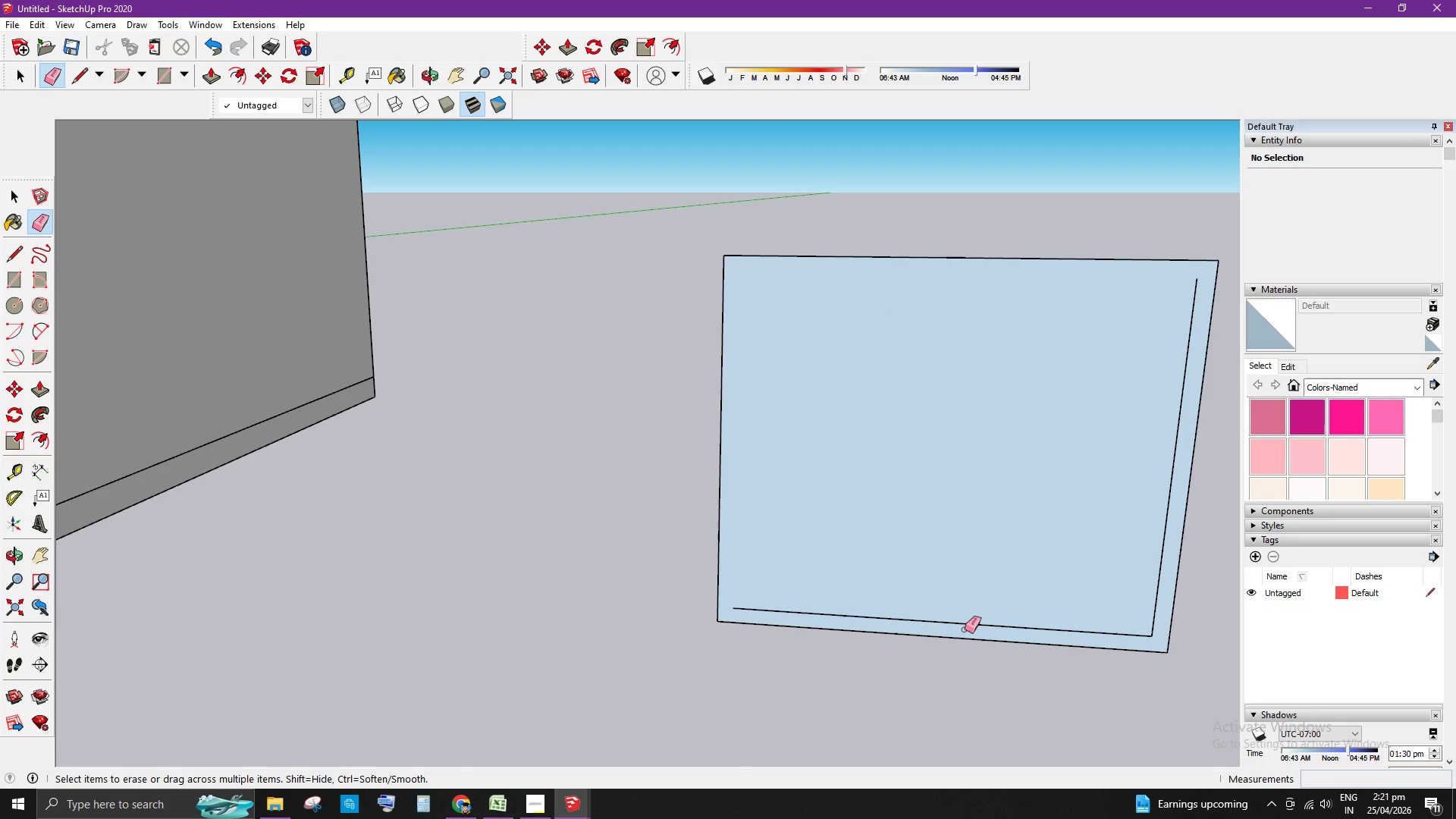 
left_click([1169, 541])
 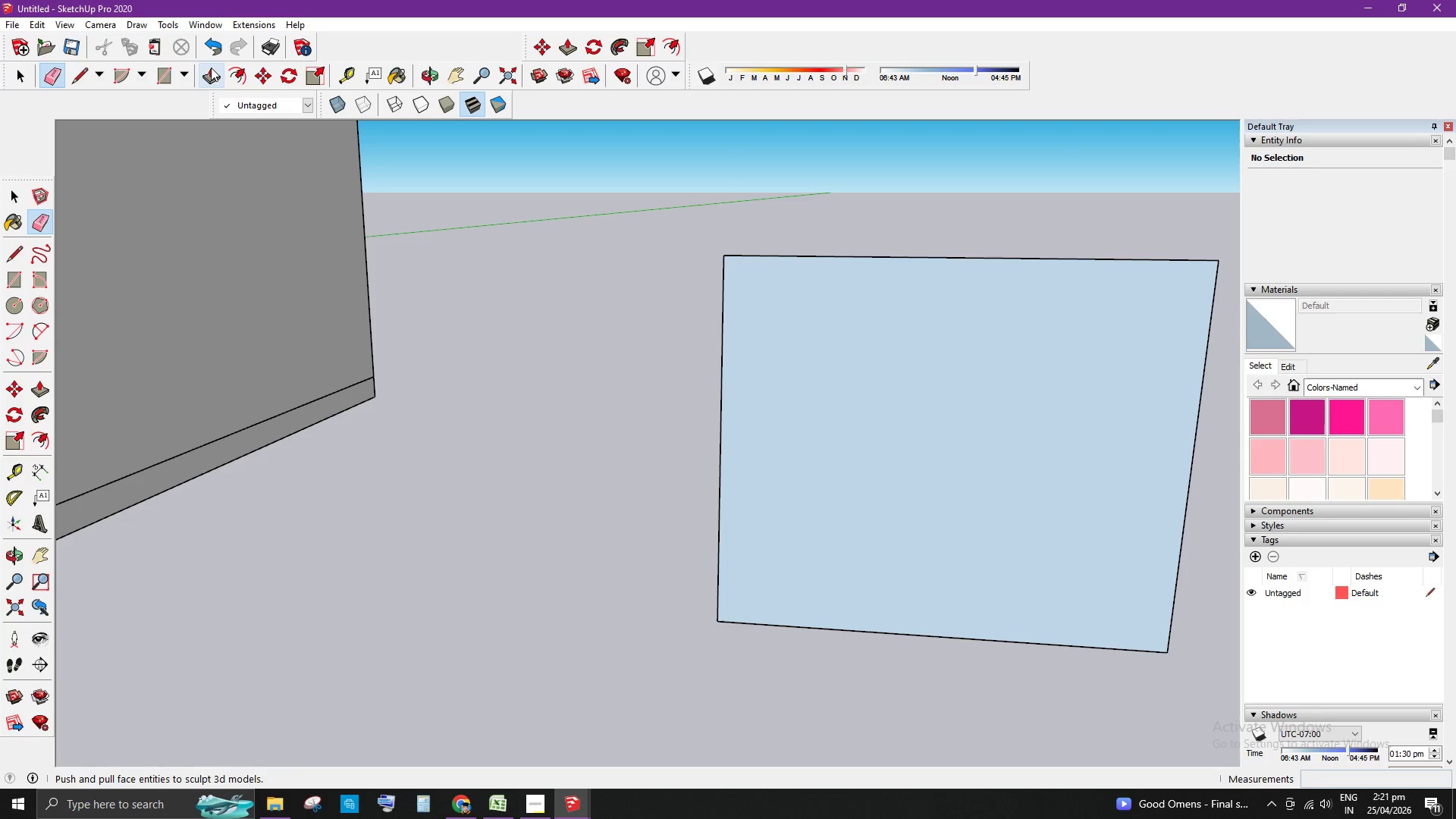 
left_click([239, 80])
 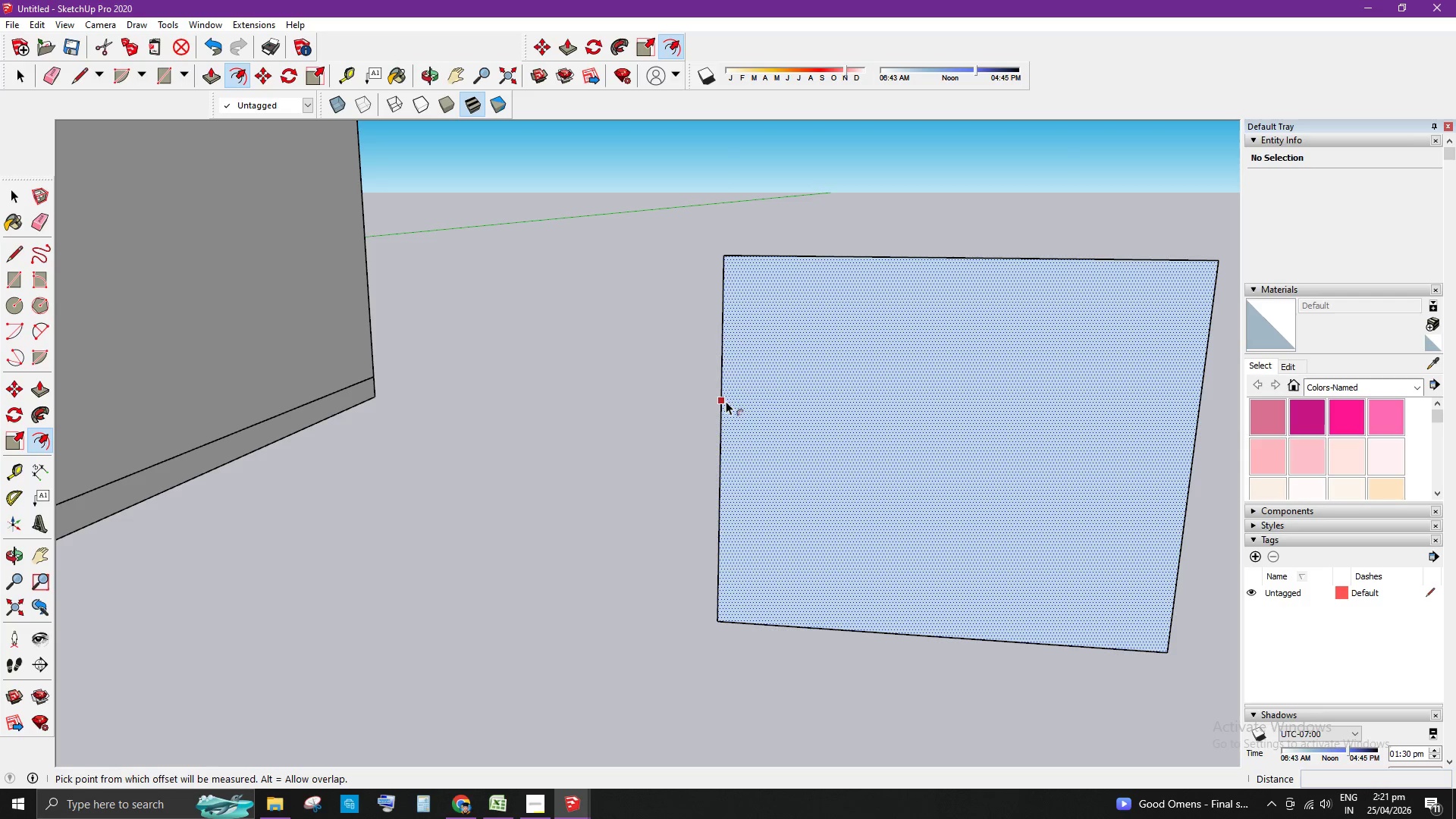 
left_click_drag(start_coordinate=[726, 401], to_coordinate=[733, 402])
 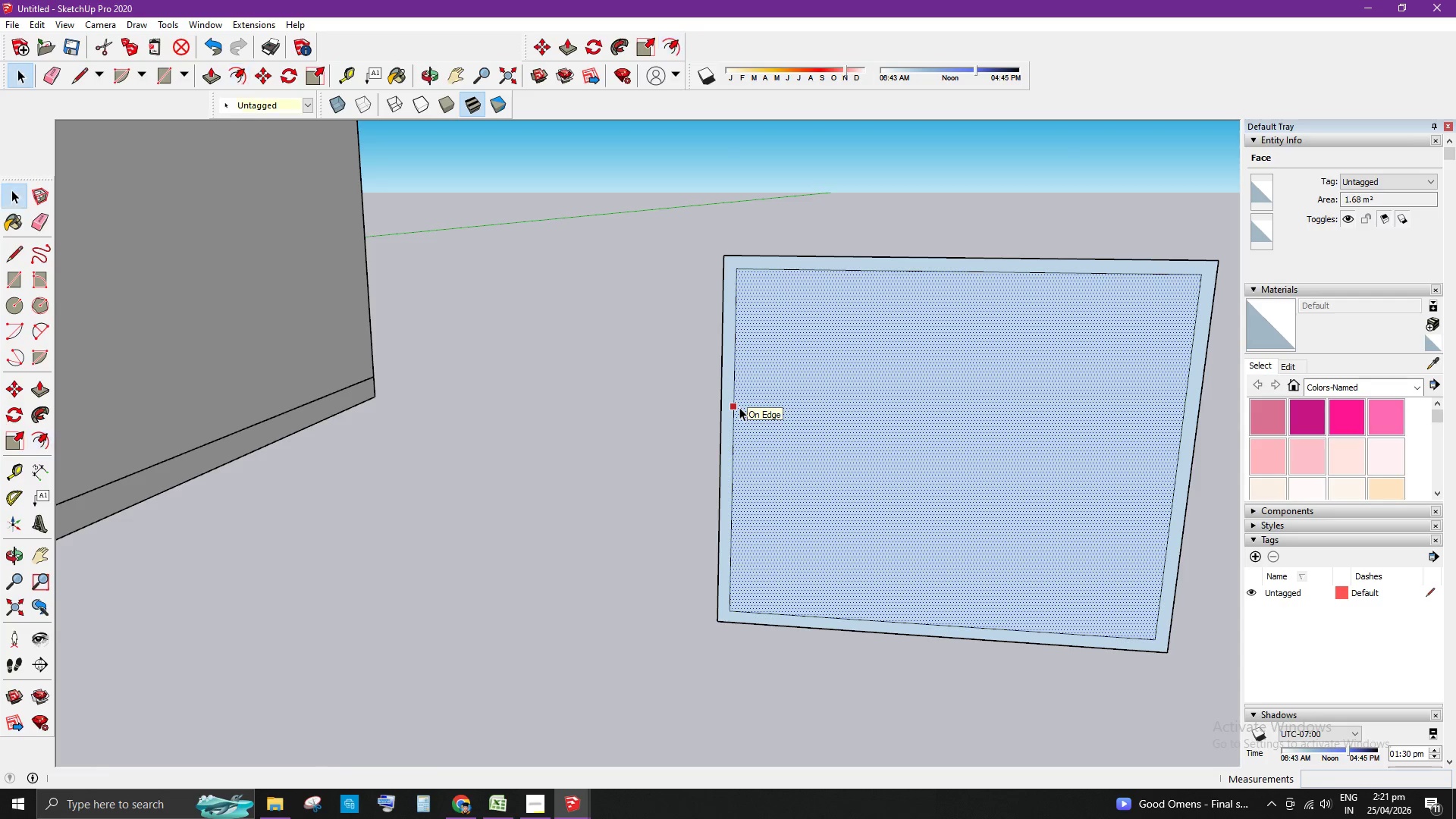 
key(NumpadDecimal)
 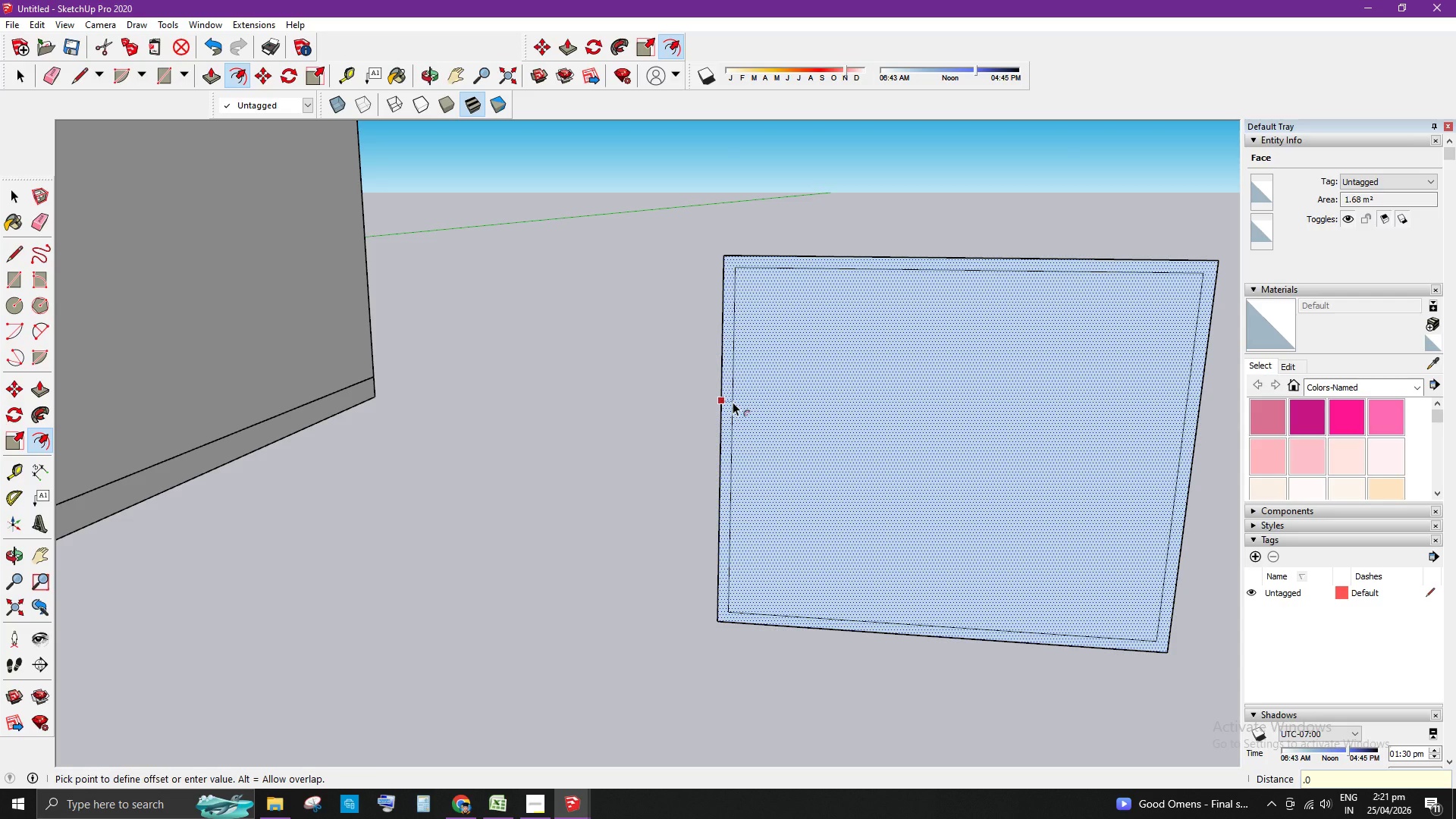 
key(Numpad0)
 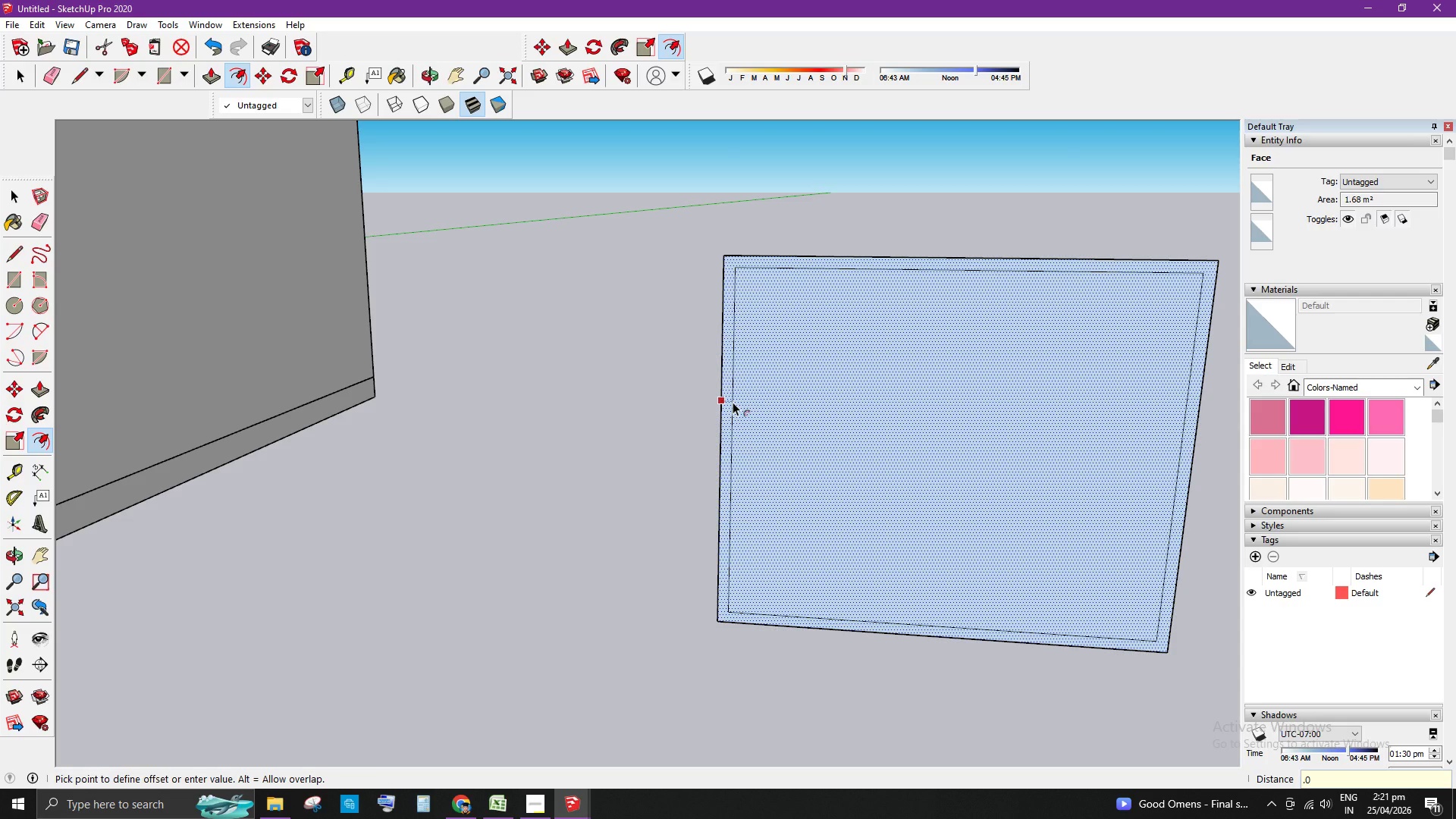 
key(Numpad4)
 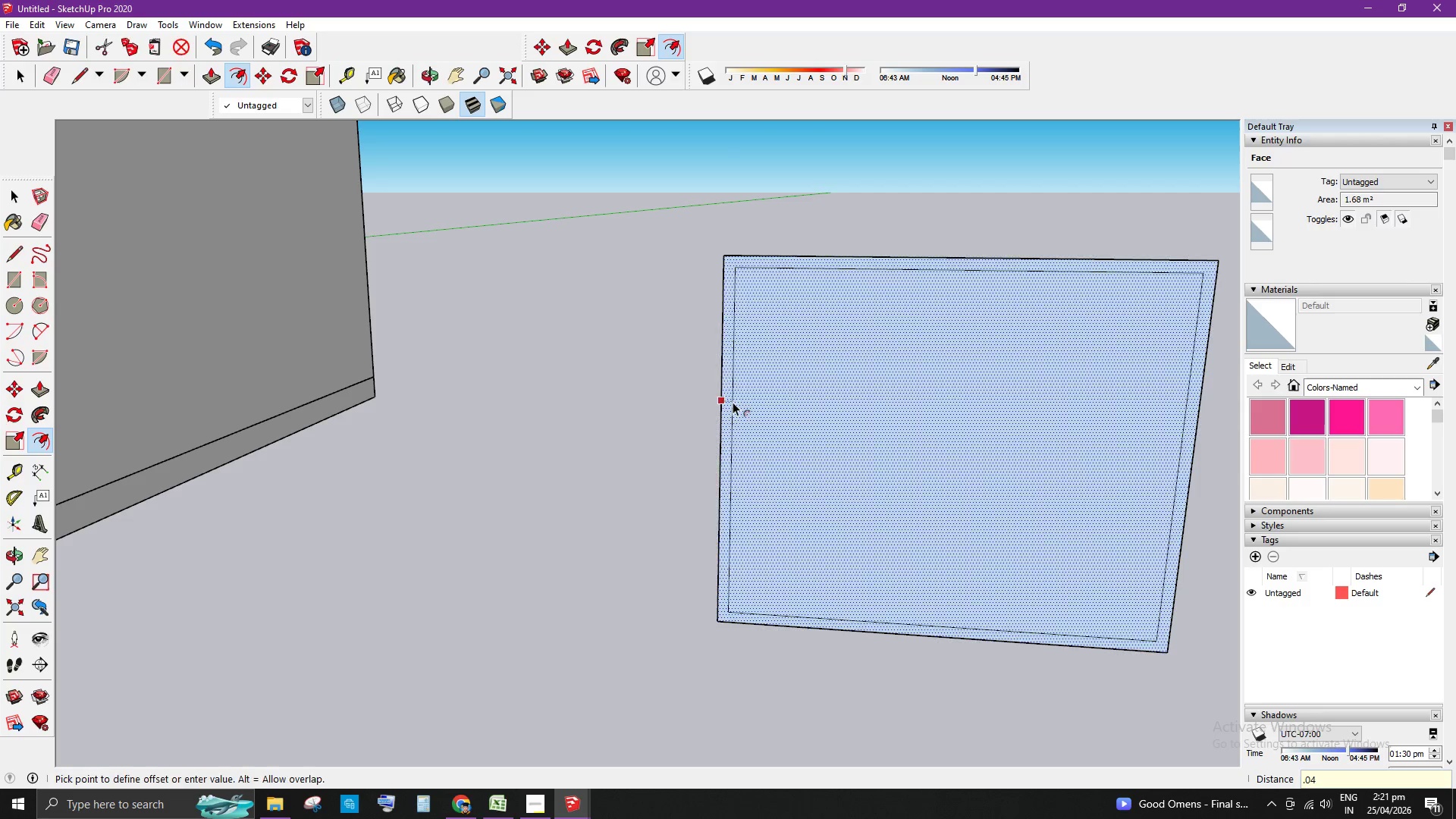 
key(Enter)
 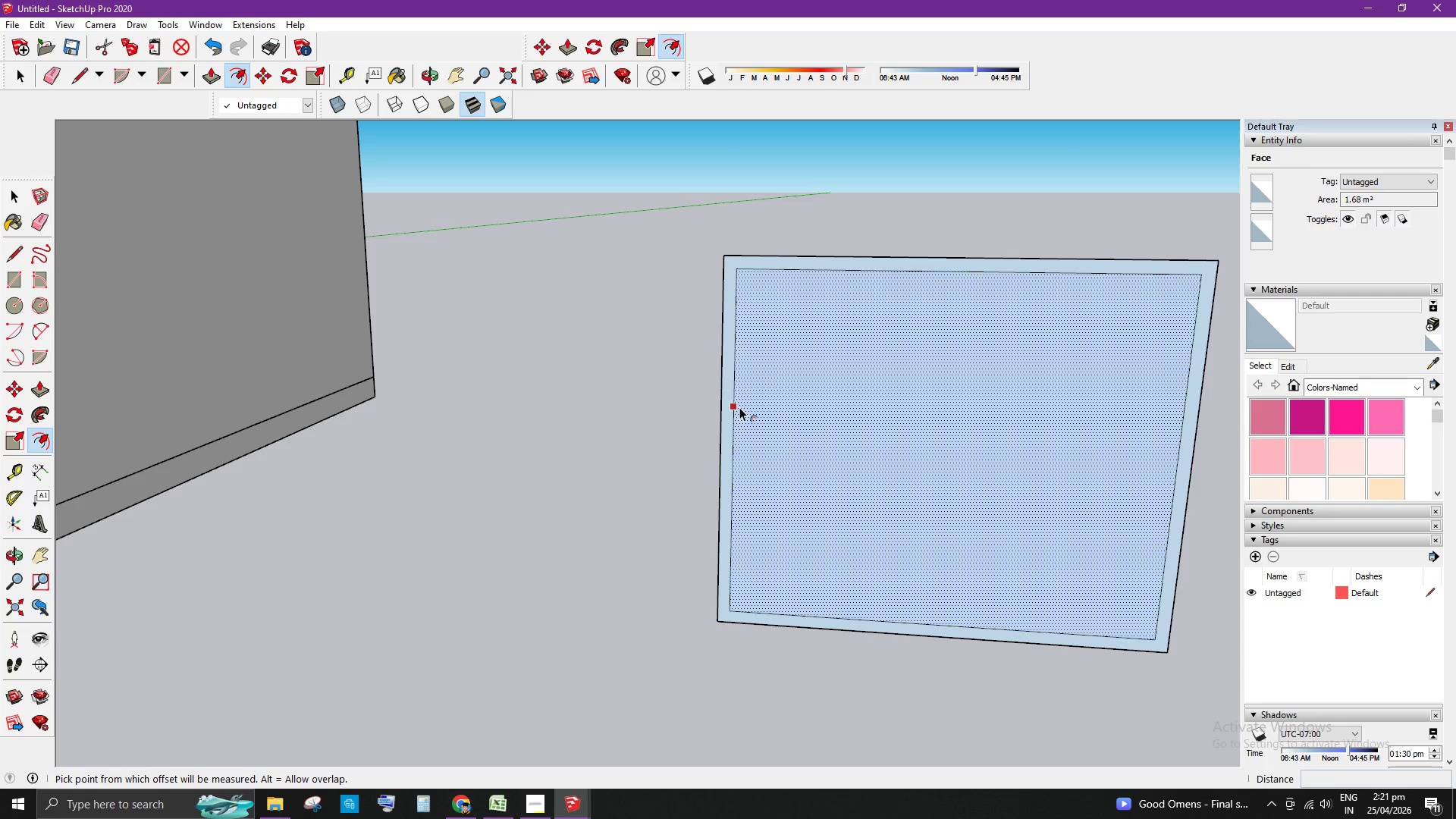 
key(Space)
 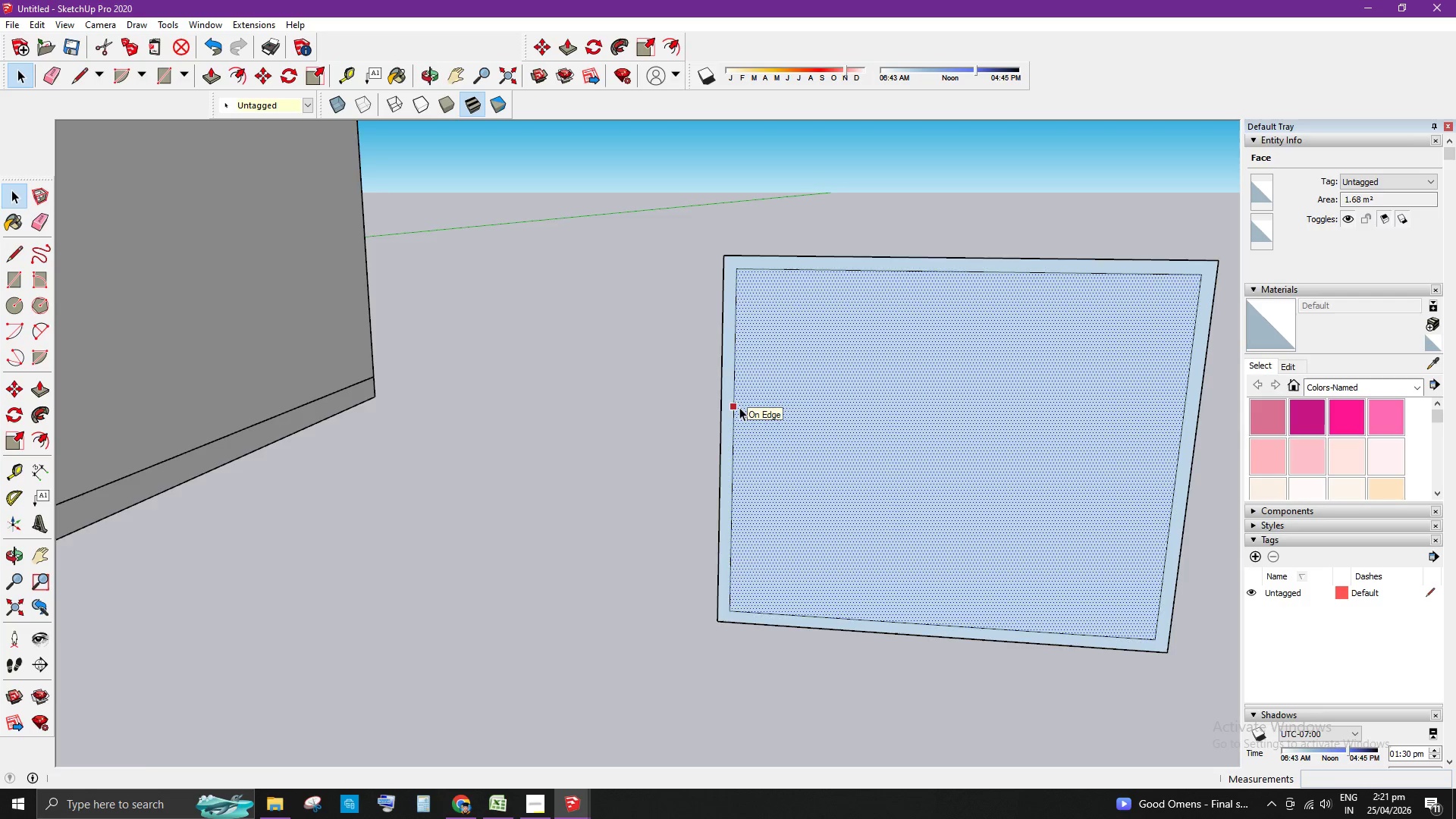 
scroll: coordinate [960, 452], scroll_direction: none, amount: 0.0
 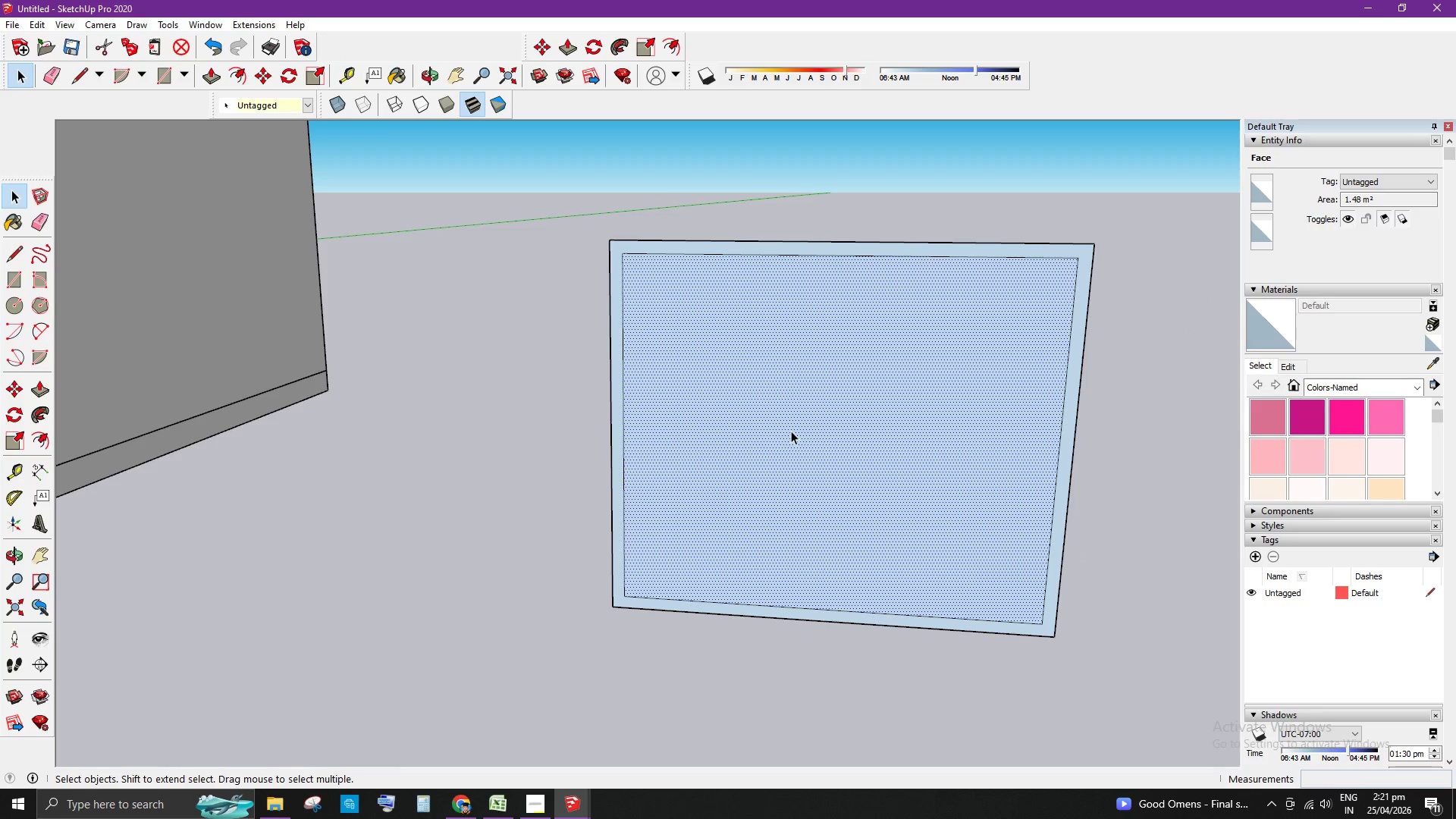 
key(T)
 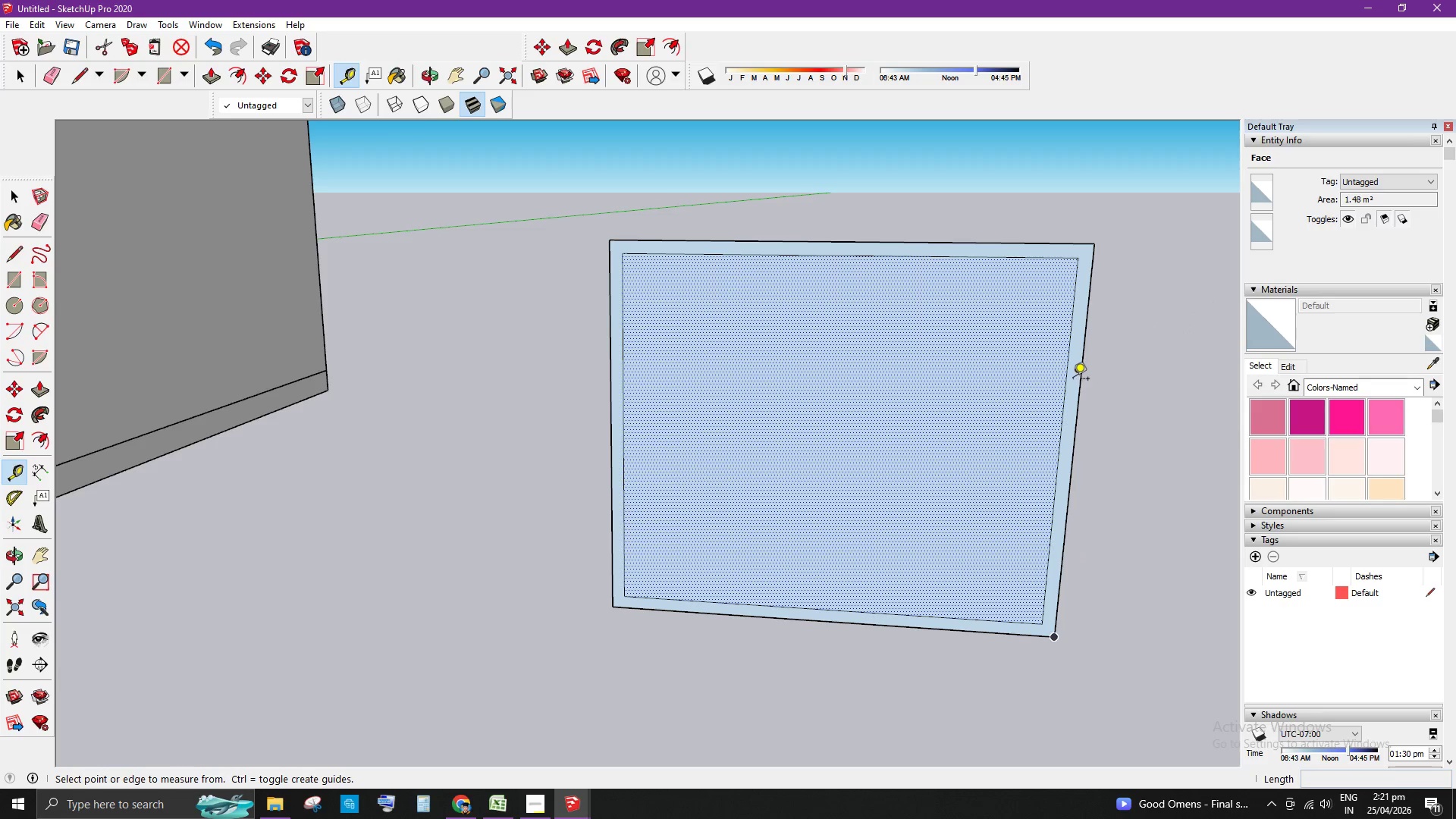 
left_click([1069, 378])
 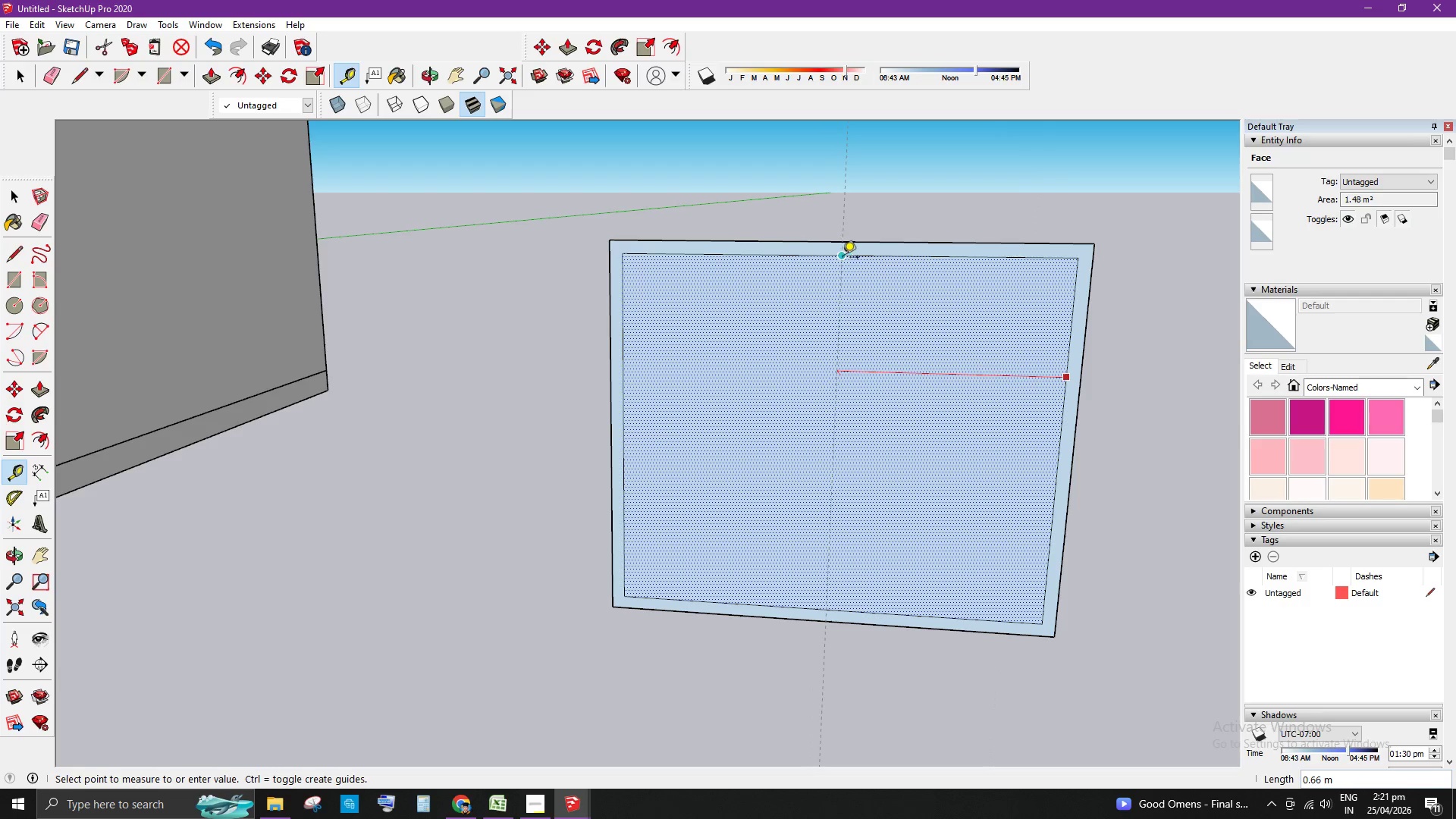 
left_click([845, 259])
 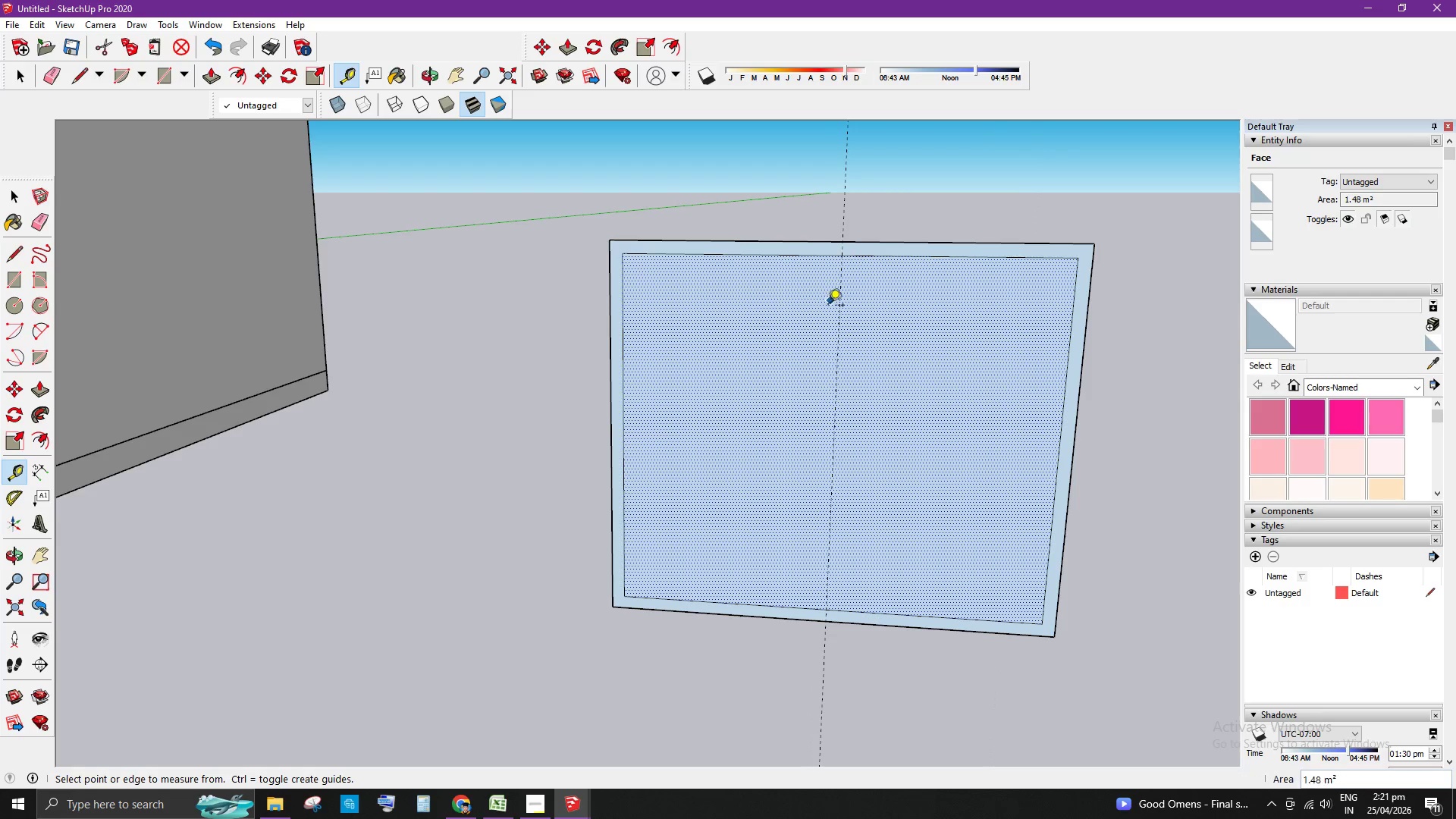 
key(Space)
 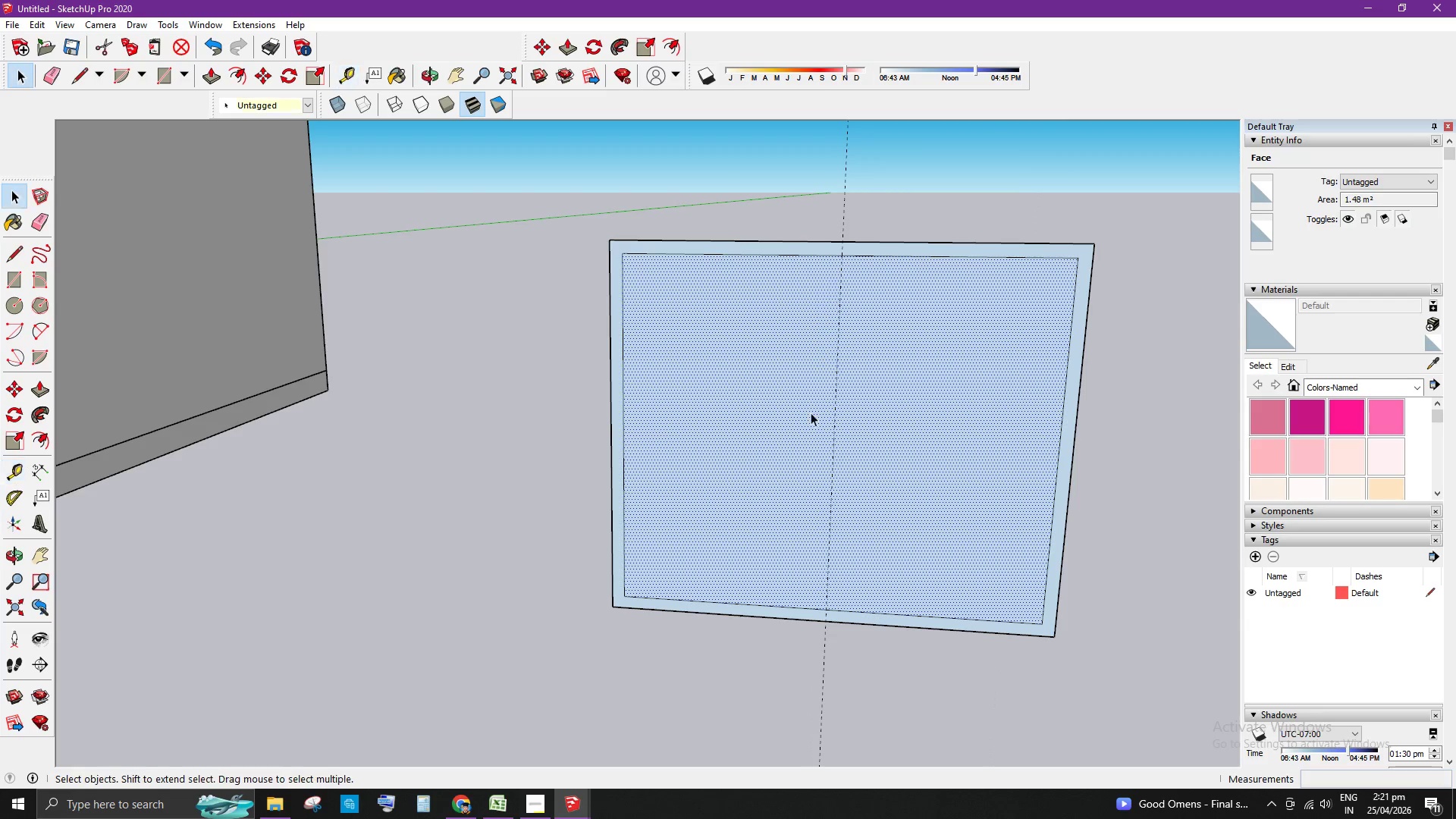 
scroll: coordinate [837, 434], scroll_direction: none, amount: 0.0
 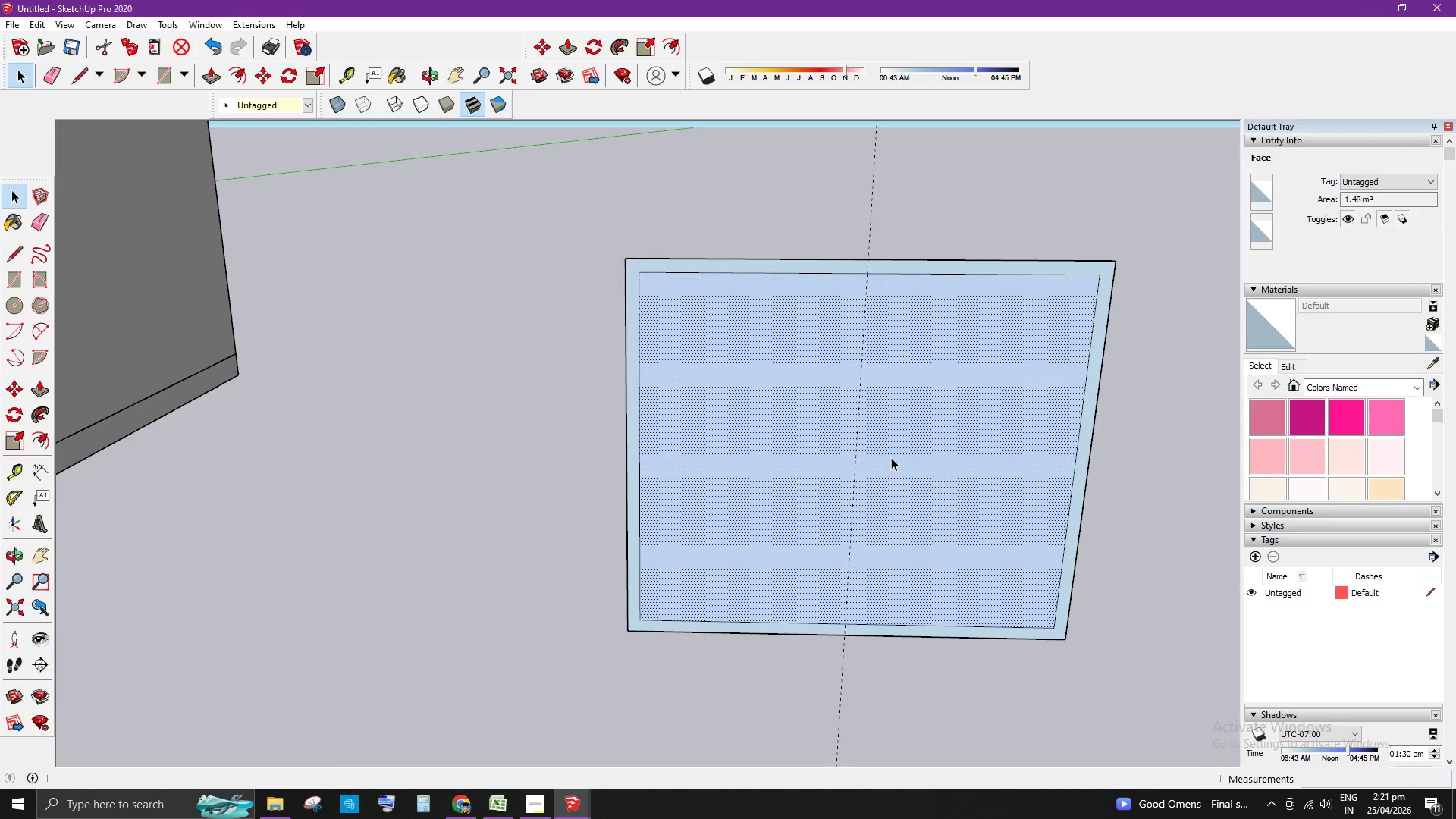 
scroll: coordinate [919, 403], scroll_direction: down, amount: 2.0
 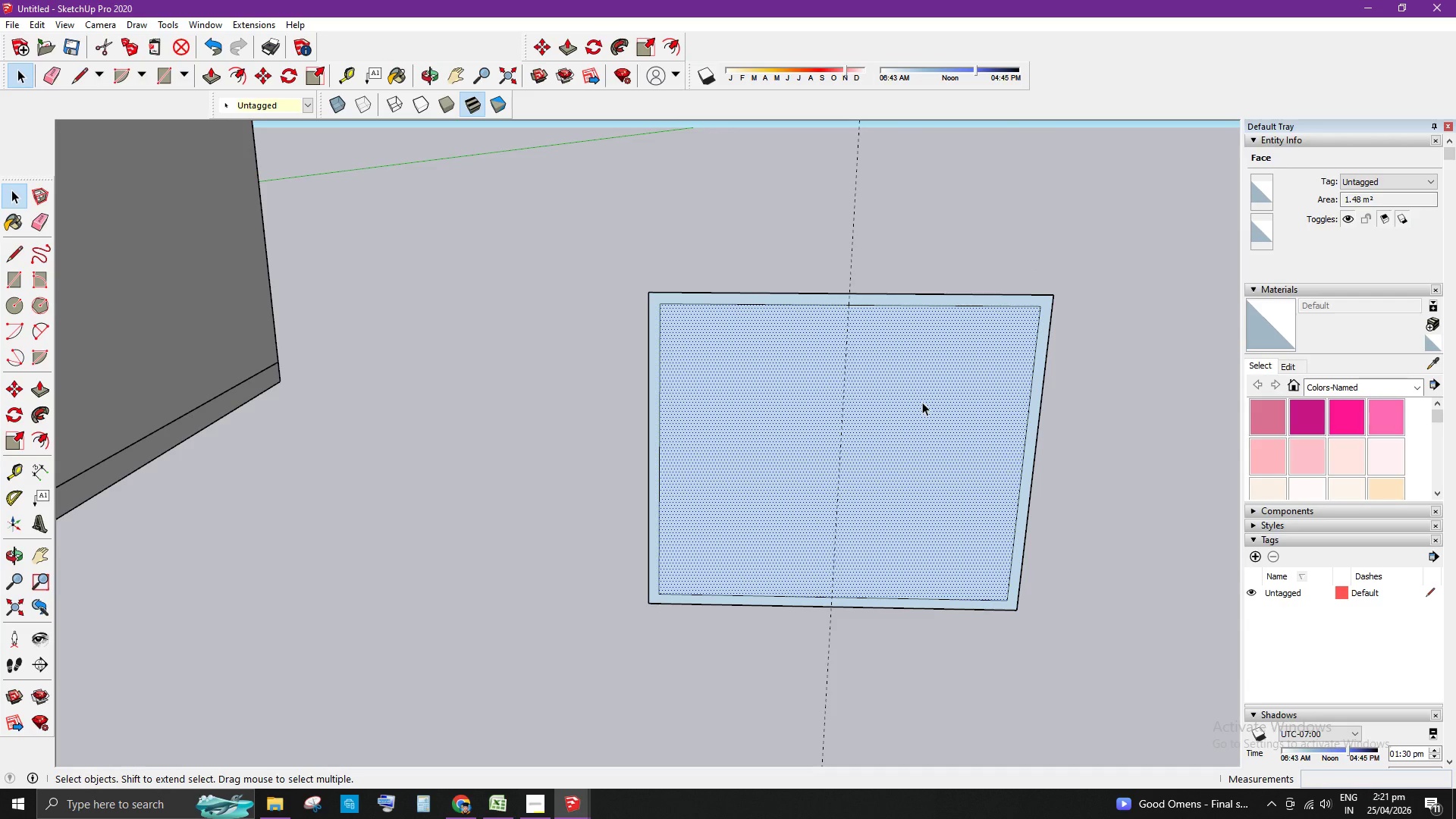 
scroll: coordinate [864, 444], scroll_direction: up, amount: 2.0
 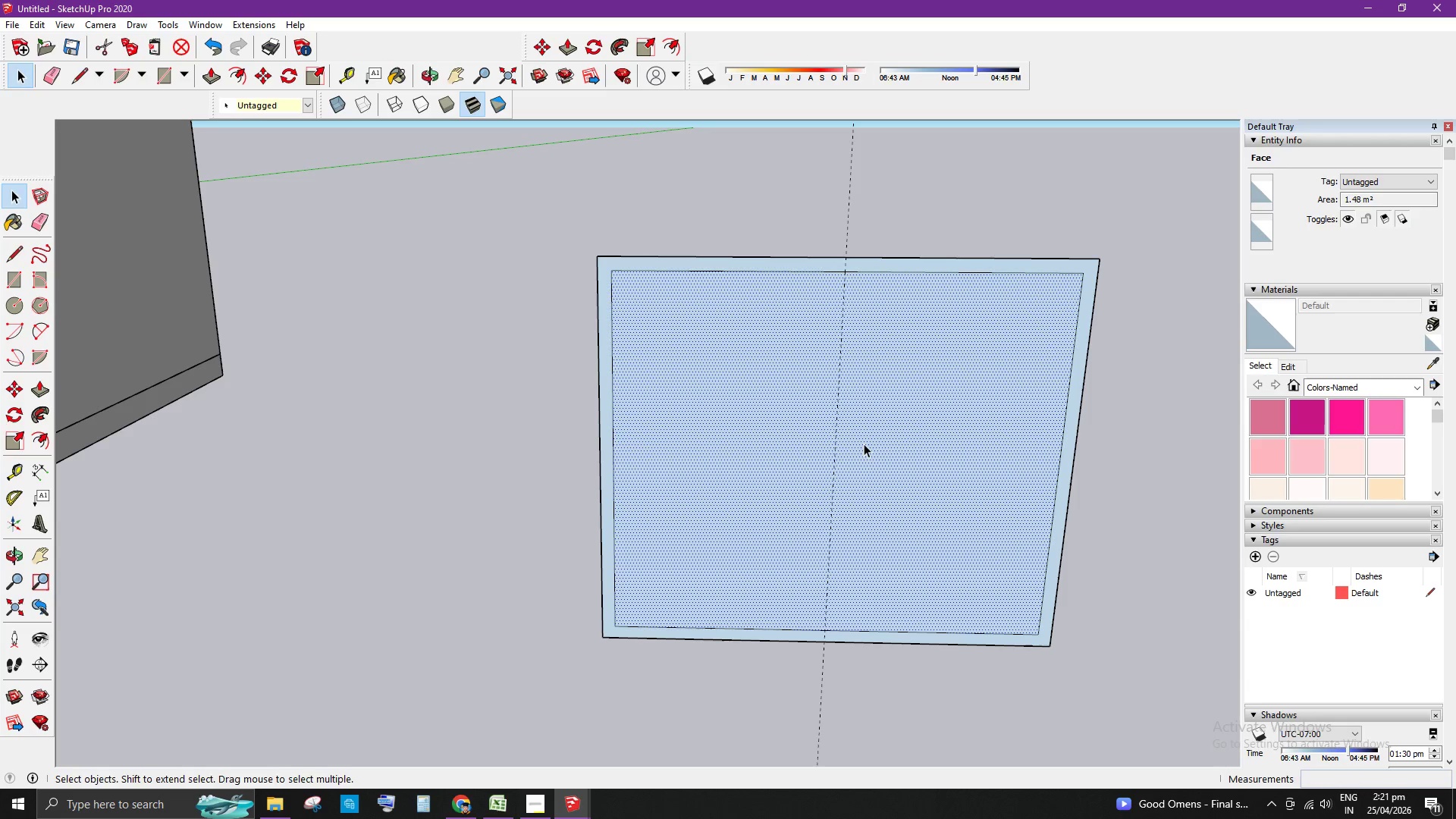 
key(T)
 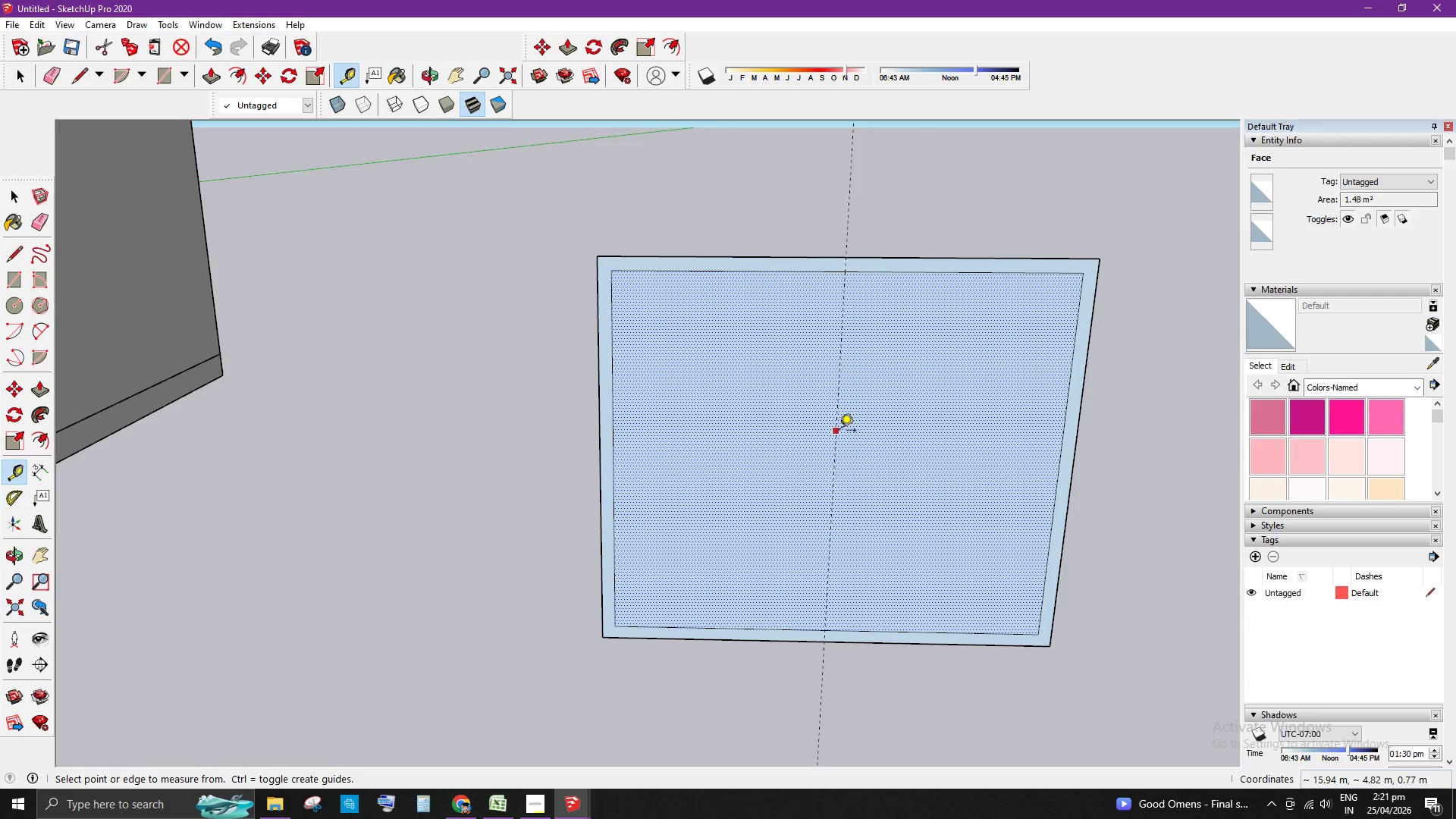 
left_click([838, 429])
 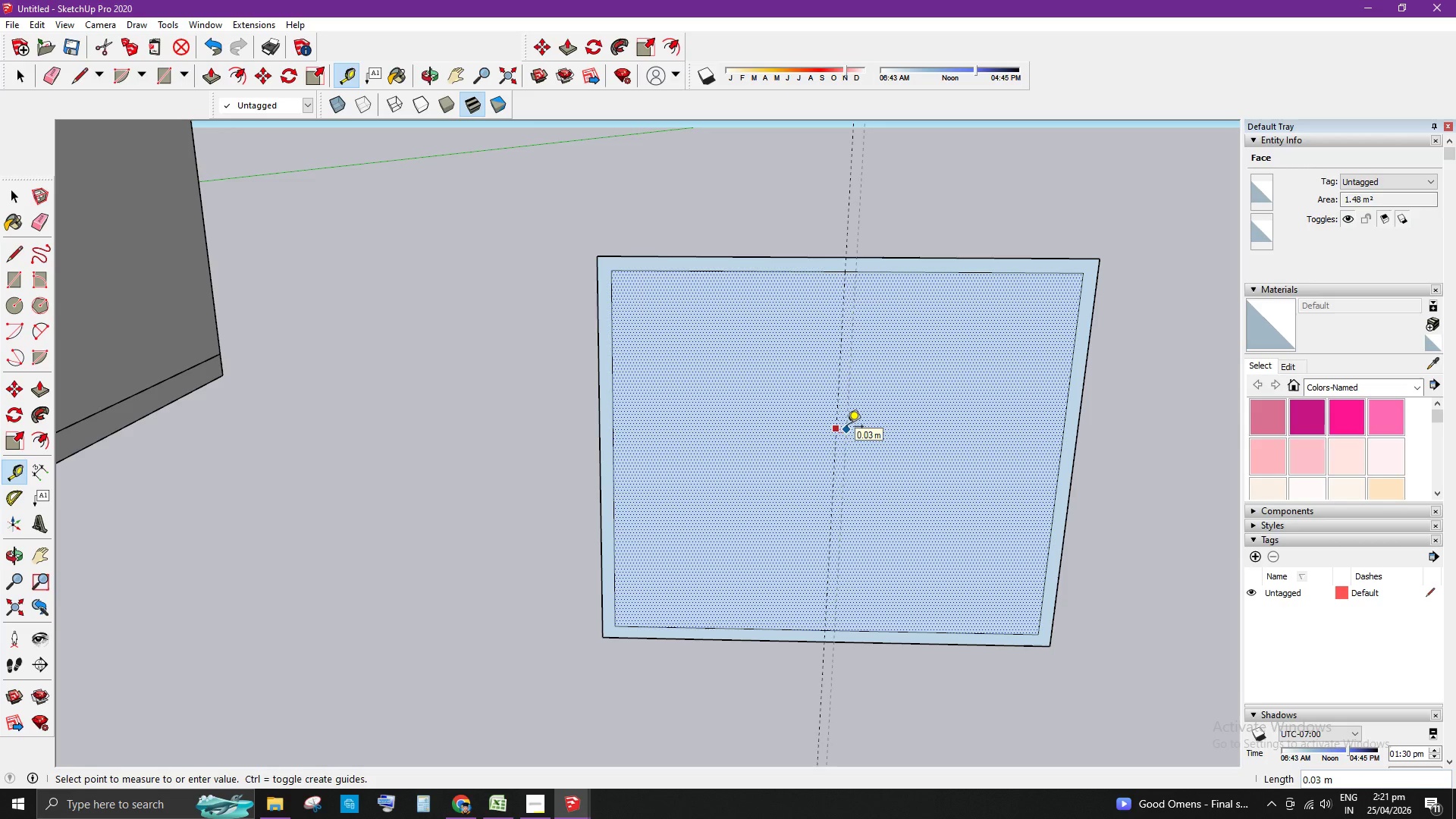 
scroll: coordinate [847, 428], scroll_direction: up, amount: 2.0
 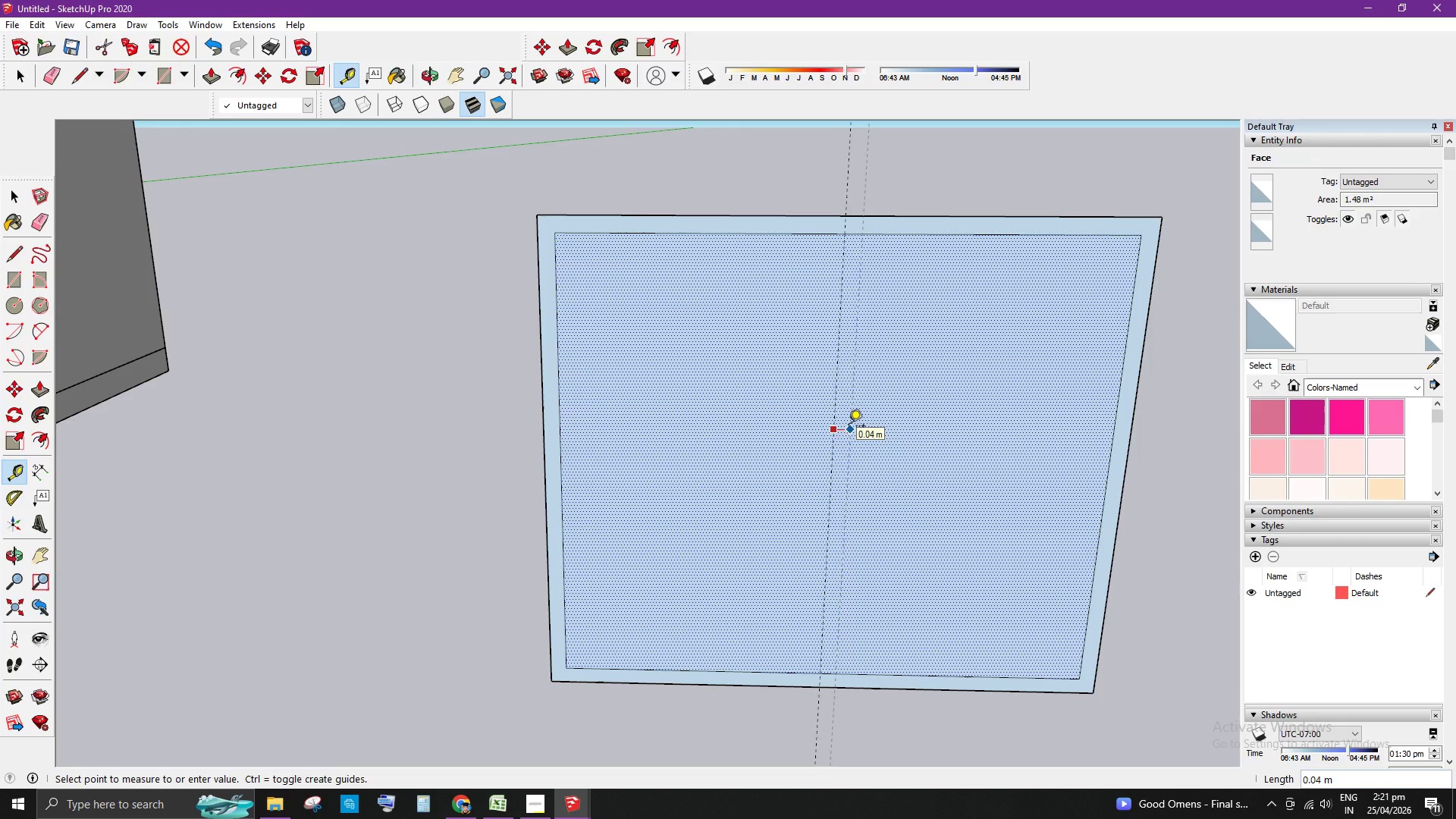 
left_click([849, 426])
 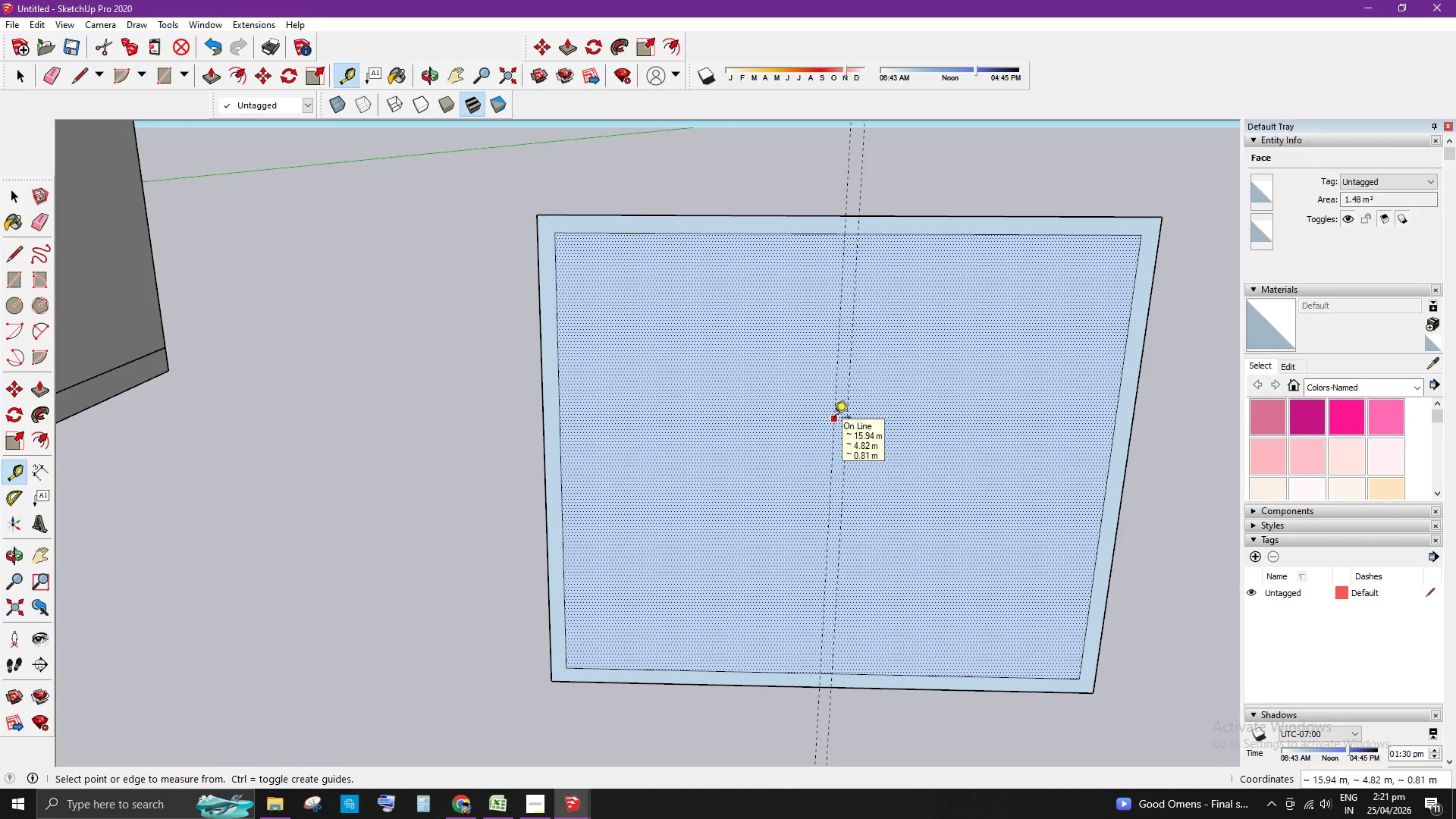 
left_click([834, 419])
 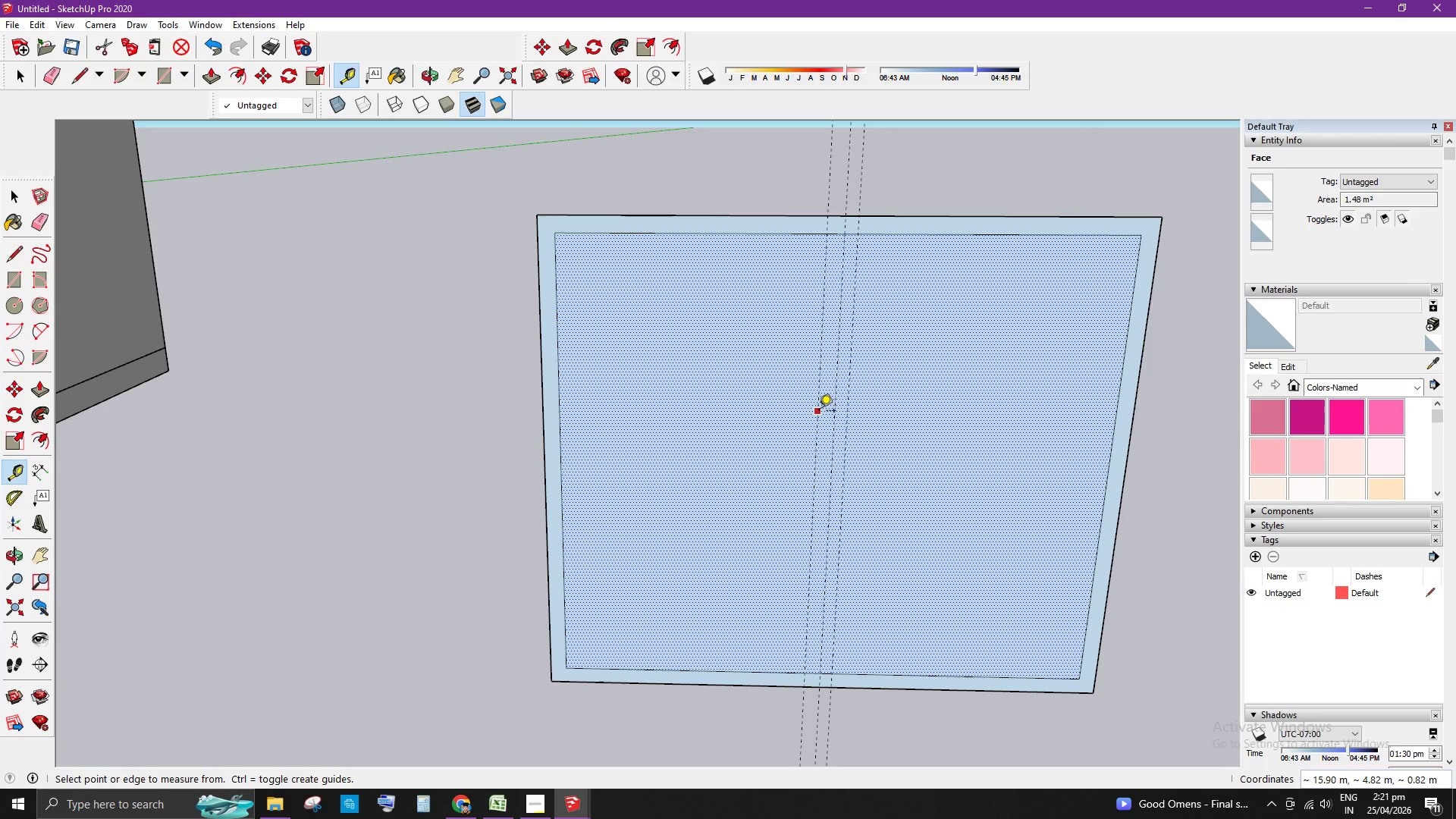 
wait(6.72)
 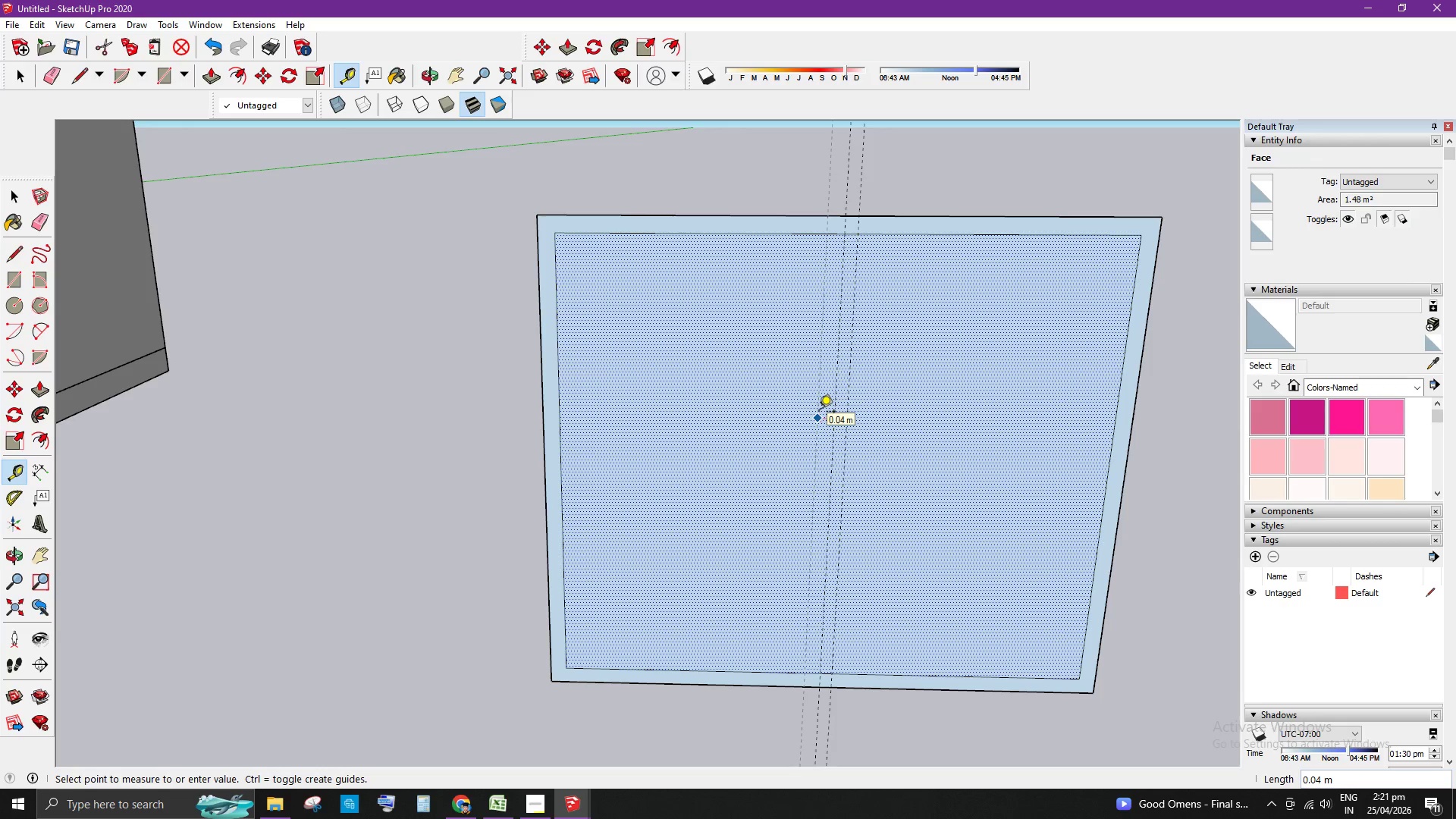 
key(E)
 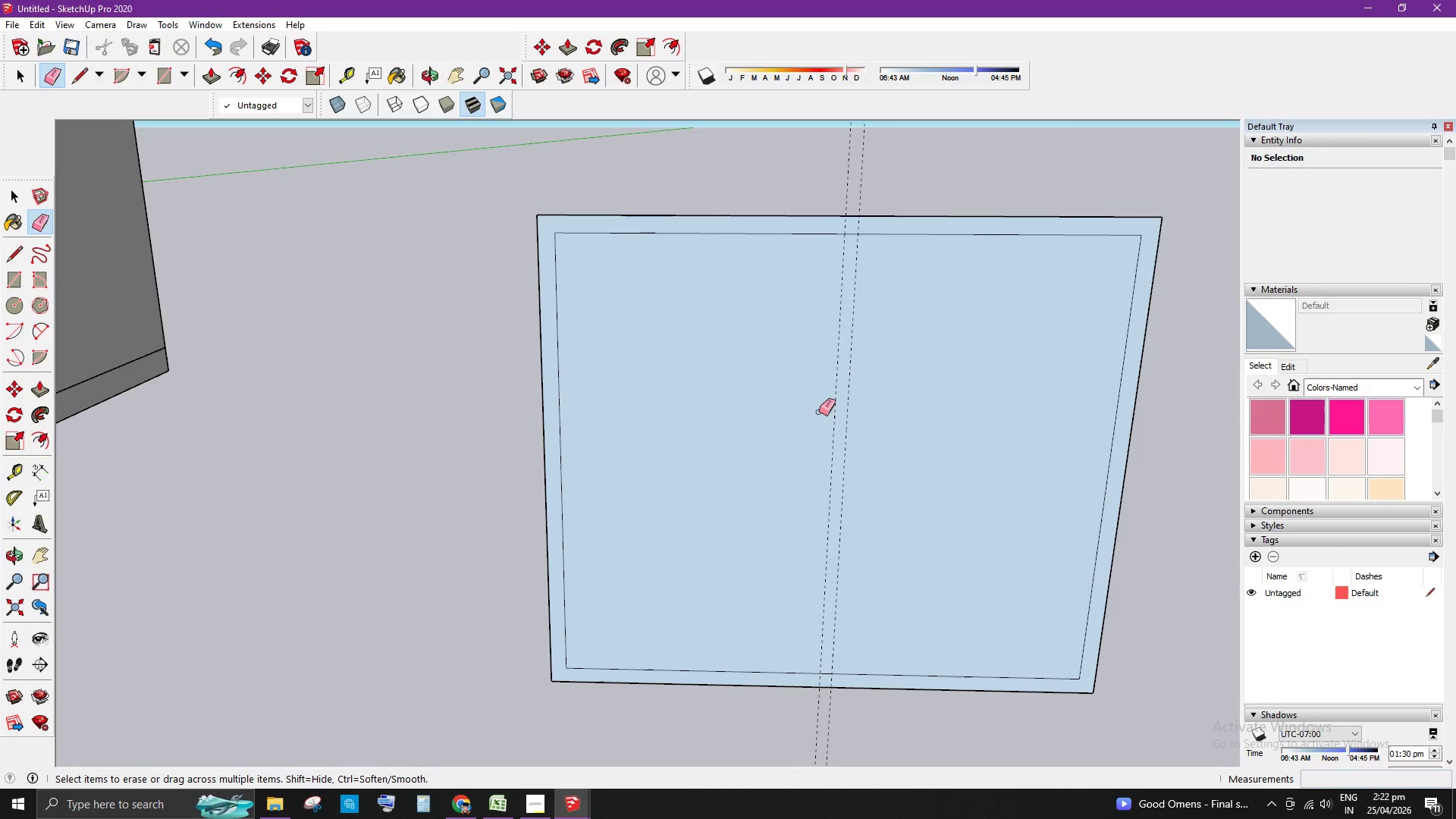 
wait(5.2)
 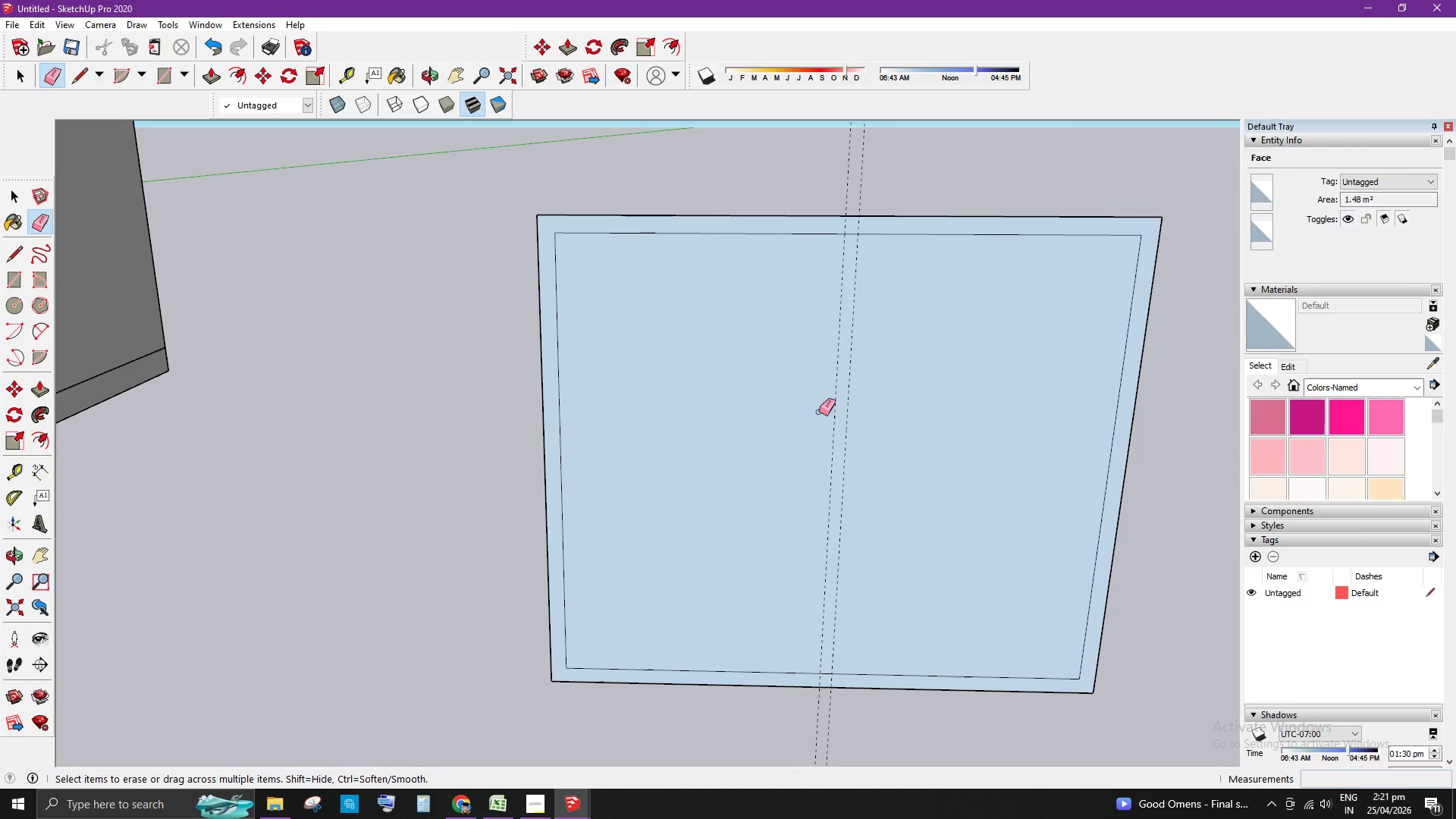 
key(T)
 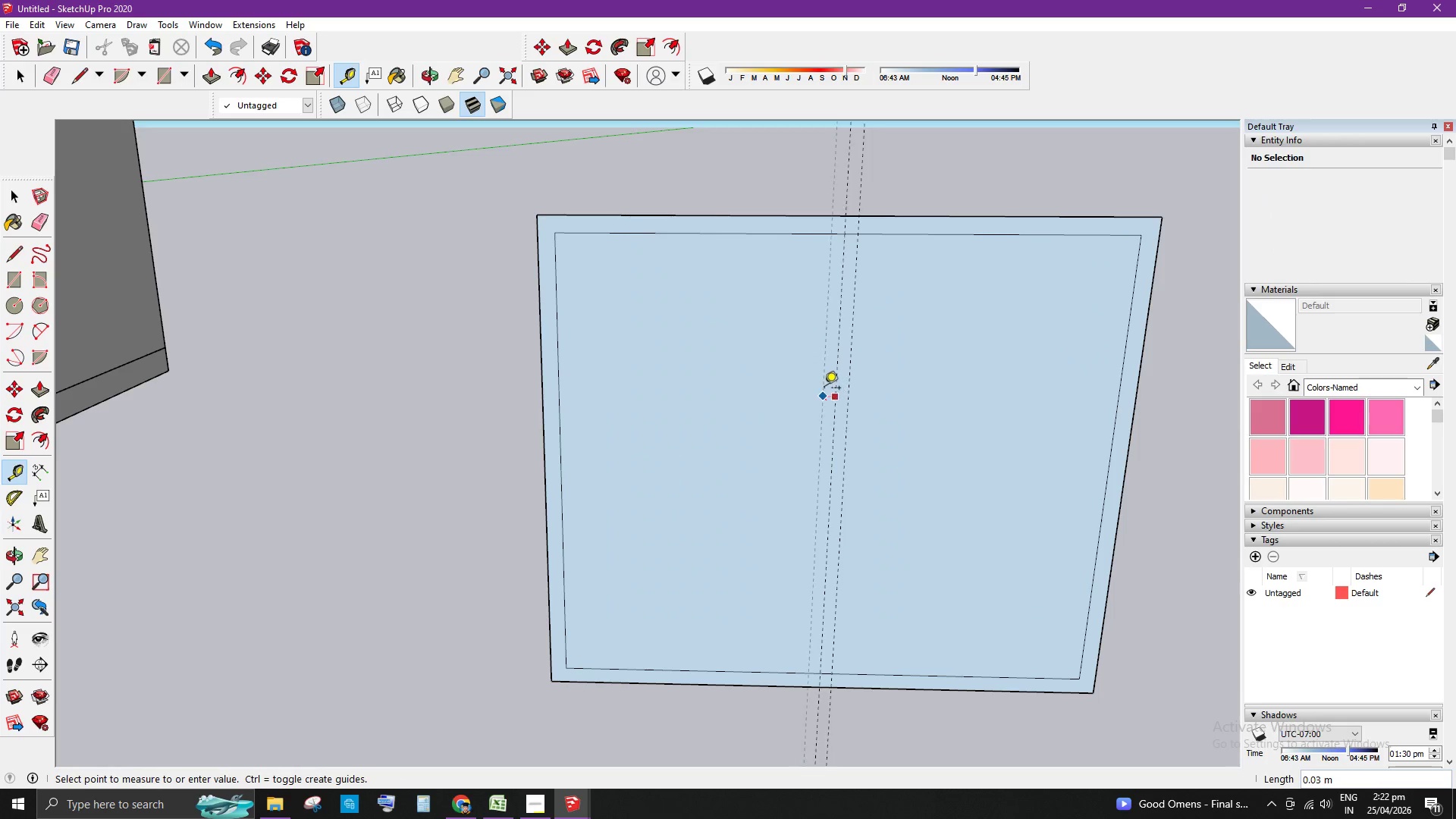 
left_click([824, 389])
 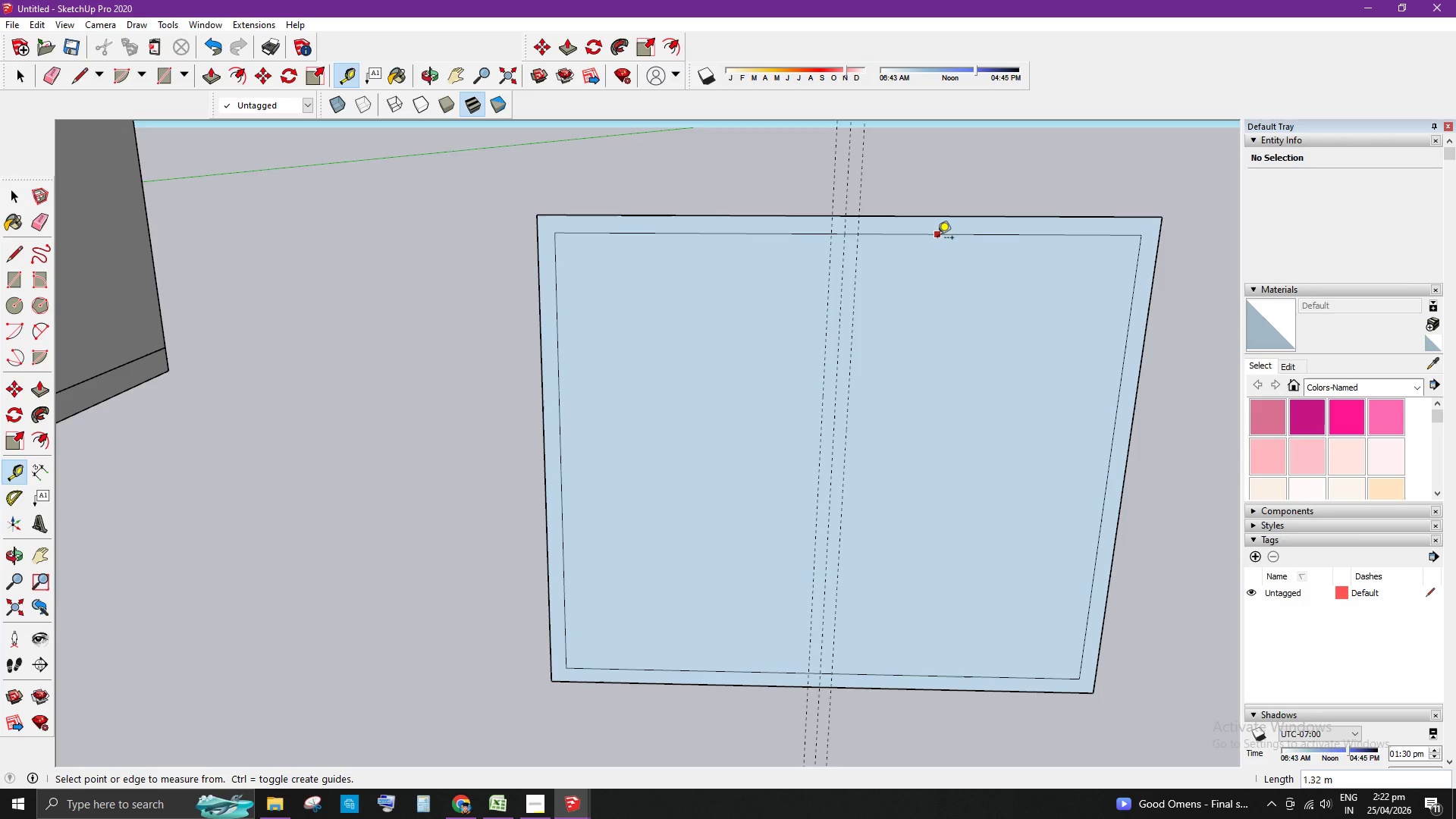 
key(R)
 